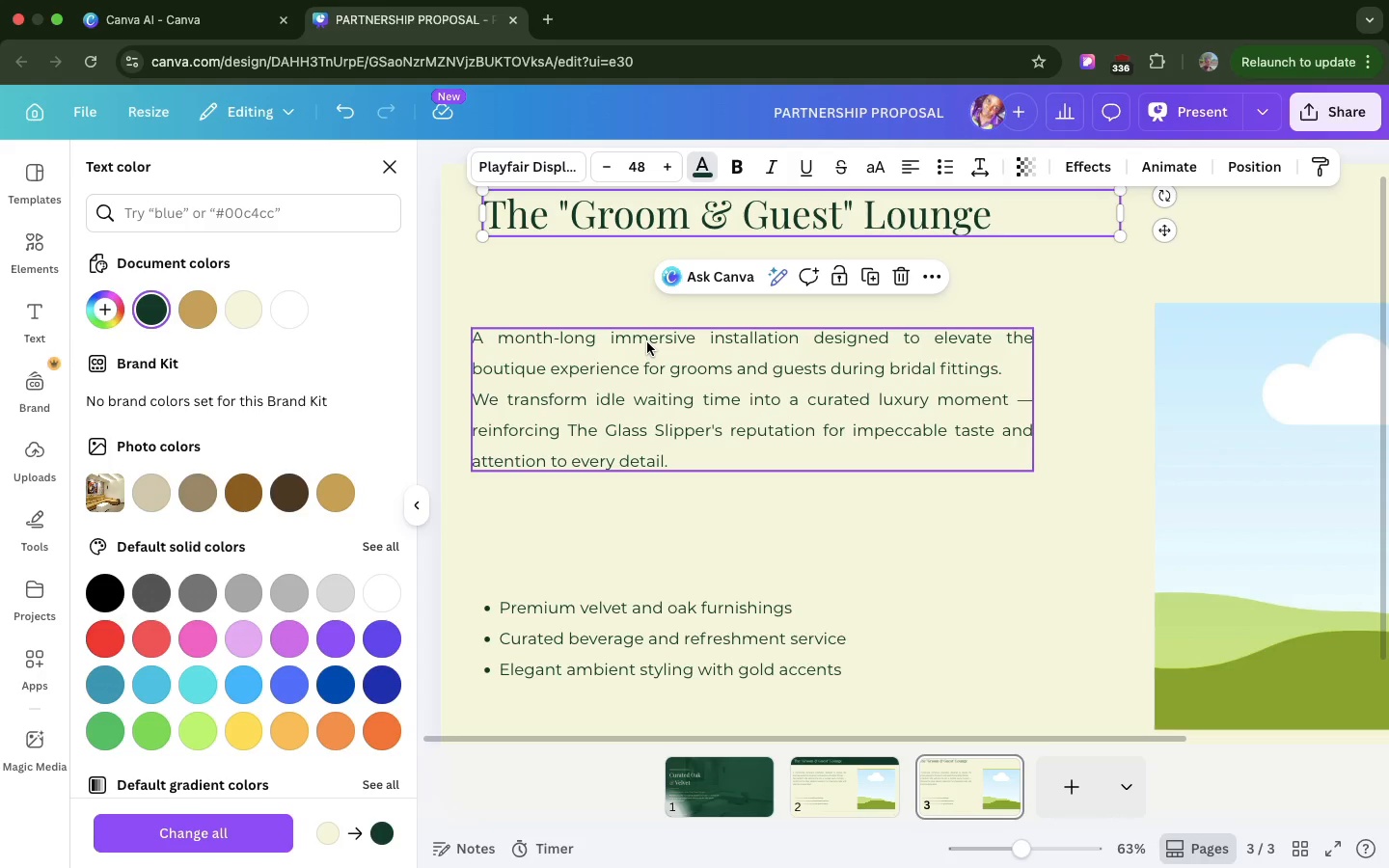 
wait(9.8)
 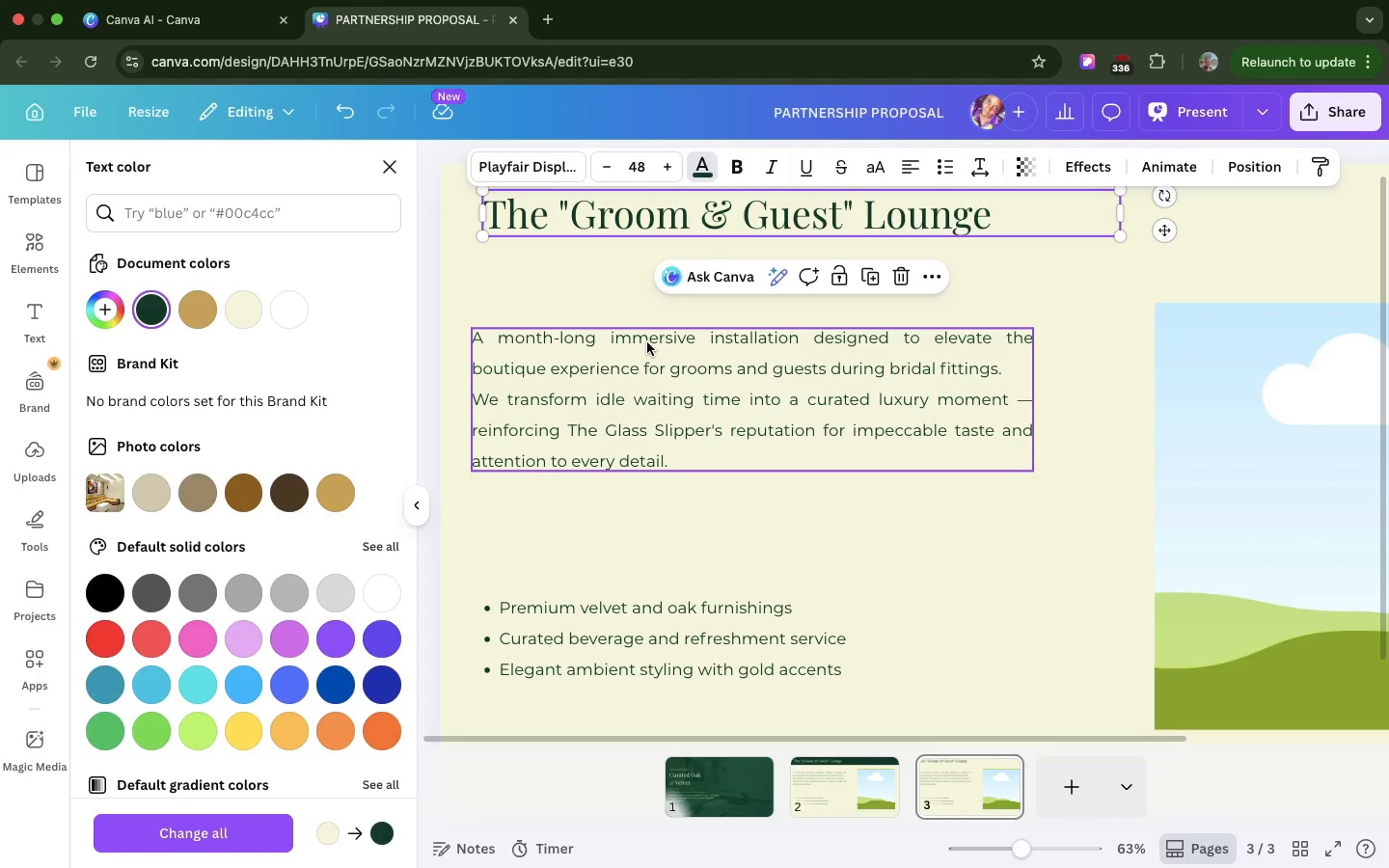 
double_click([621, 225])
 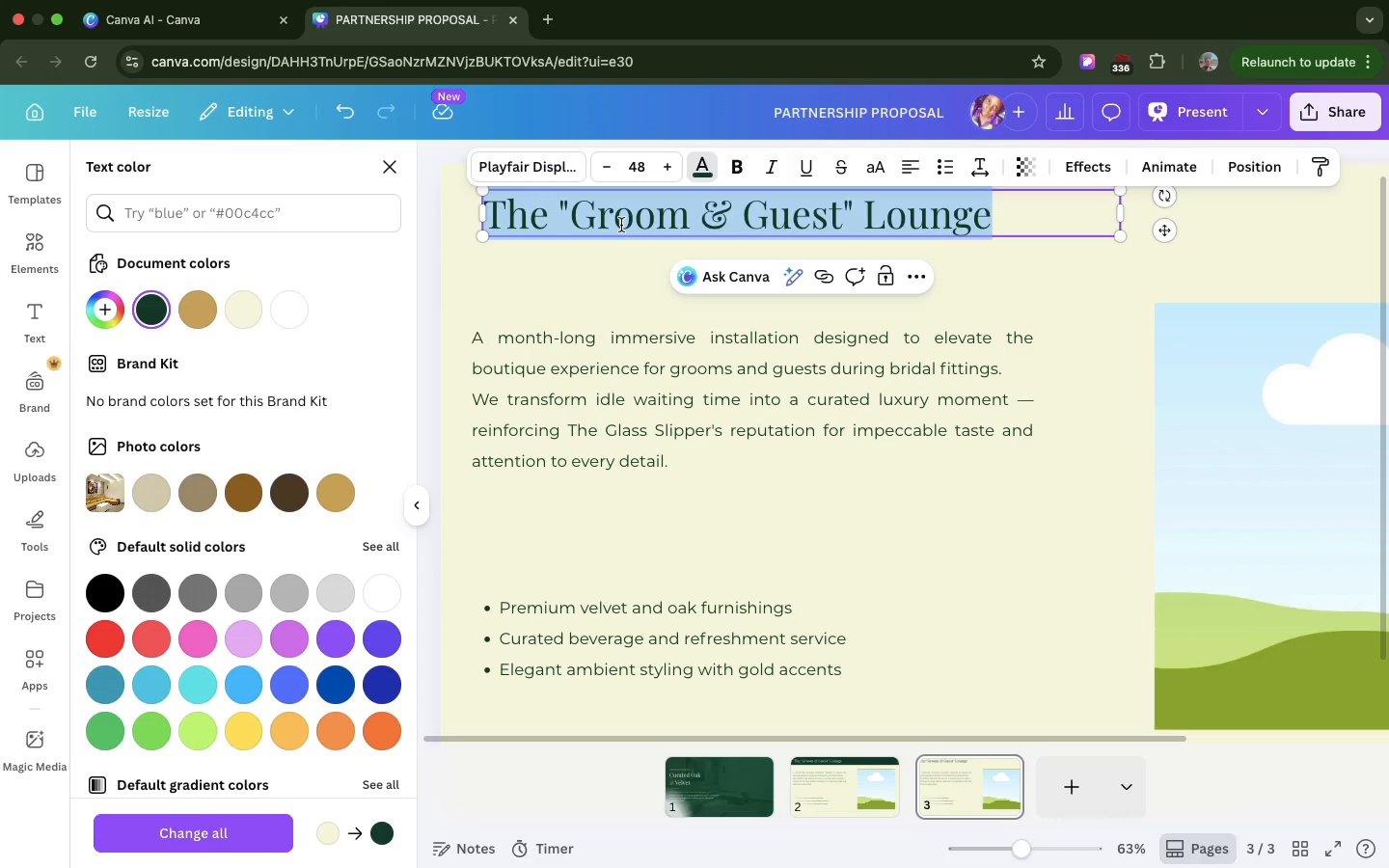 
key(Meta+V)
 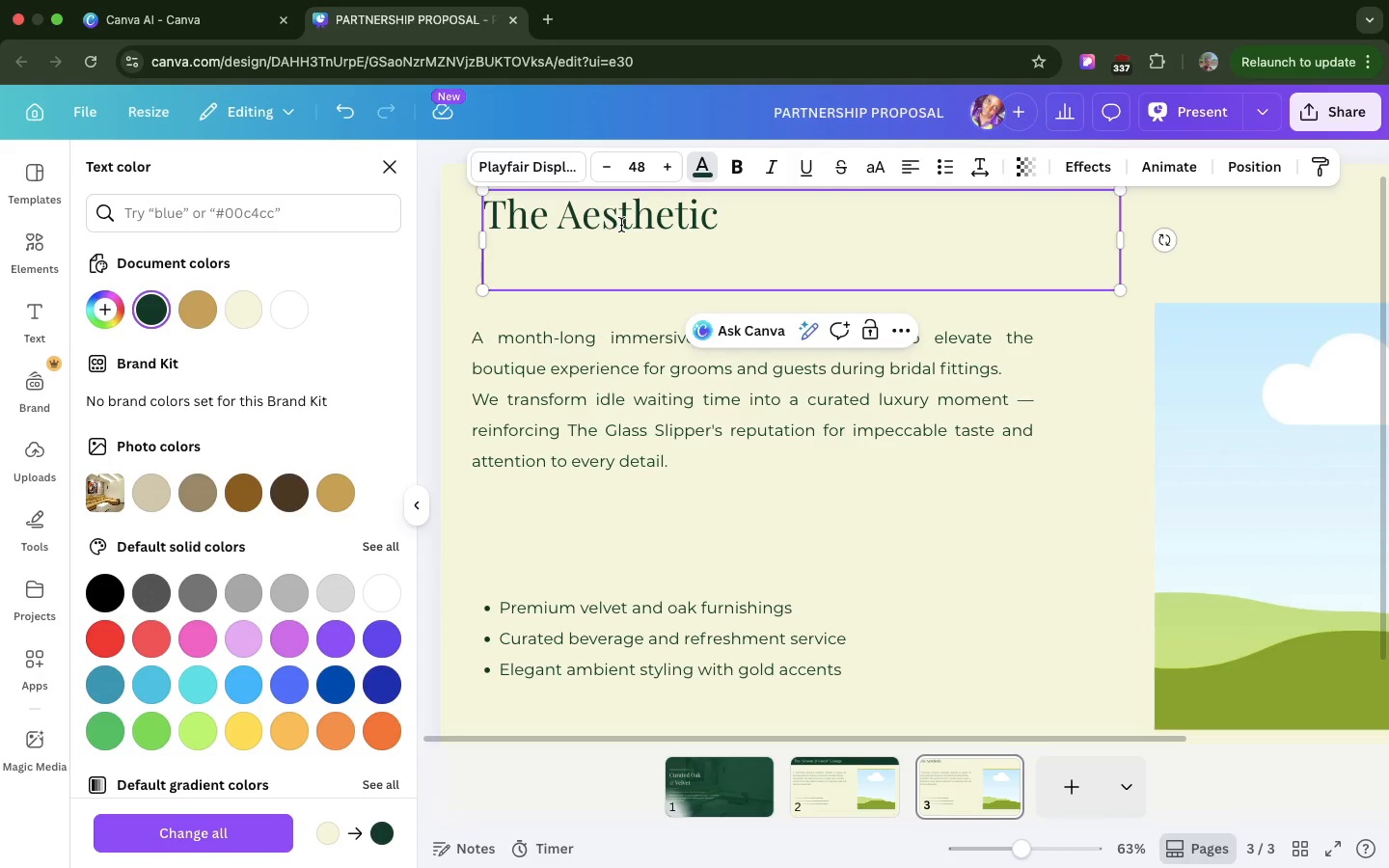 
key(Backspace)
 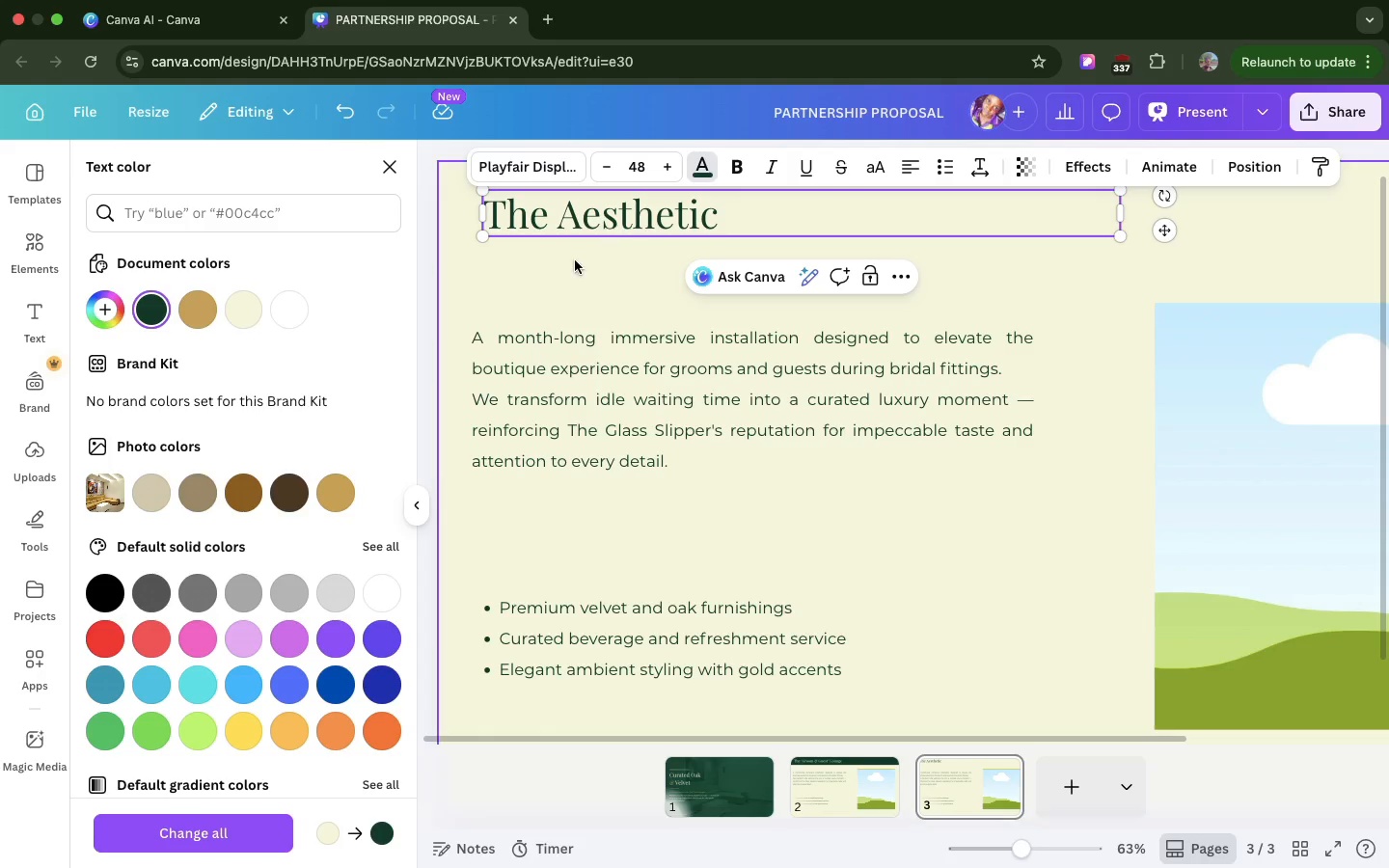 
left_click([574, 260])
 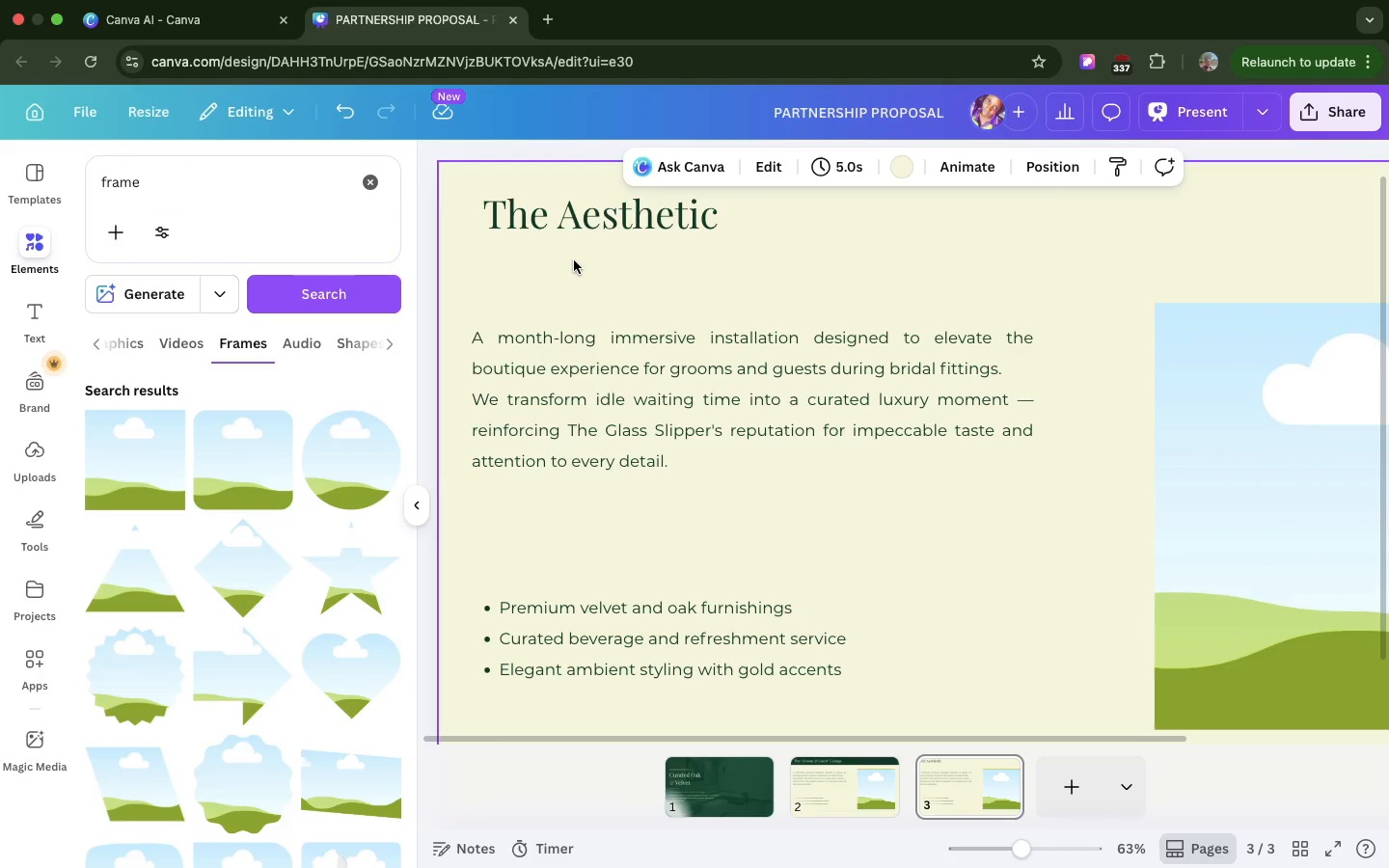 
key(L)
 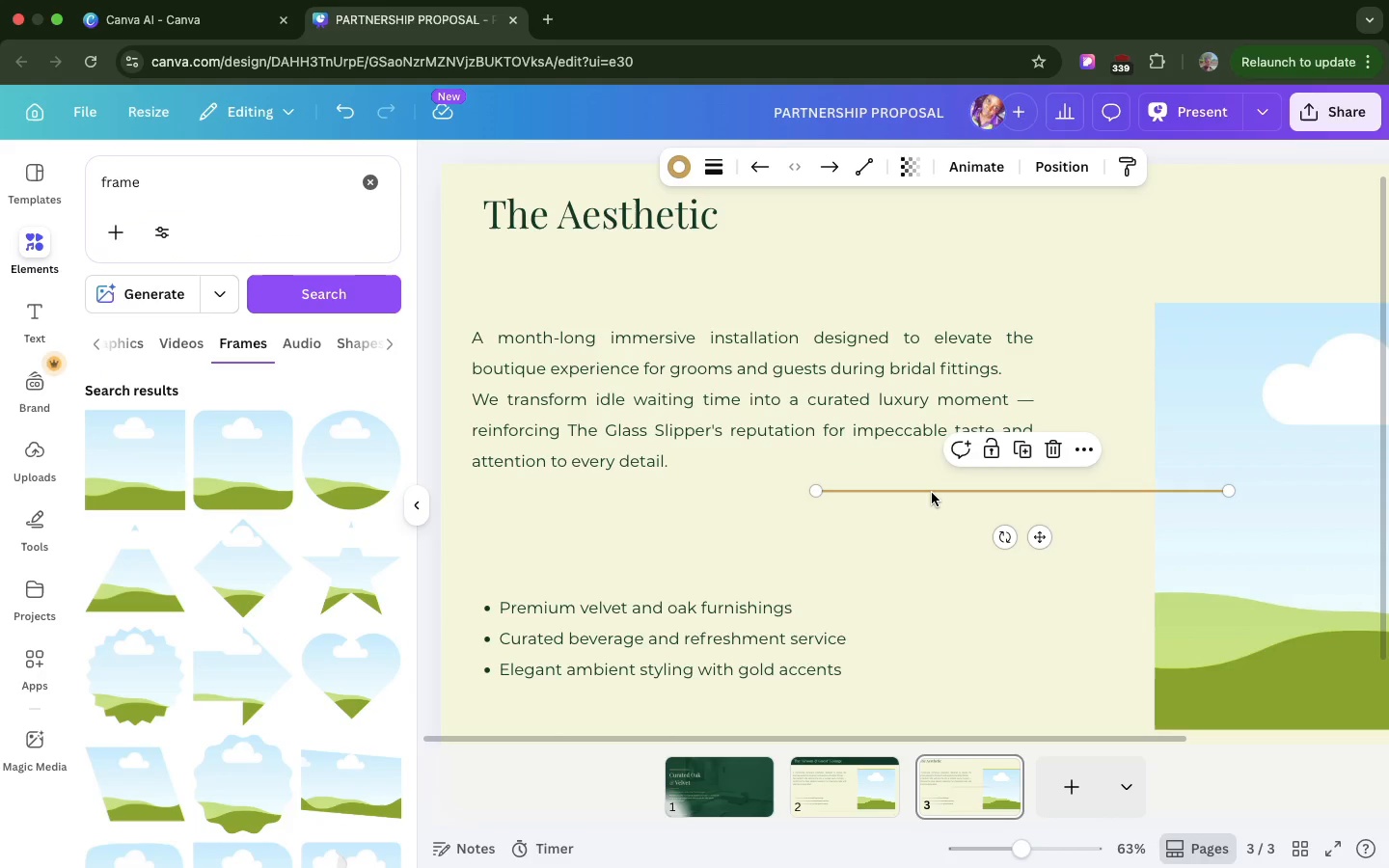 
left_click_drag(start_coordinate=[932, 493], to_coordinate=[603, 250])
 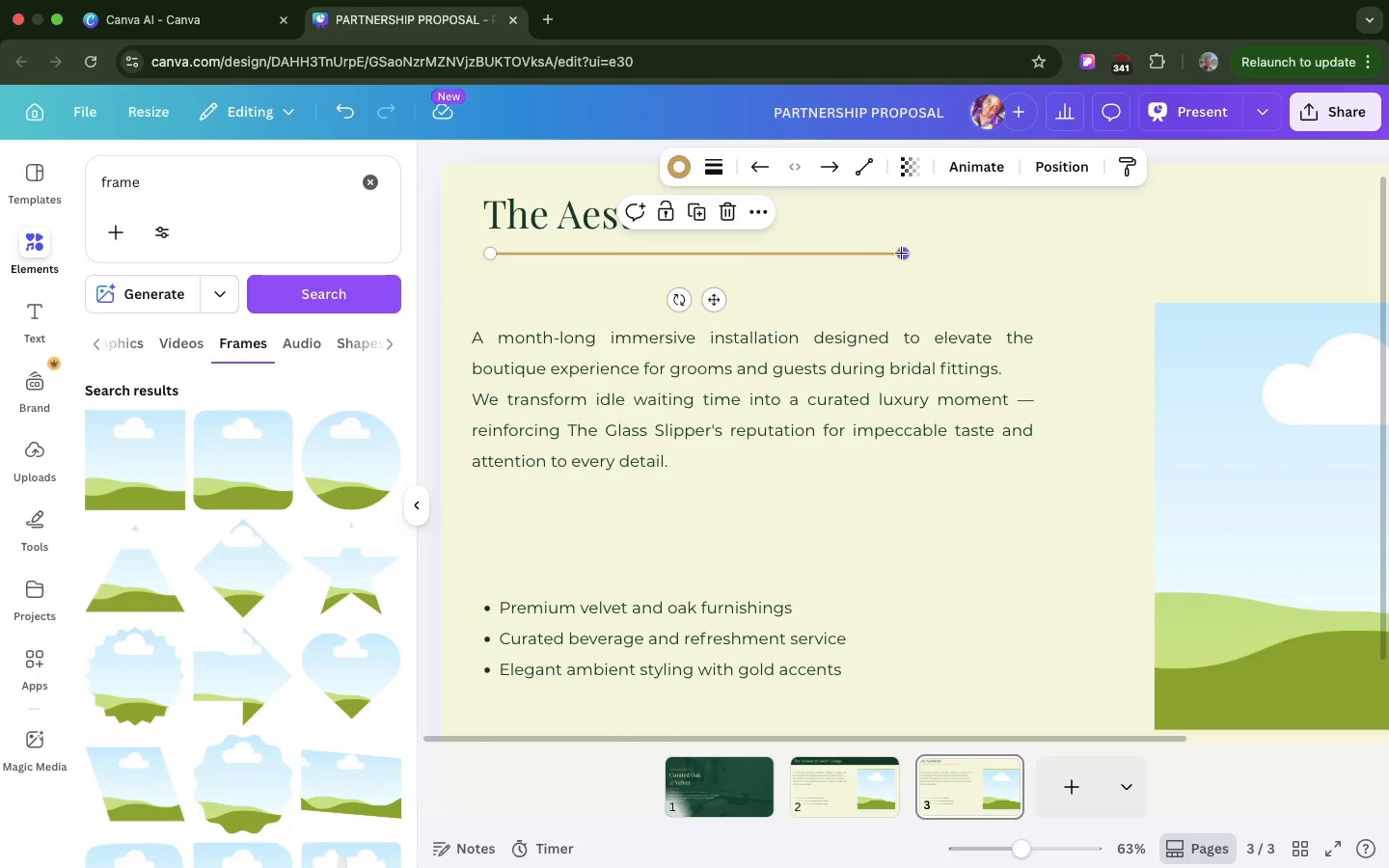 
left_click_drag(start_coordinate=[901, 253], to_coordinate=[596, 252])
 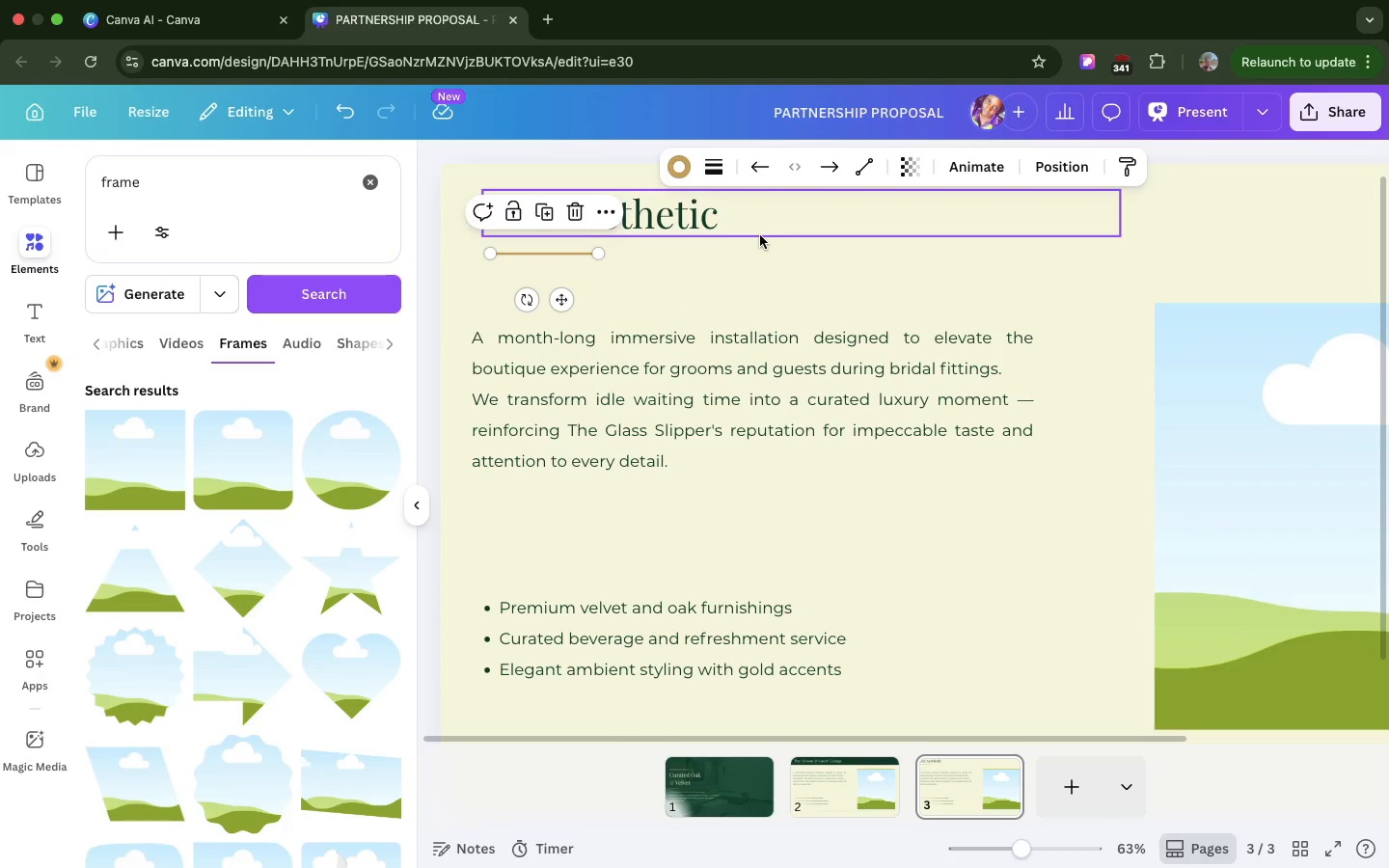 
left_click([760, 235])
 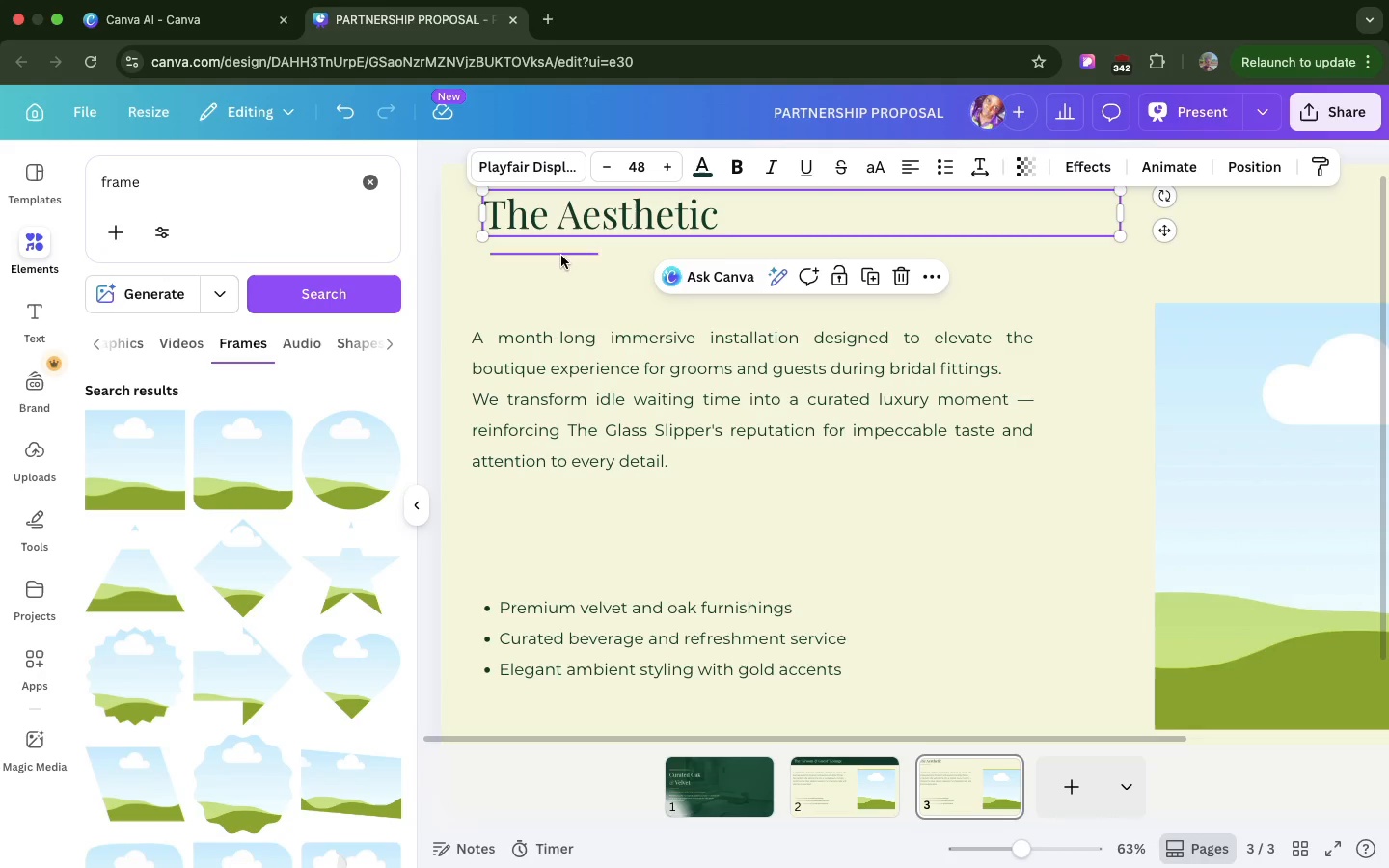 
left_click([605, 376])
 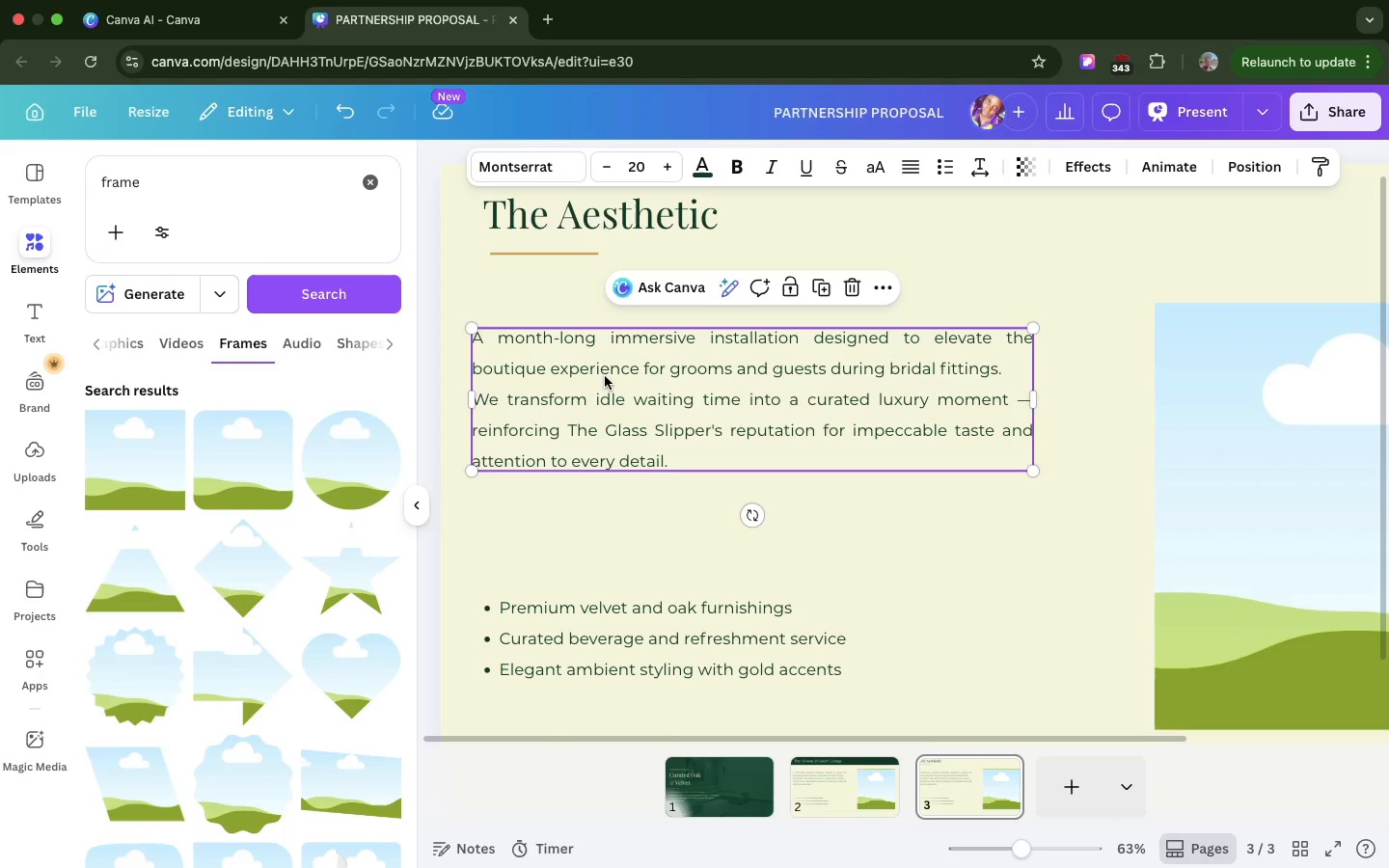 
key(Meta+D)
 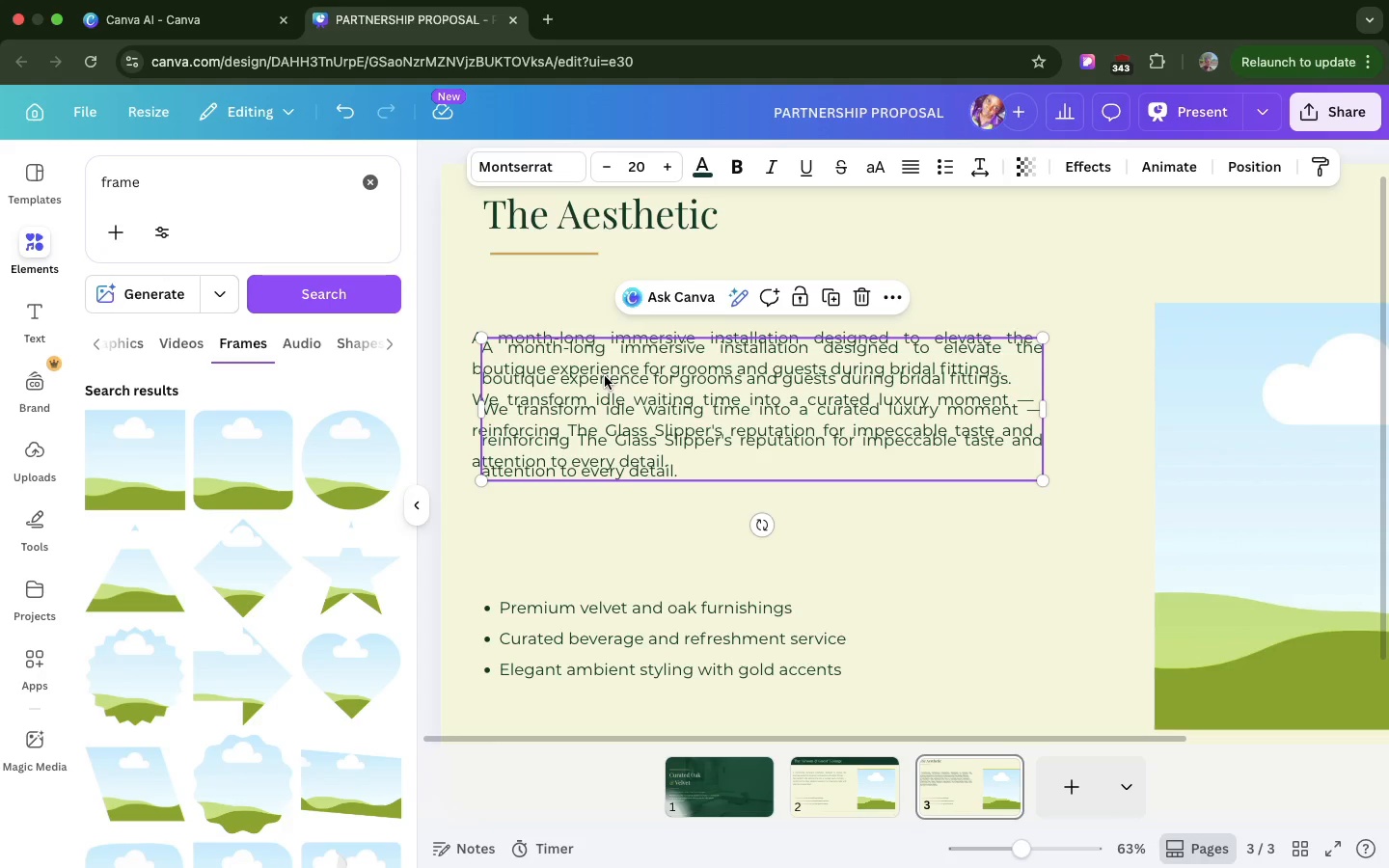 
left_click_drag(start_coordinate=[605, 376], to_coordinate=[613, 310])
 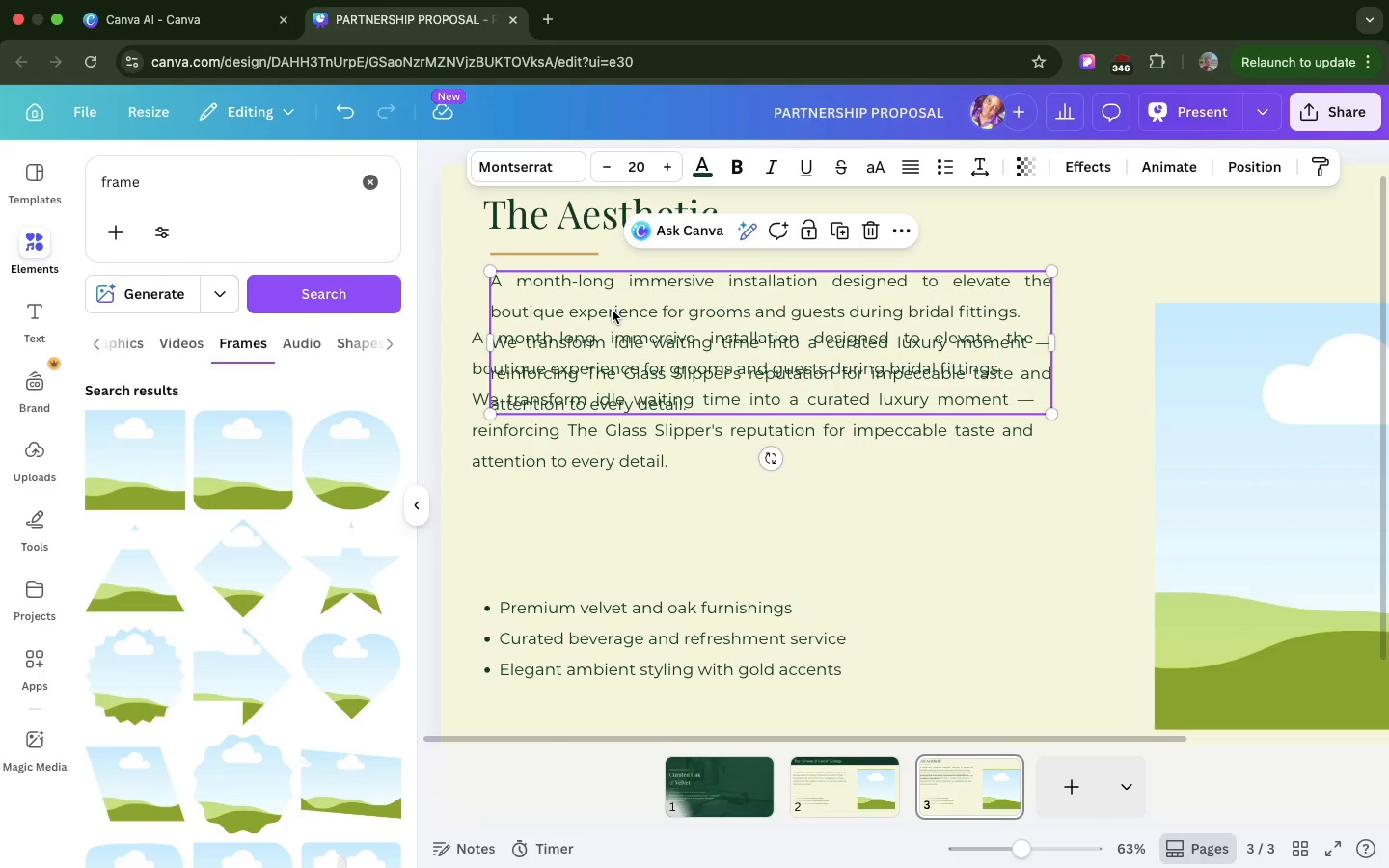 
left_click([608, 309])
 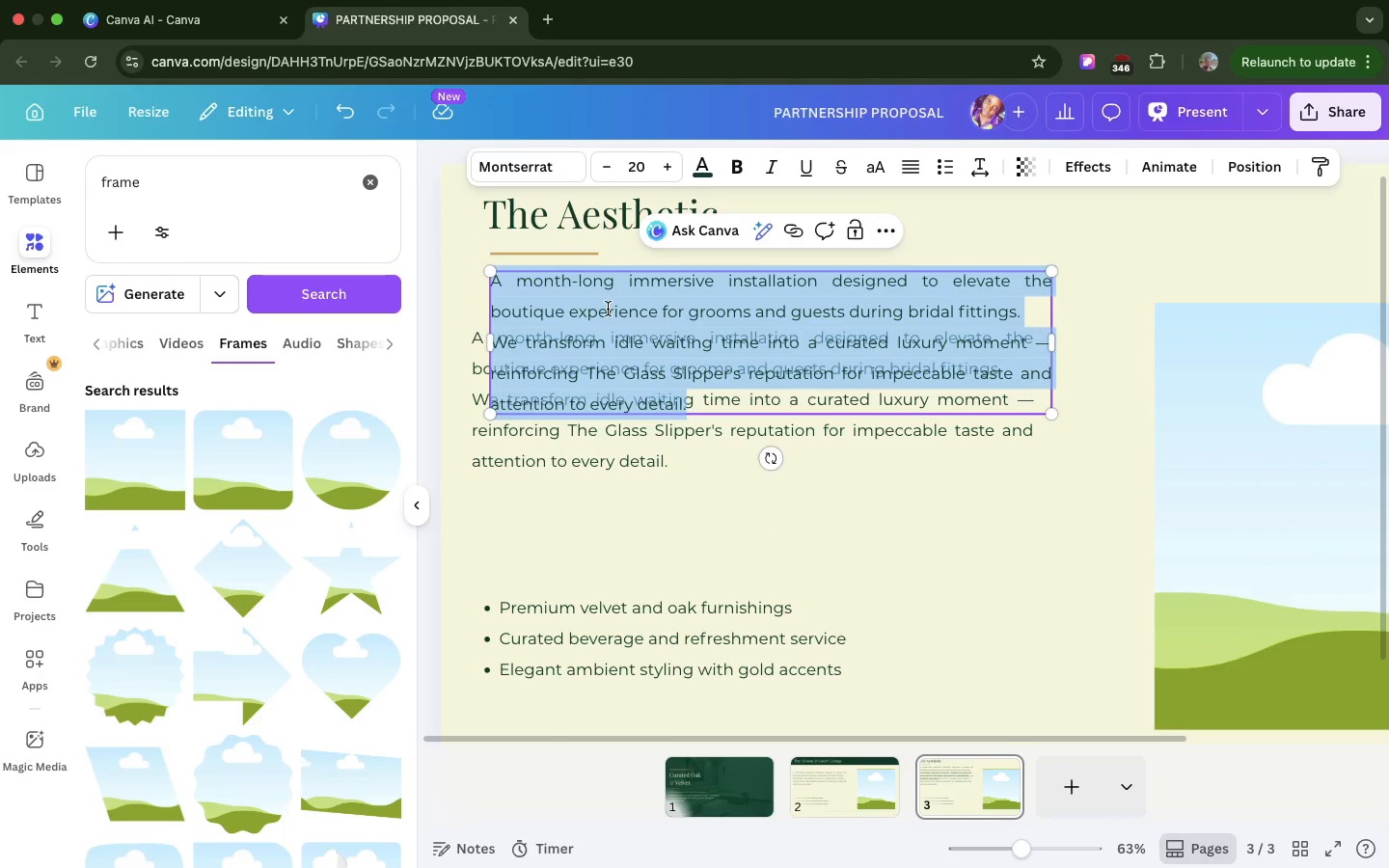 
key(Meta+V)
 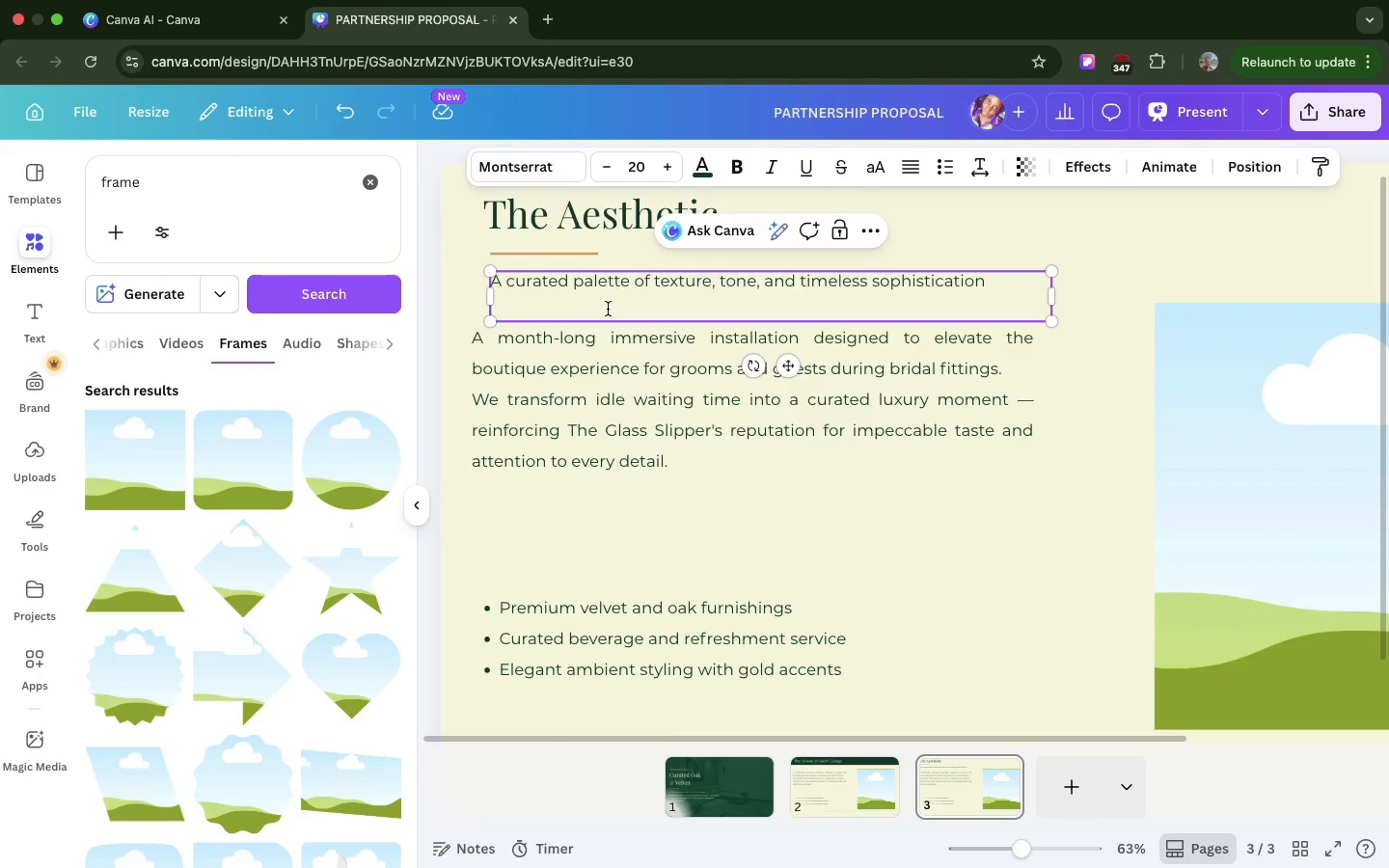 
key(Backspace)
 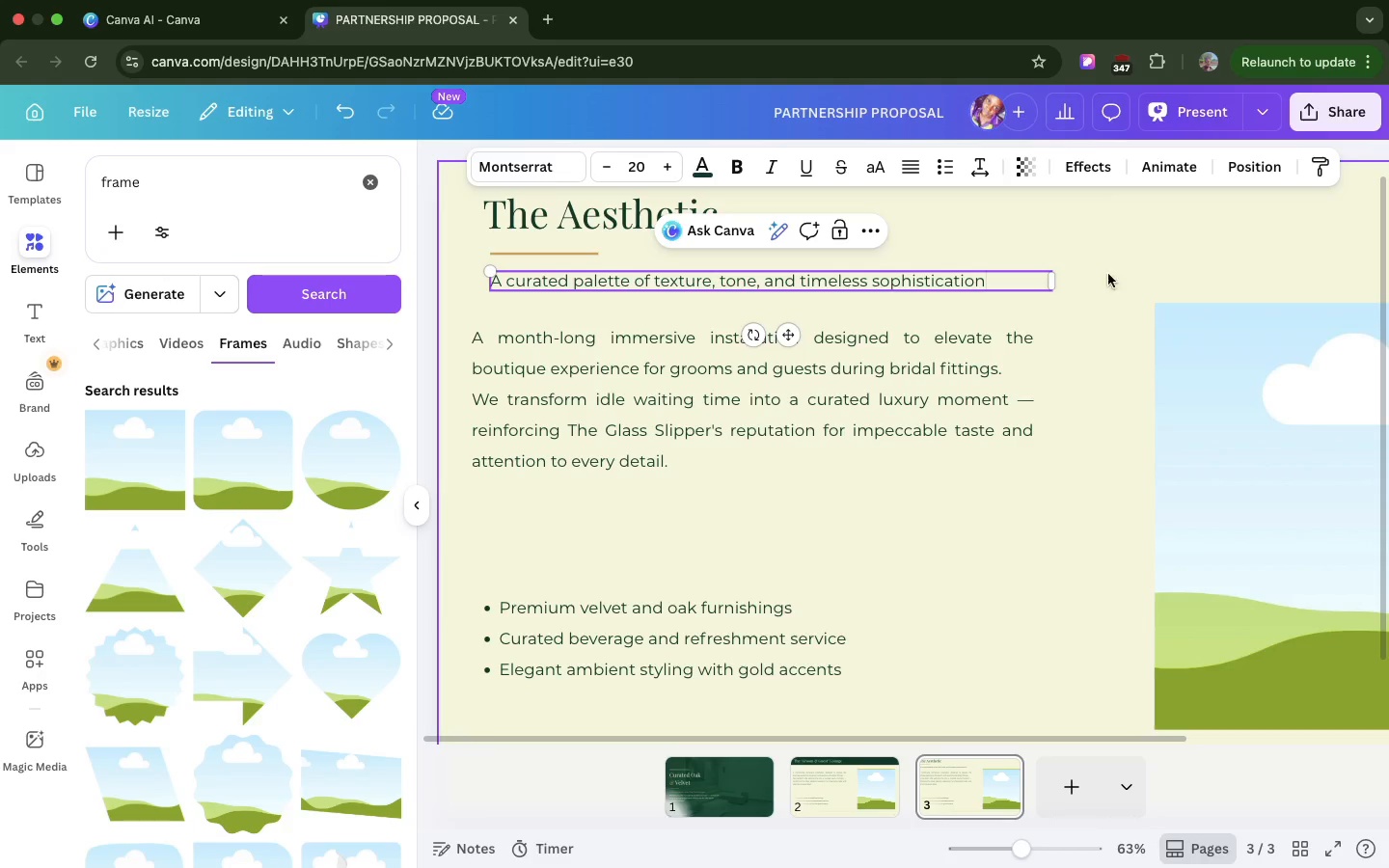 
left_click([1084, 270])
 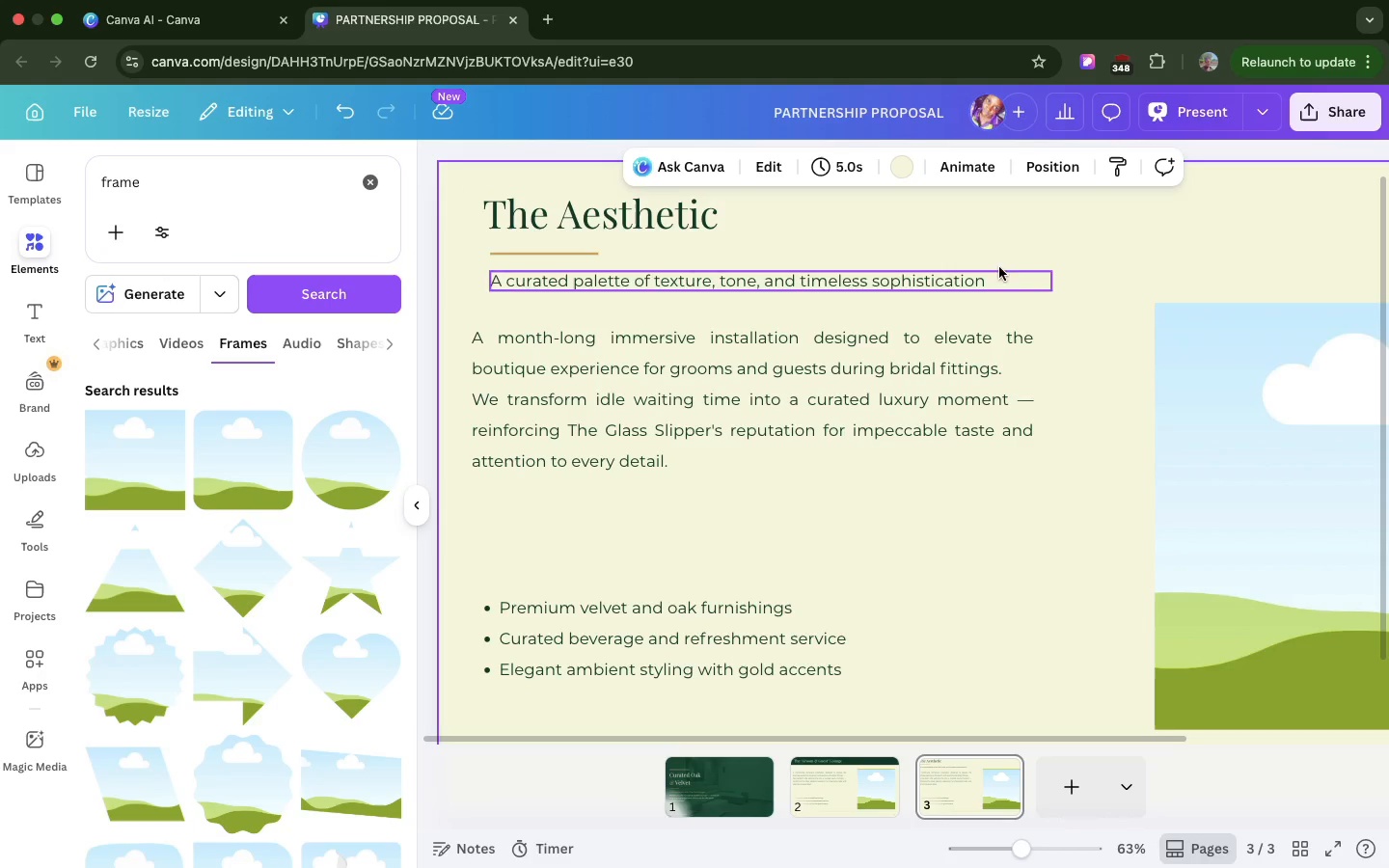 
left_click([972, 275])
 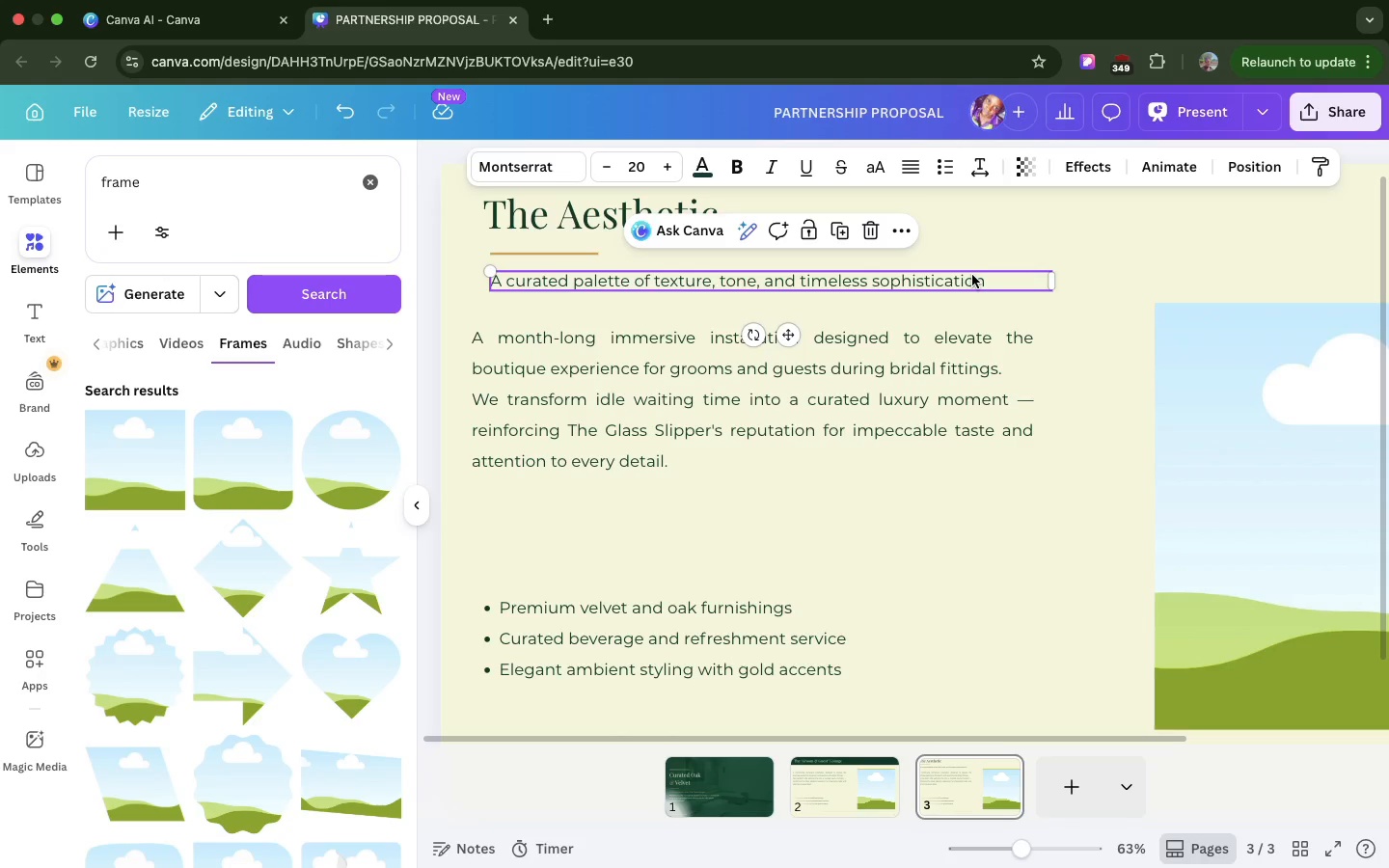 
wait(15.76)
 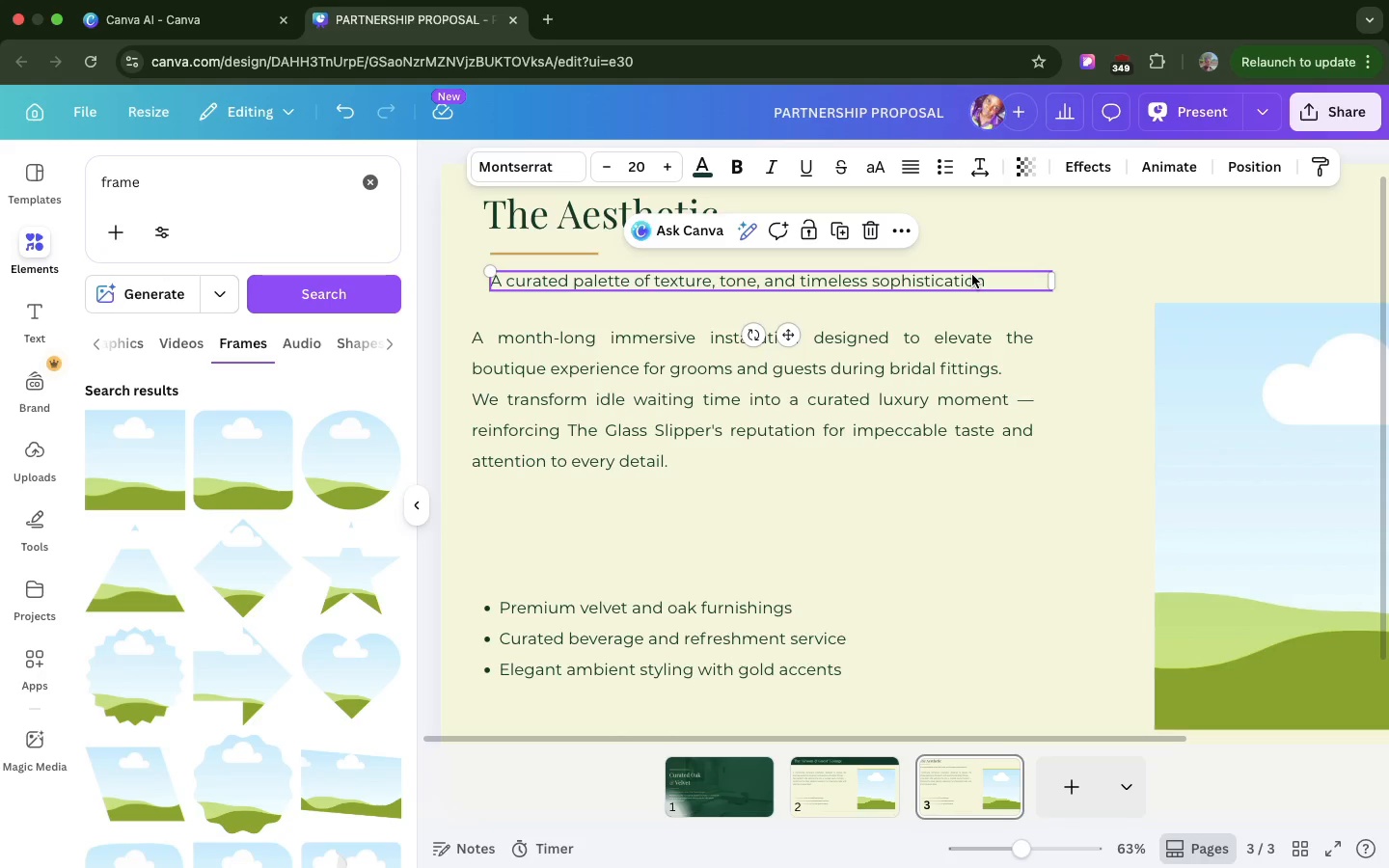 
left_click([703, 175])
 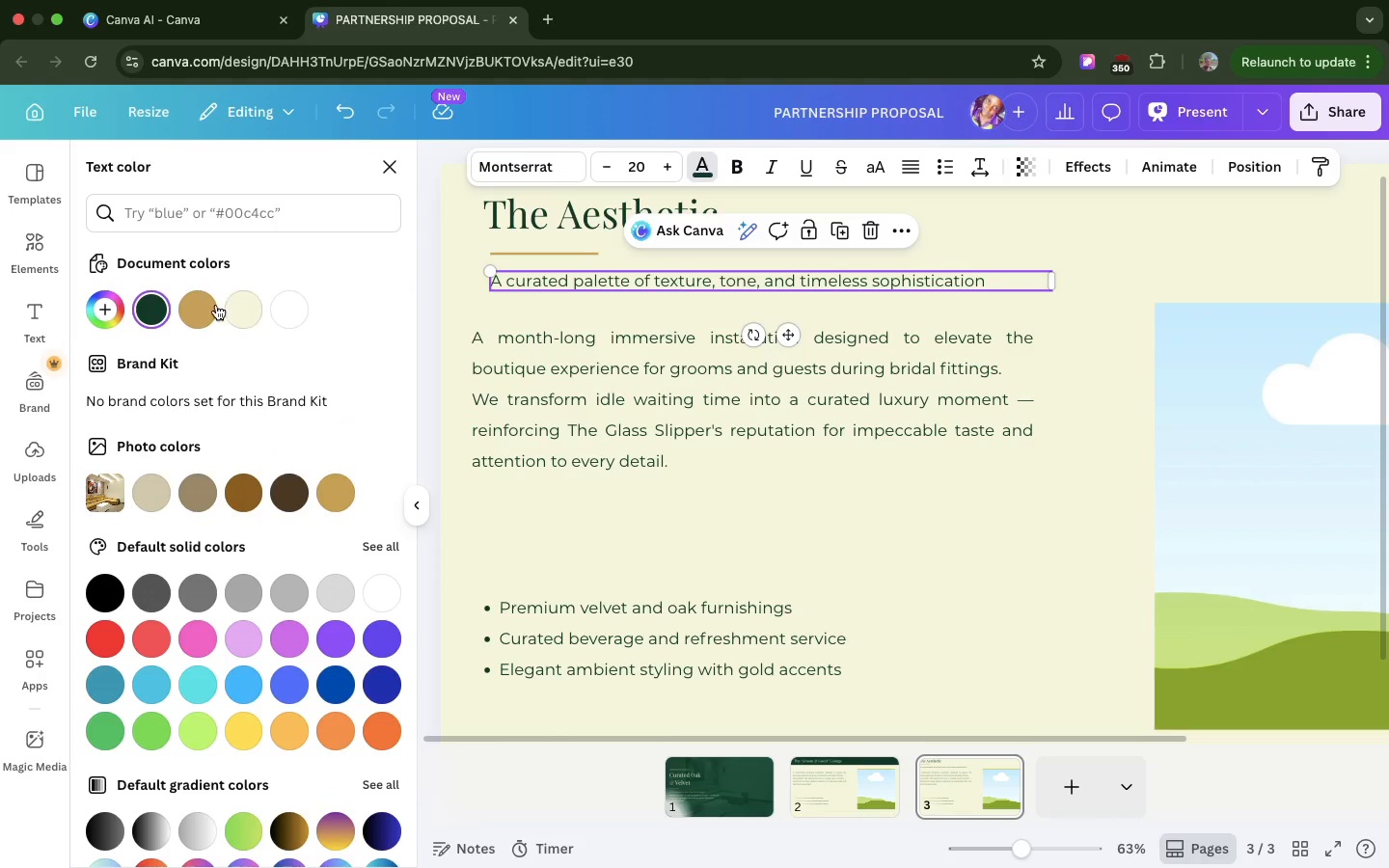 
left_click([207, 305])
 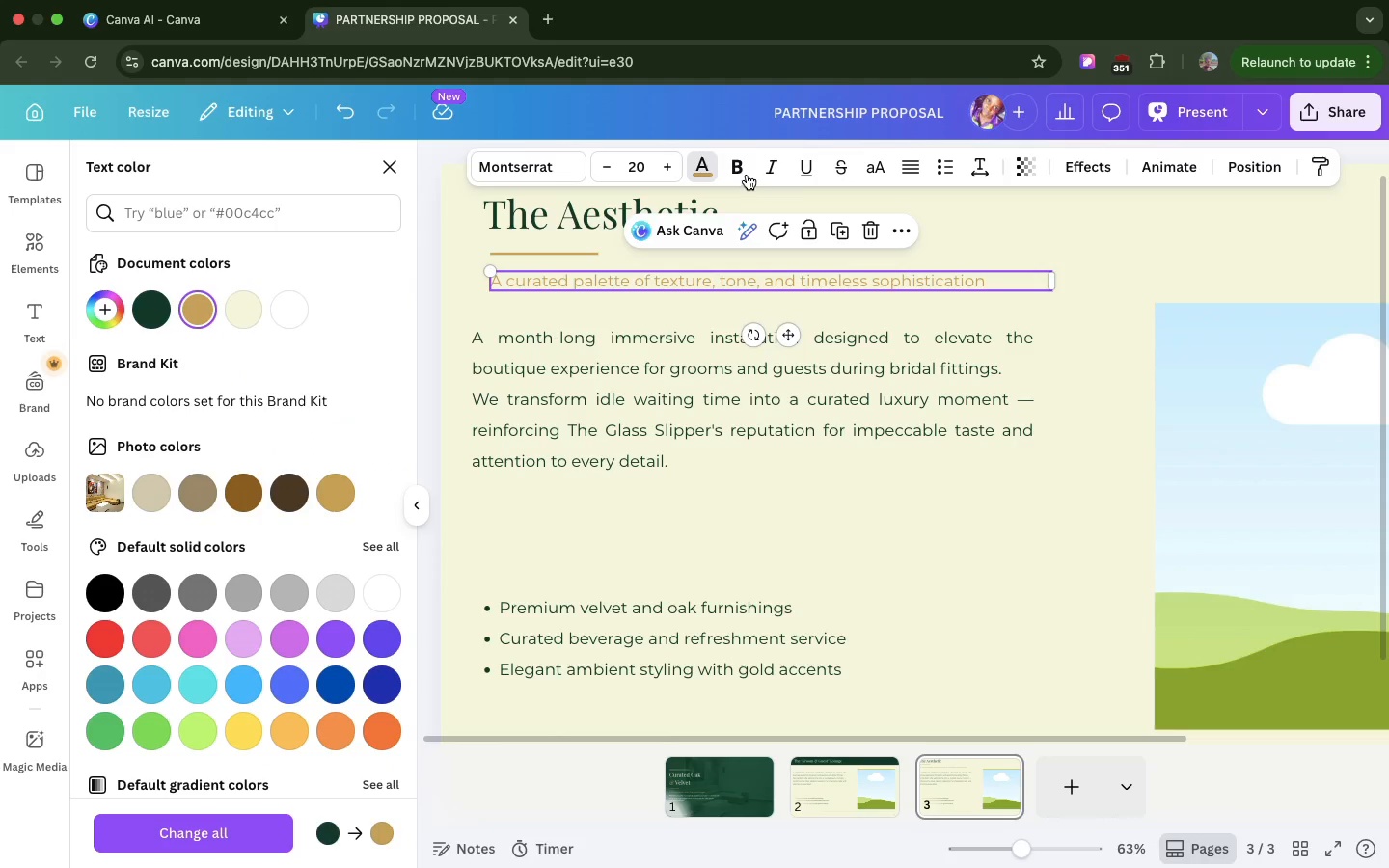 
left_click([739, 170])
 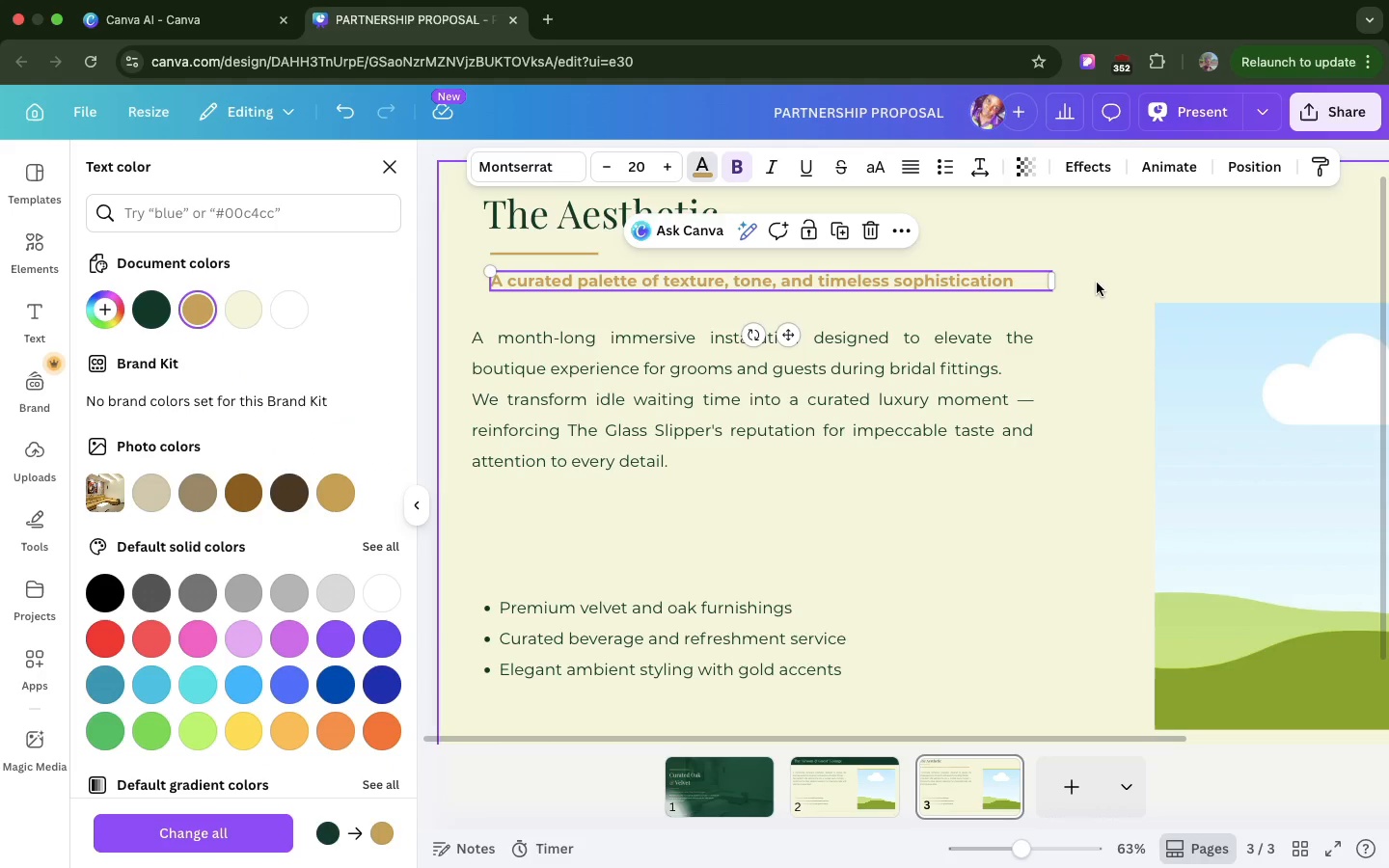 
left_click([1097, 282])
 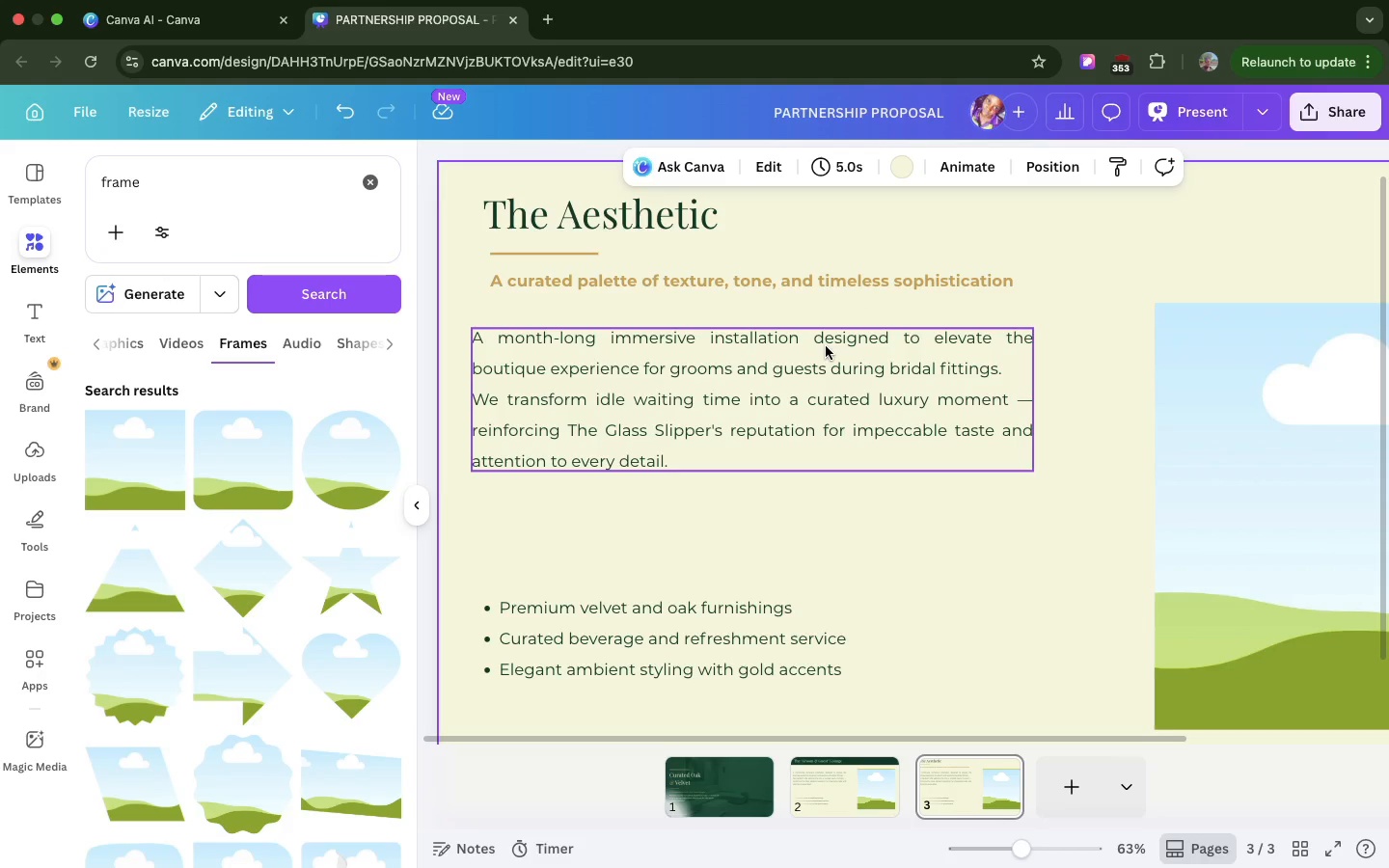 
left_click([826, 346])
 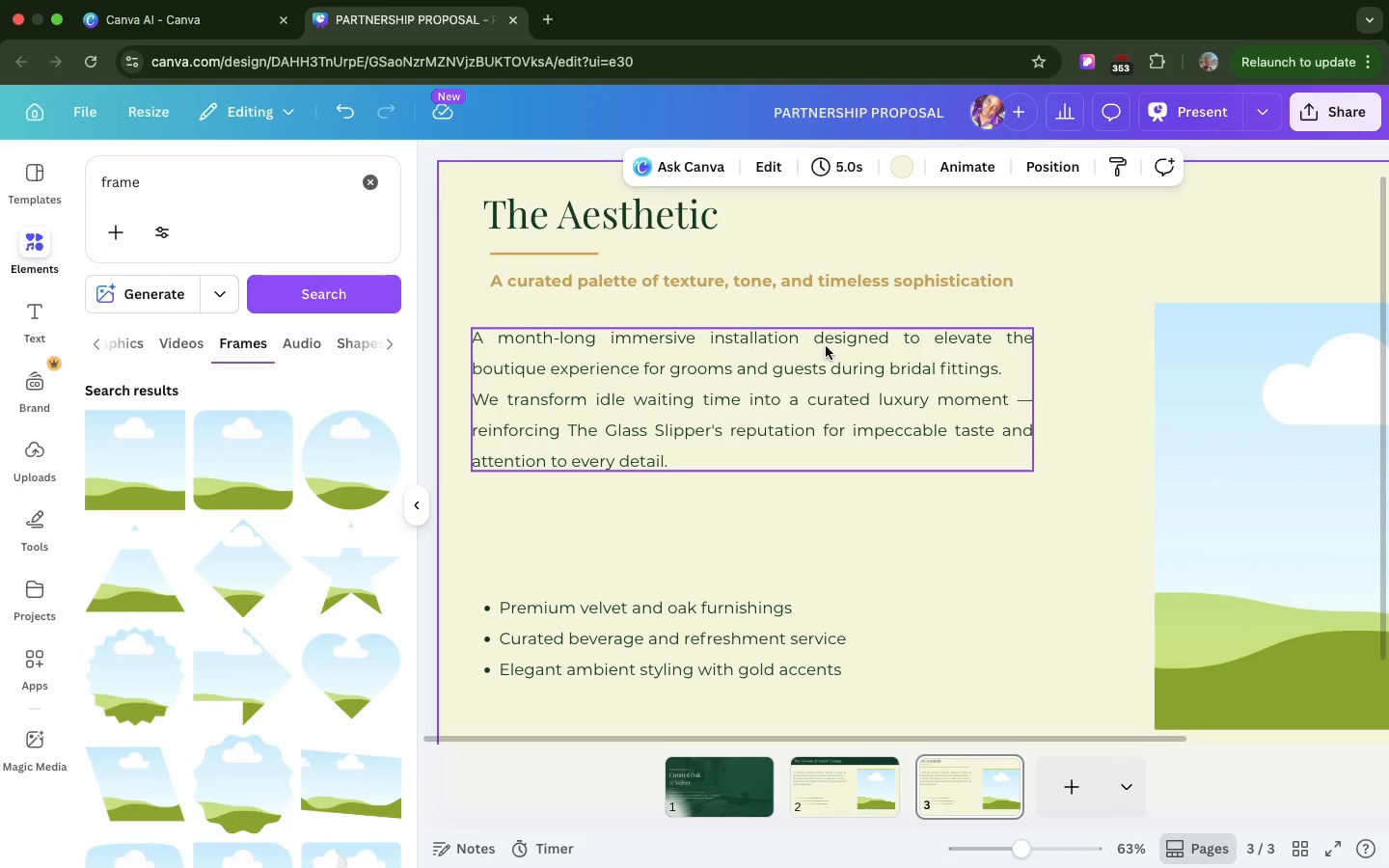 
key(Backspace)
 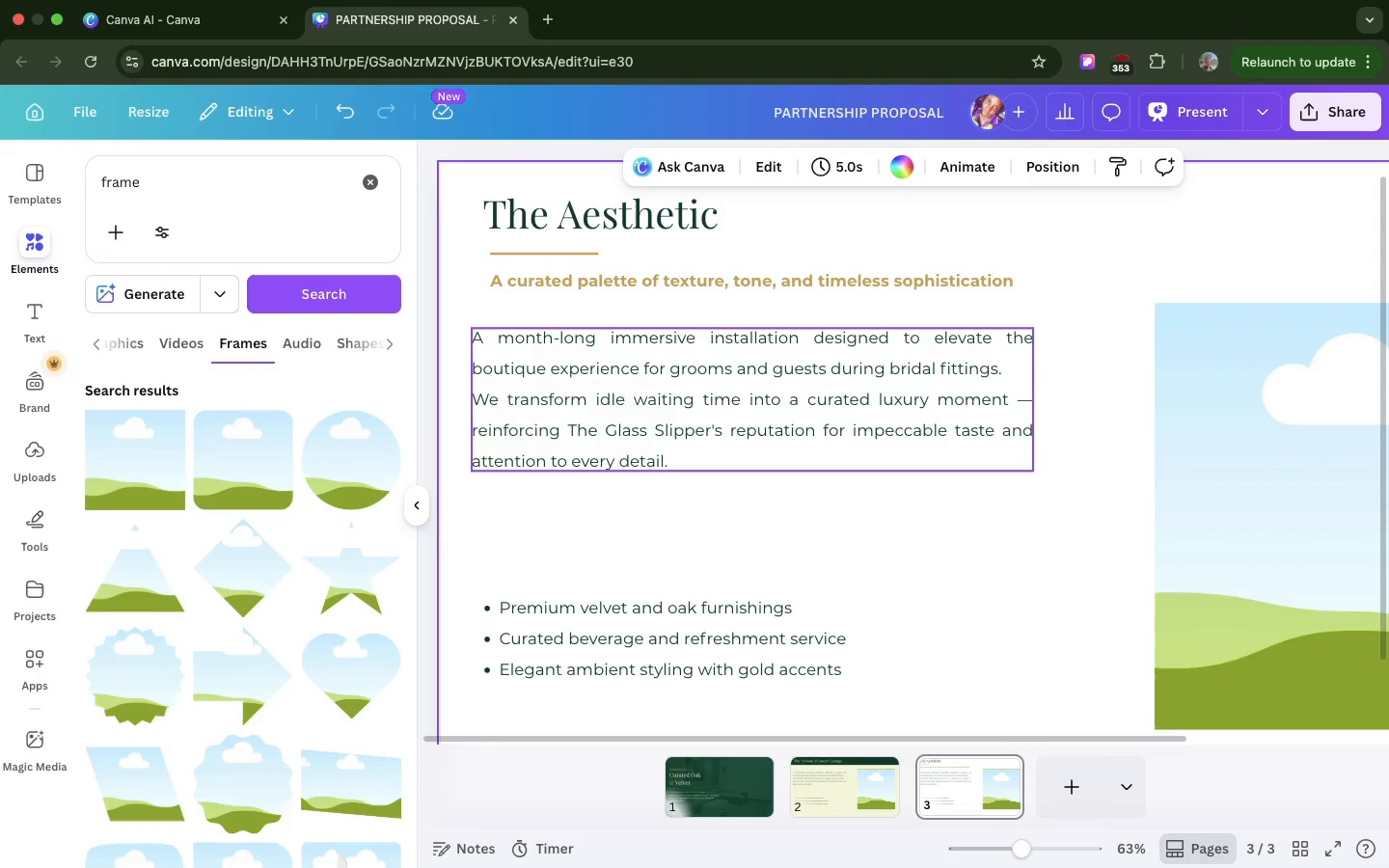 
key(Meta+Z)
 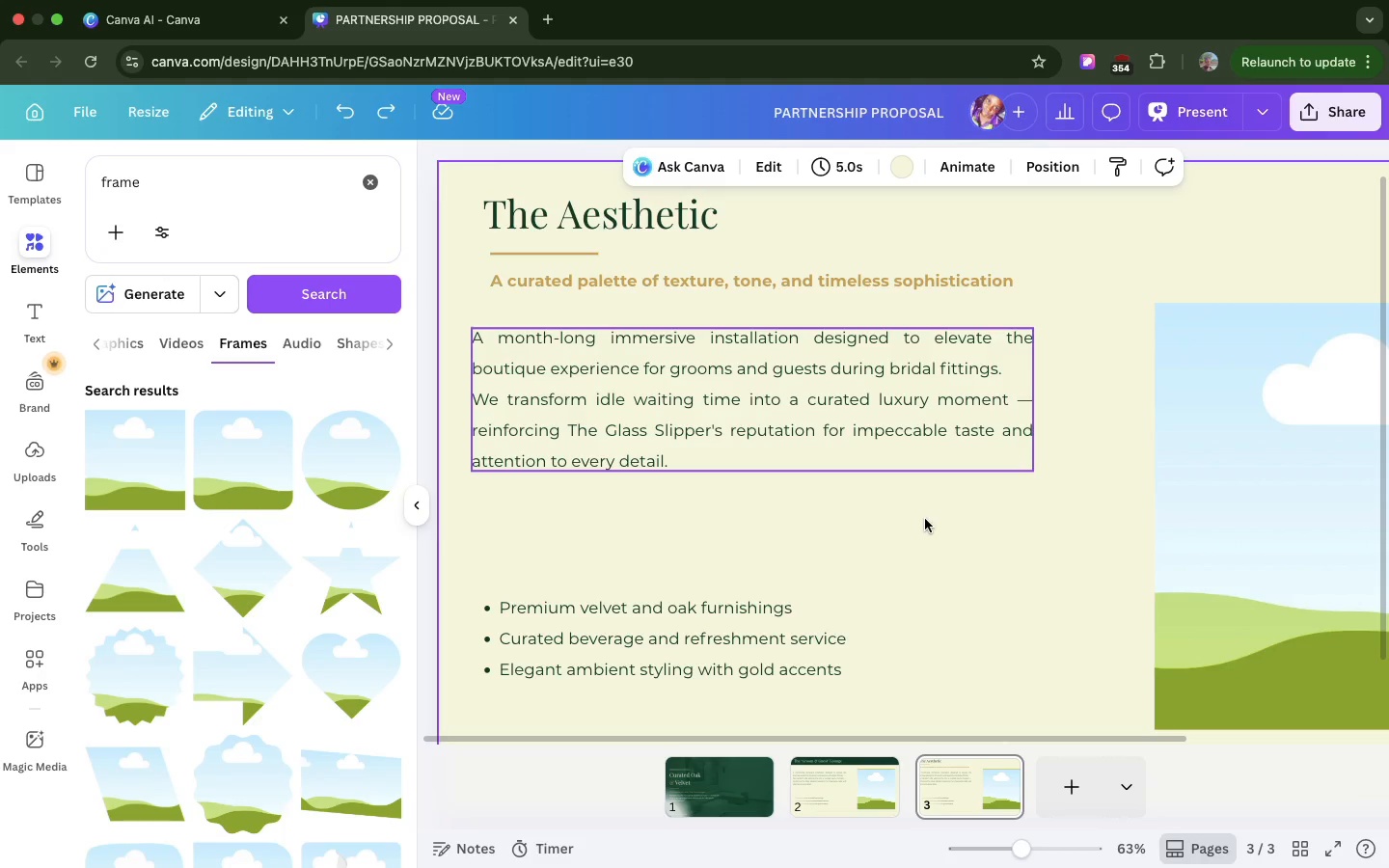 
left_click([925, 519])
 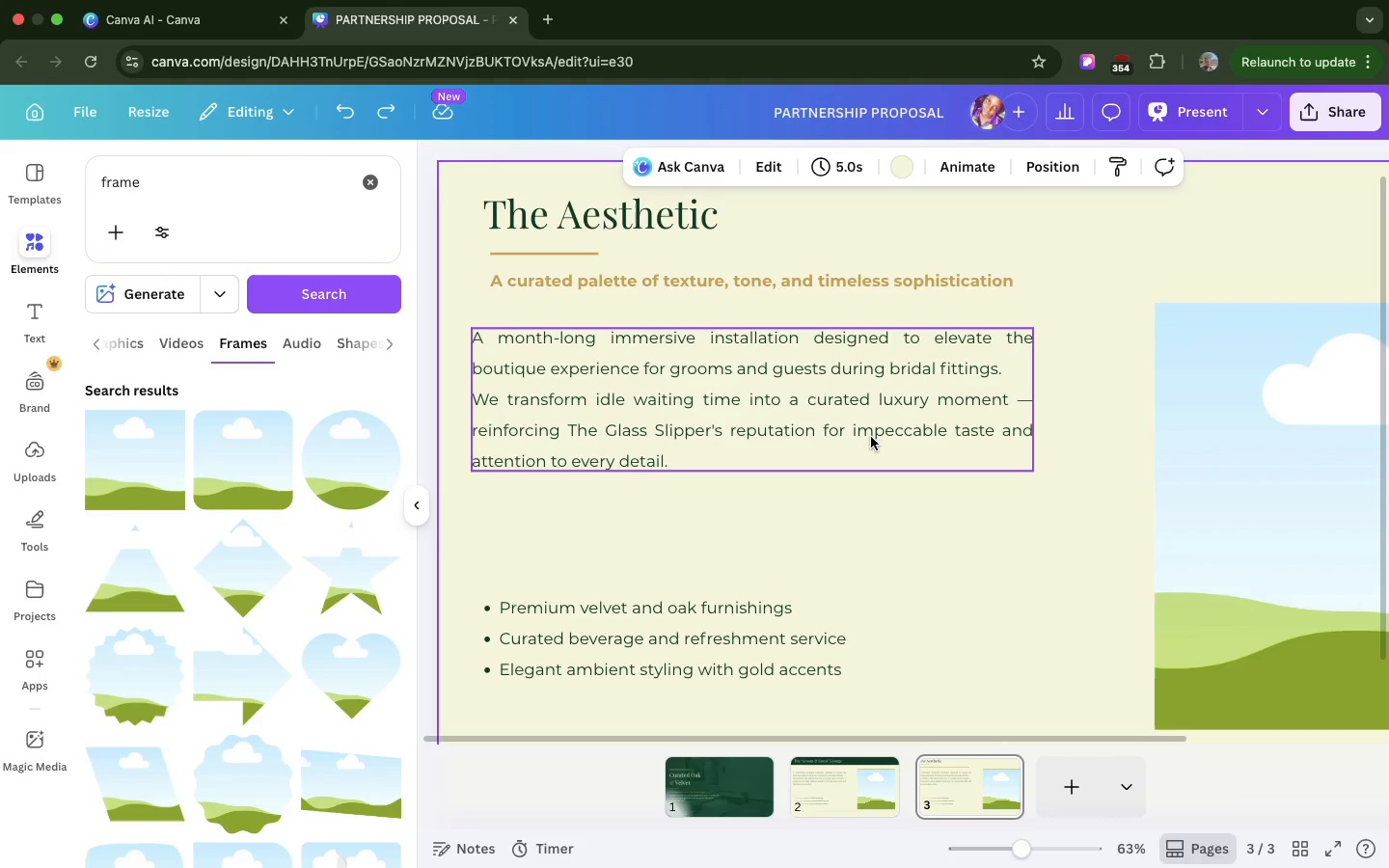 
left_click([871, 437])
 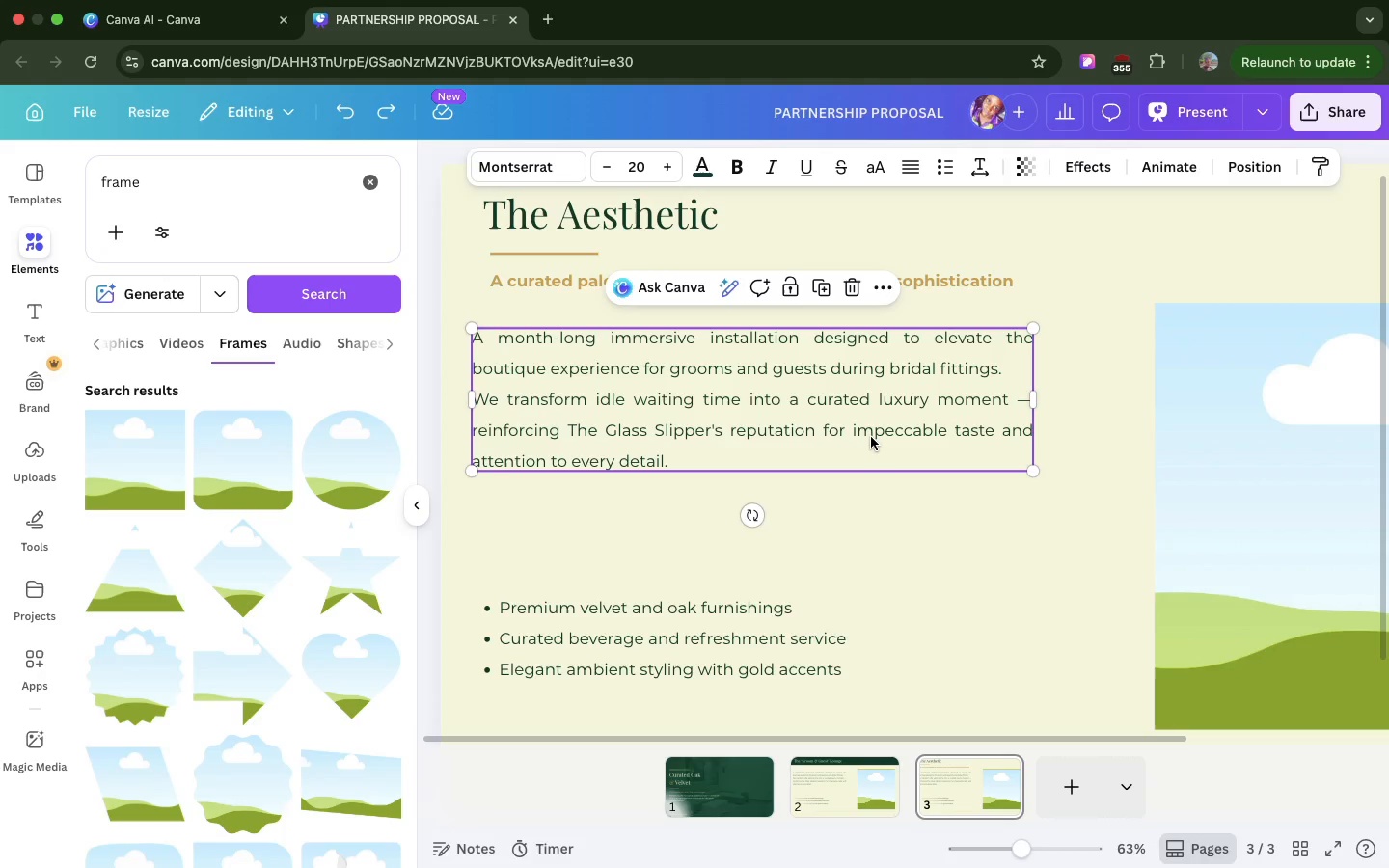 
key(Backspace)
 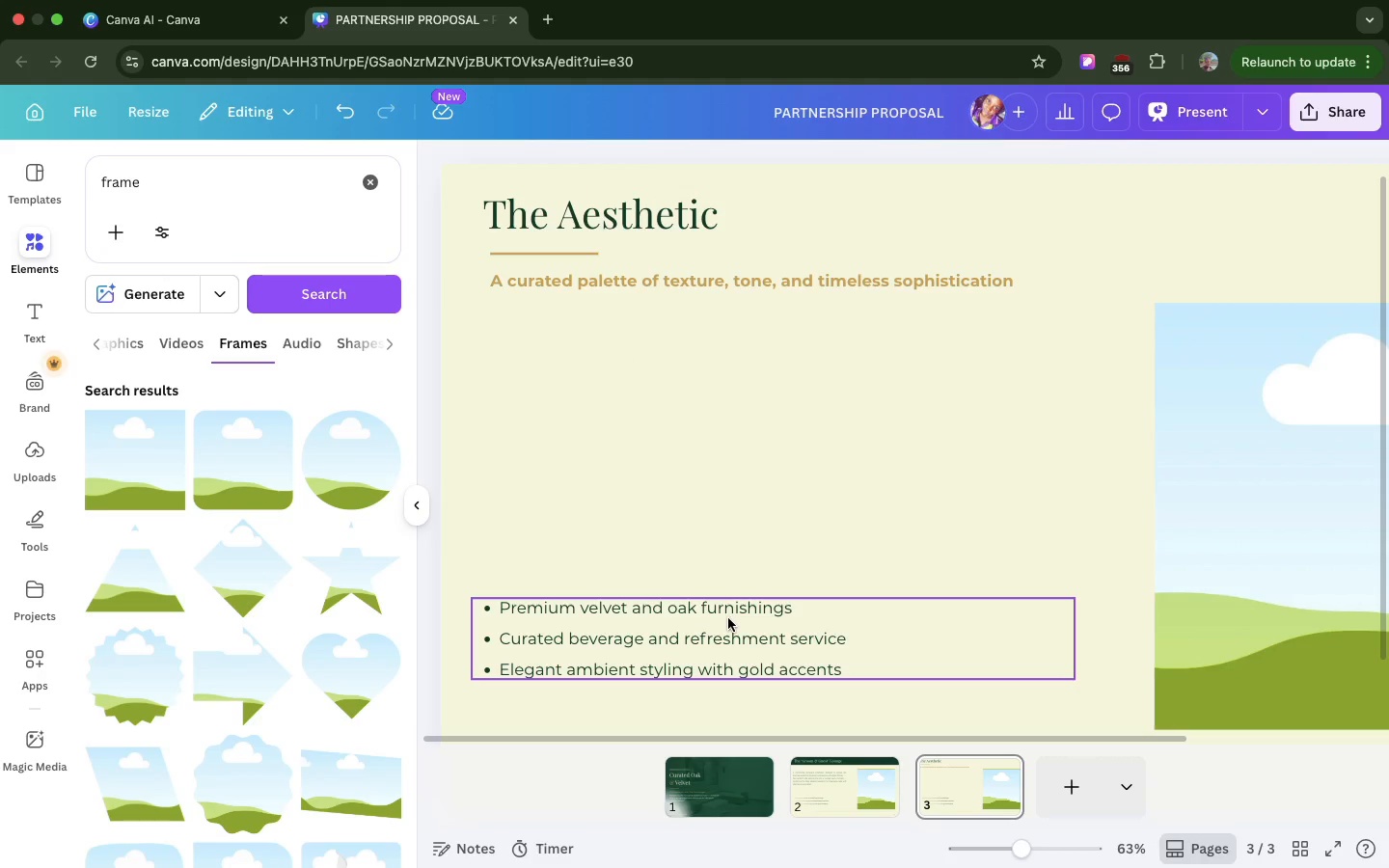 
left_click([728, 618])
 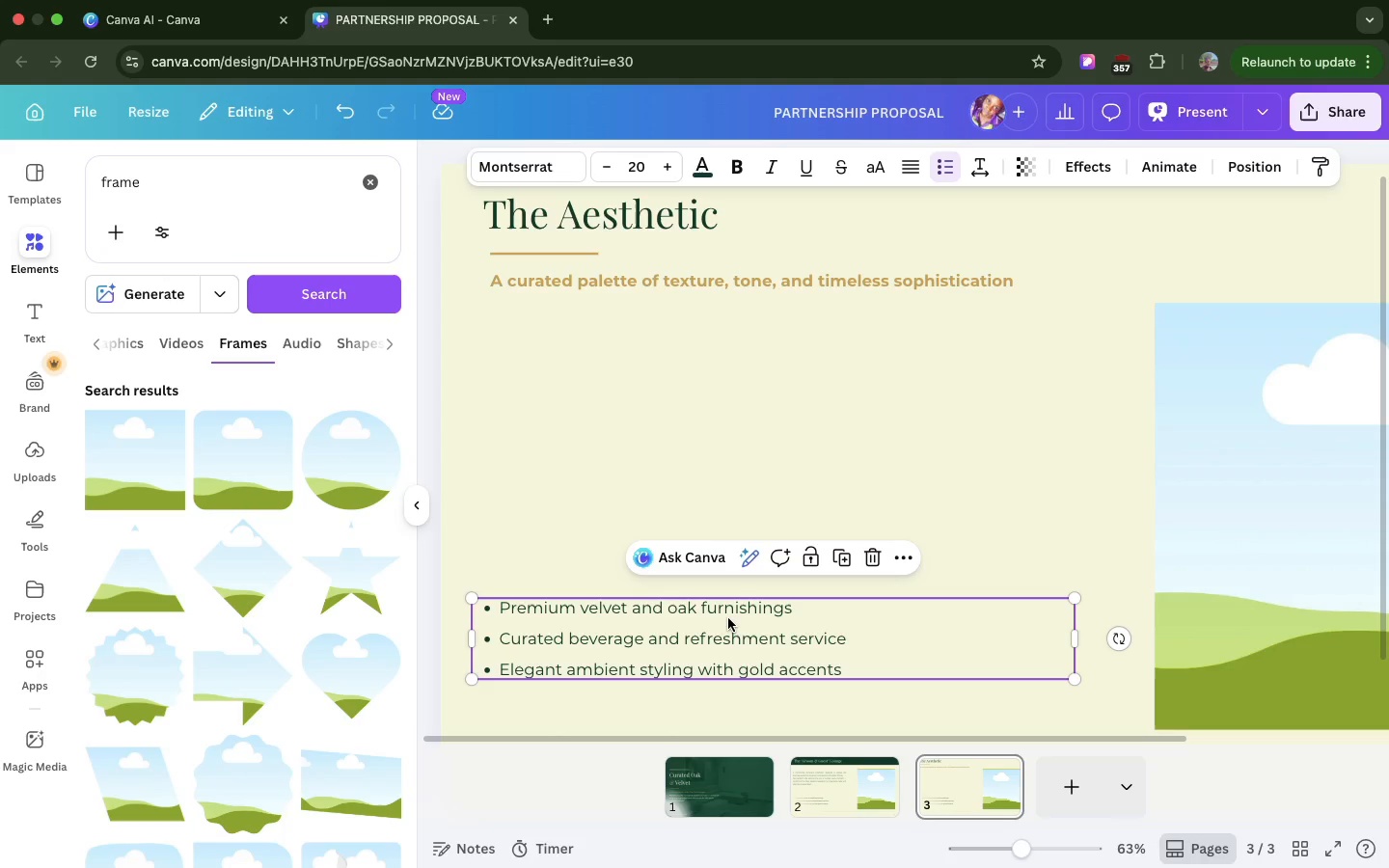 
key(Backspace)
 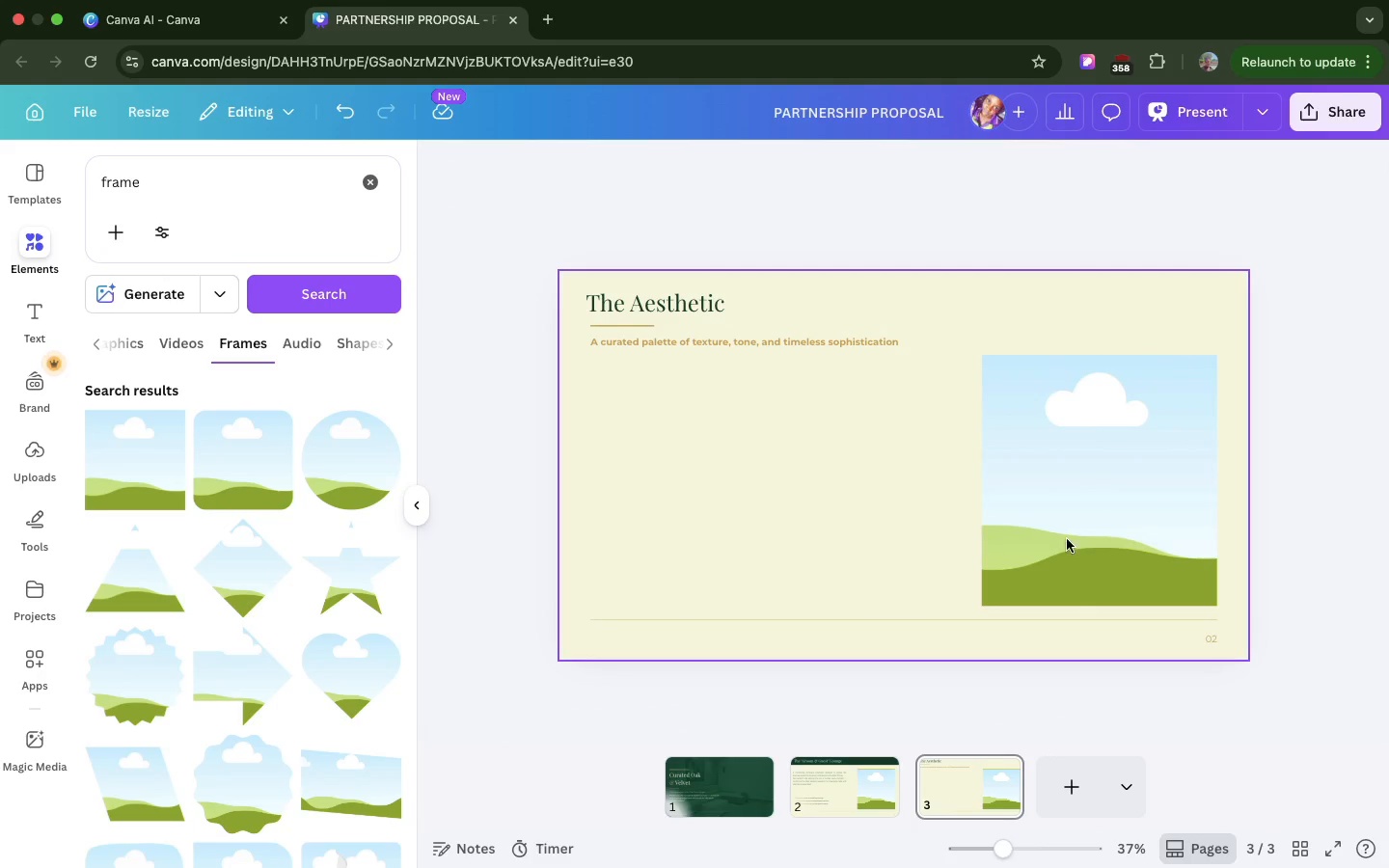 
left_click([1074, 540])
 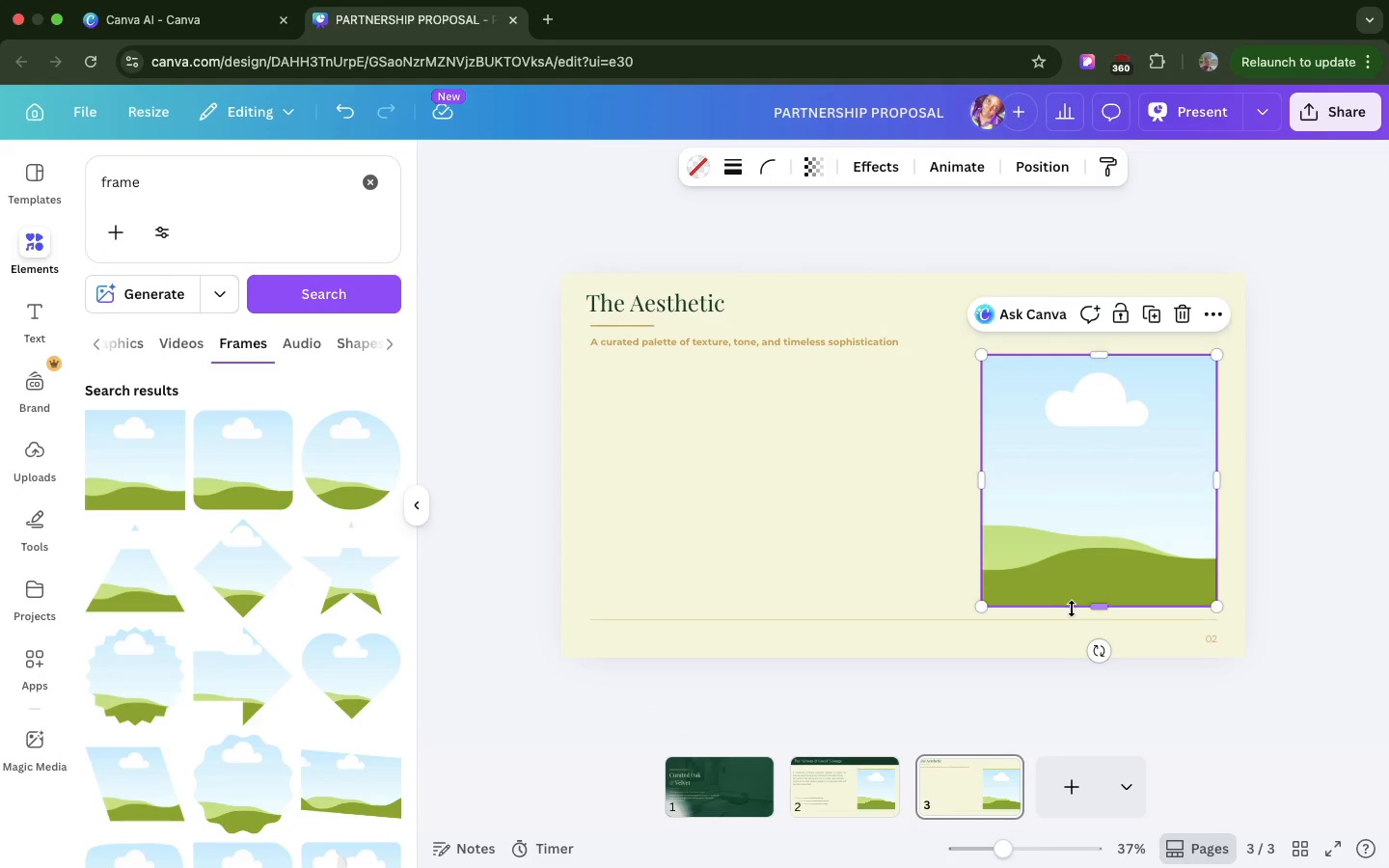 
left_click_drag(start_coordinate=[1088, 604], to_coordinate=[1087, 476])
 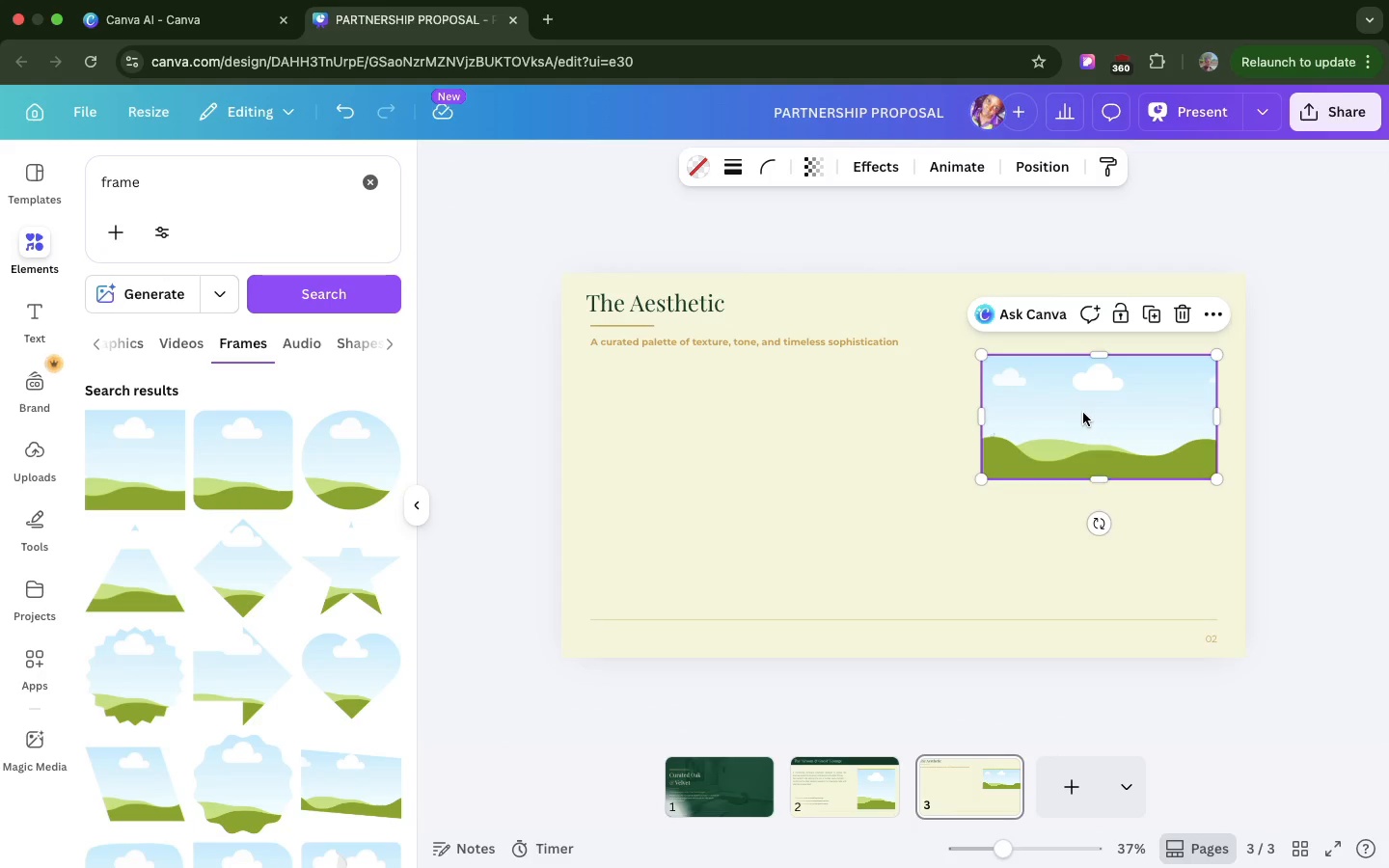 
left_click_drag(start_coordinate=[1083, 413], to_coordinate=[689, 423])
 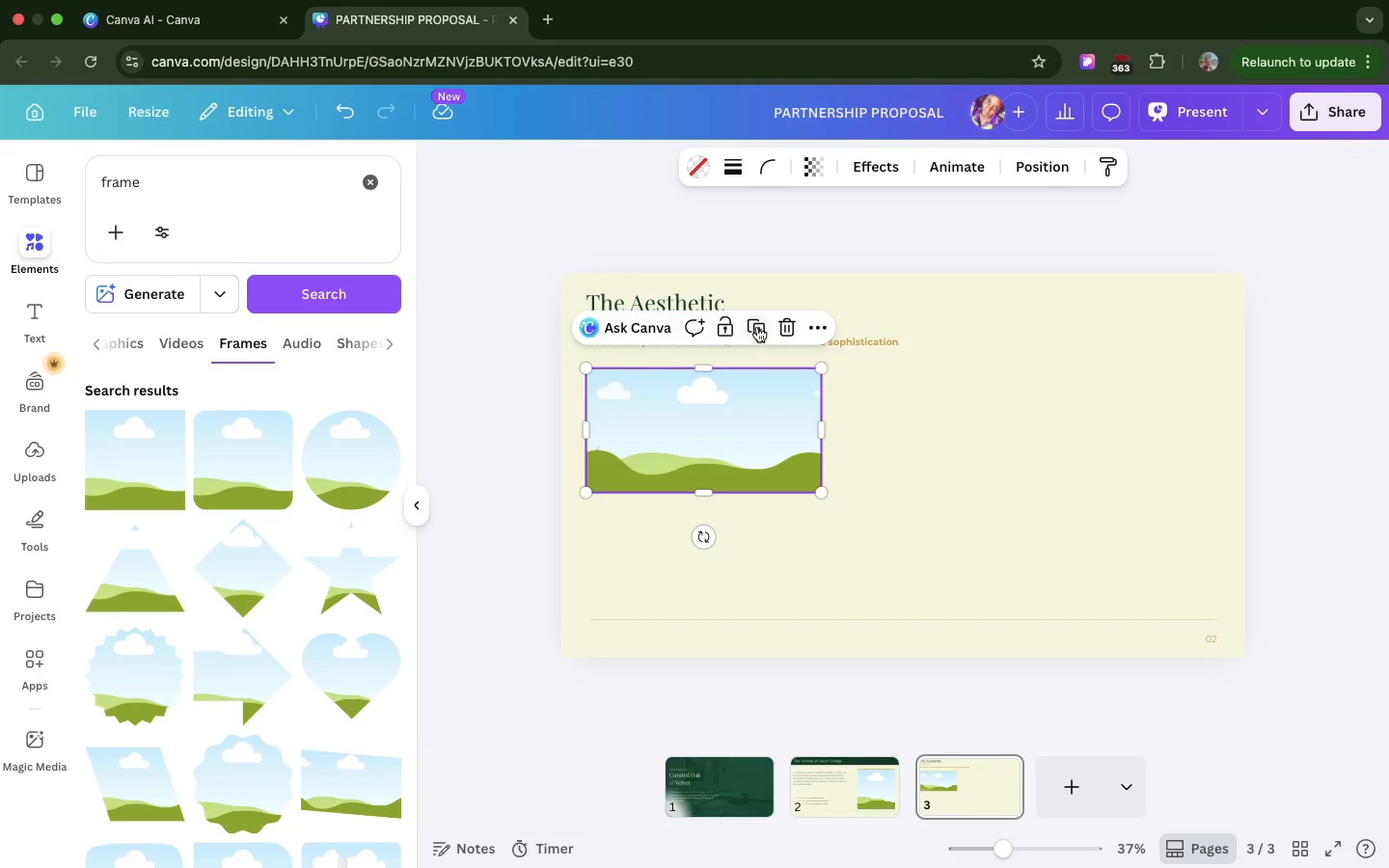 
left_click([759, 323])
 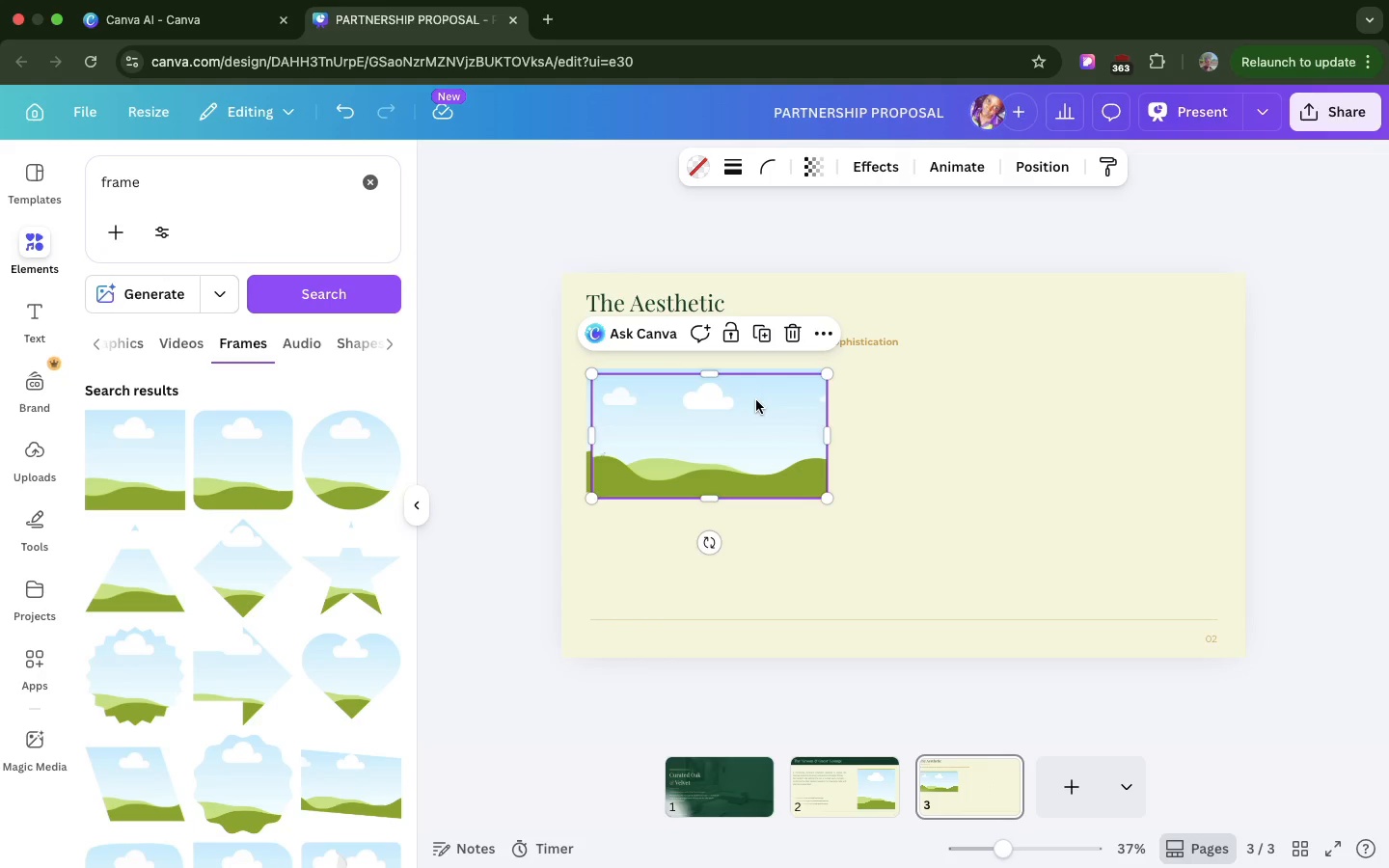 
left_click_drag(start_coordinate=[756, 400], to_coordinate=[1121, 395])
 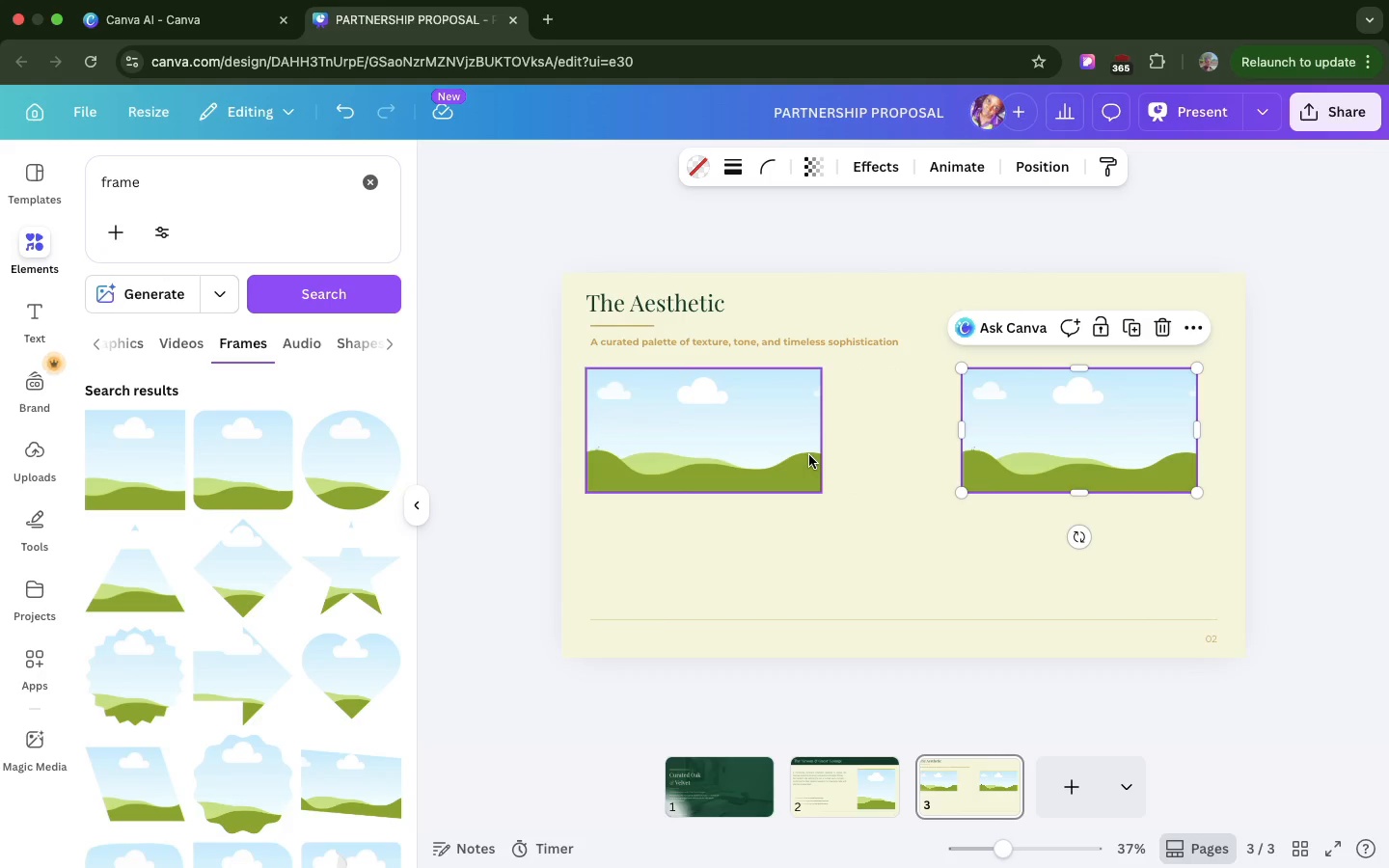 
left_click_drag(start_coordinate=[809, 455], to_coordinate=[814, 460])
 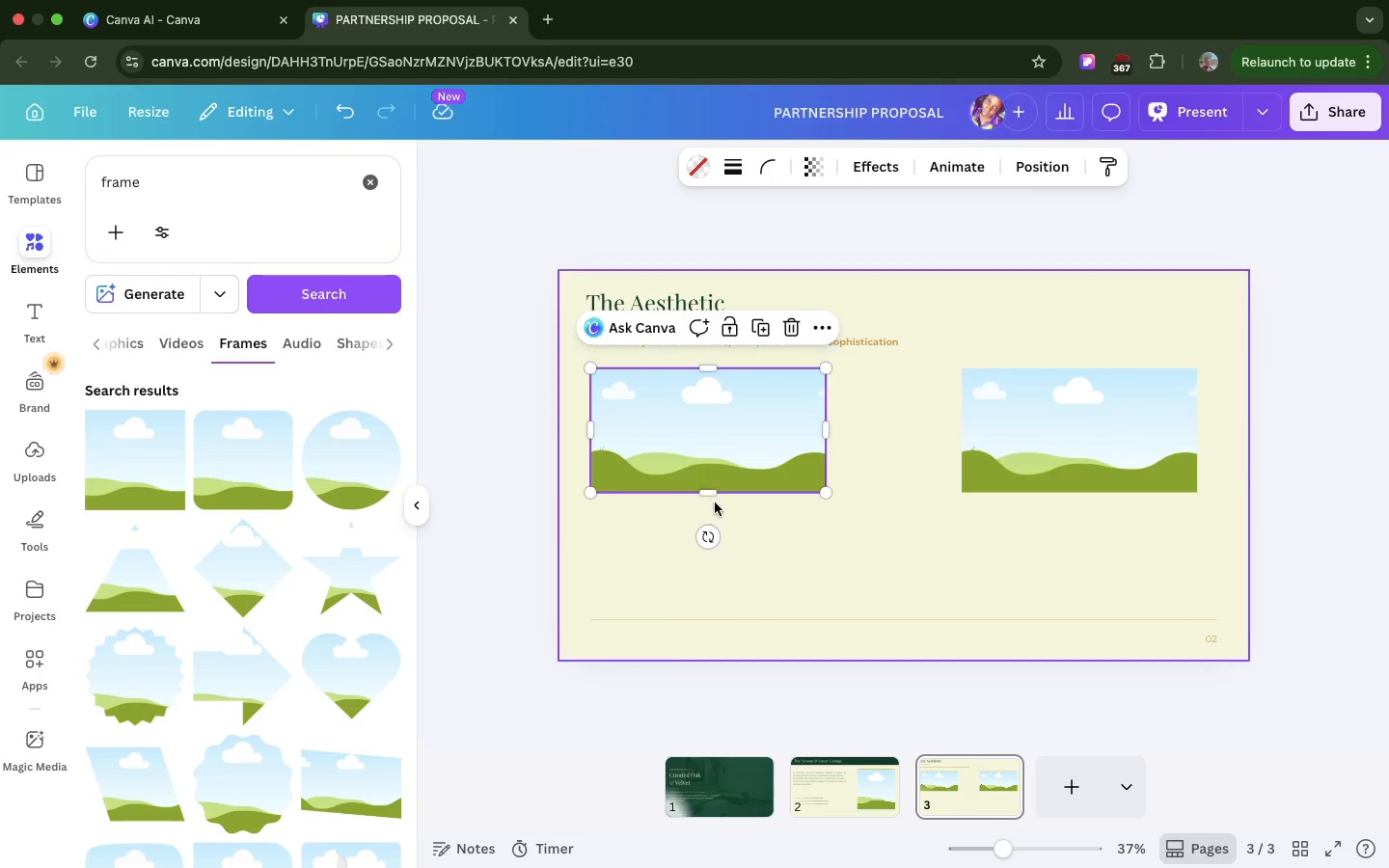 
left_click_drag(start_coordinate=[711, 493], to_coordinate=[707, 602])
 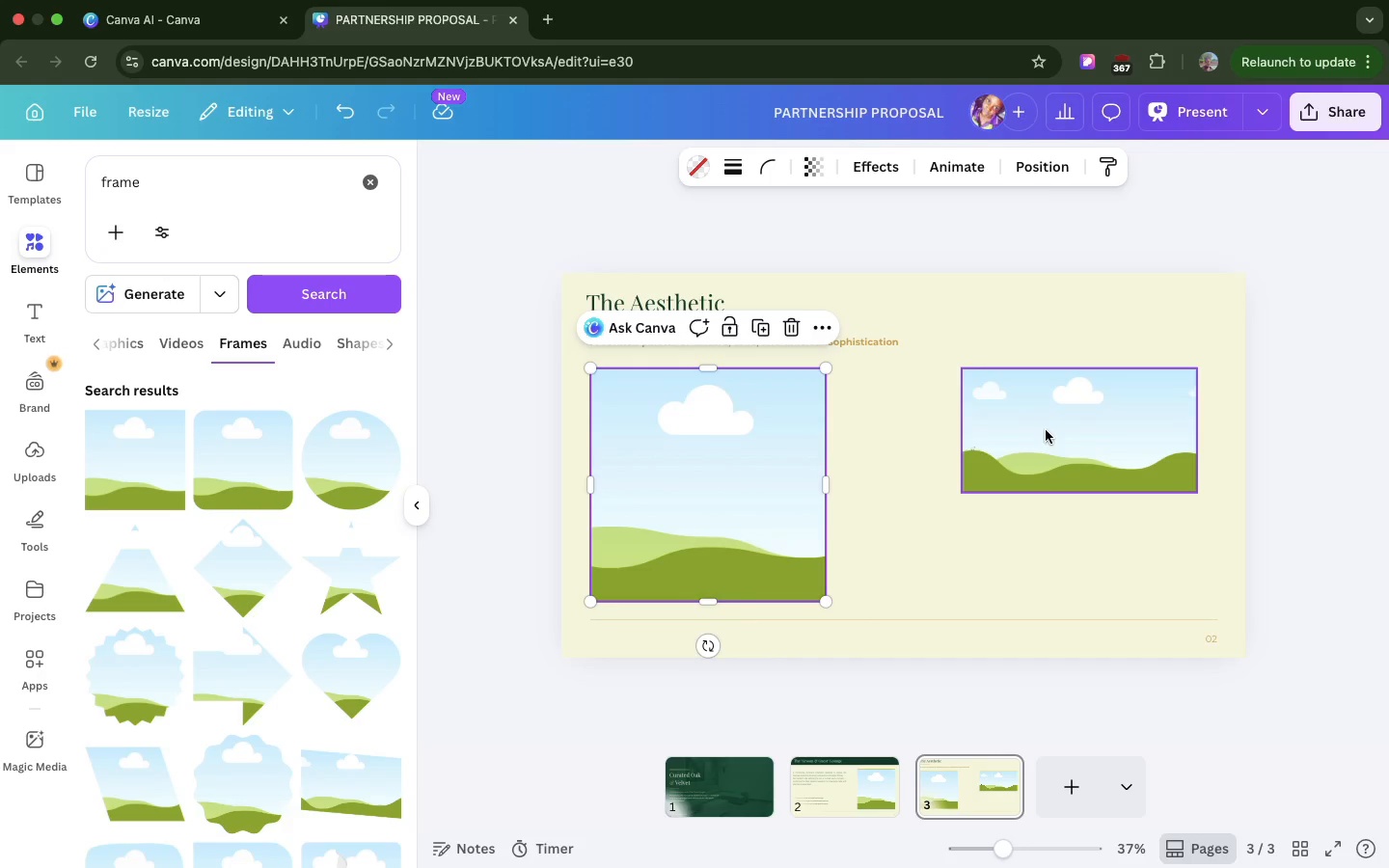 
left_click_drag(start_coordinate=[1046, 430], to_coordinate=[923, 433])
 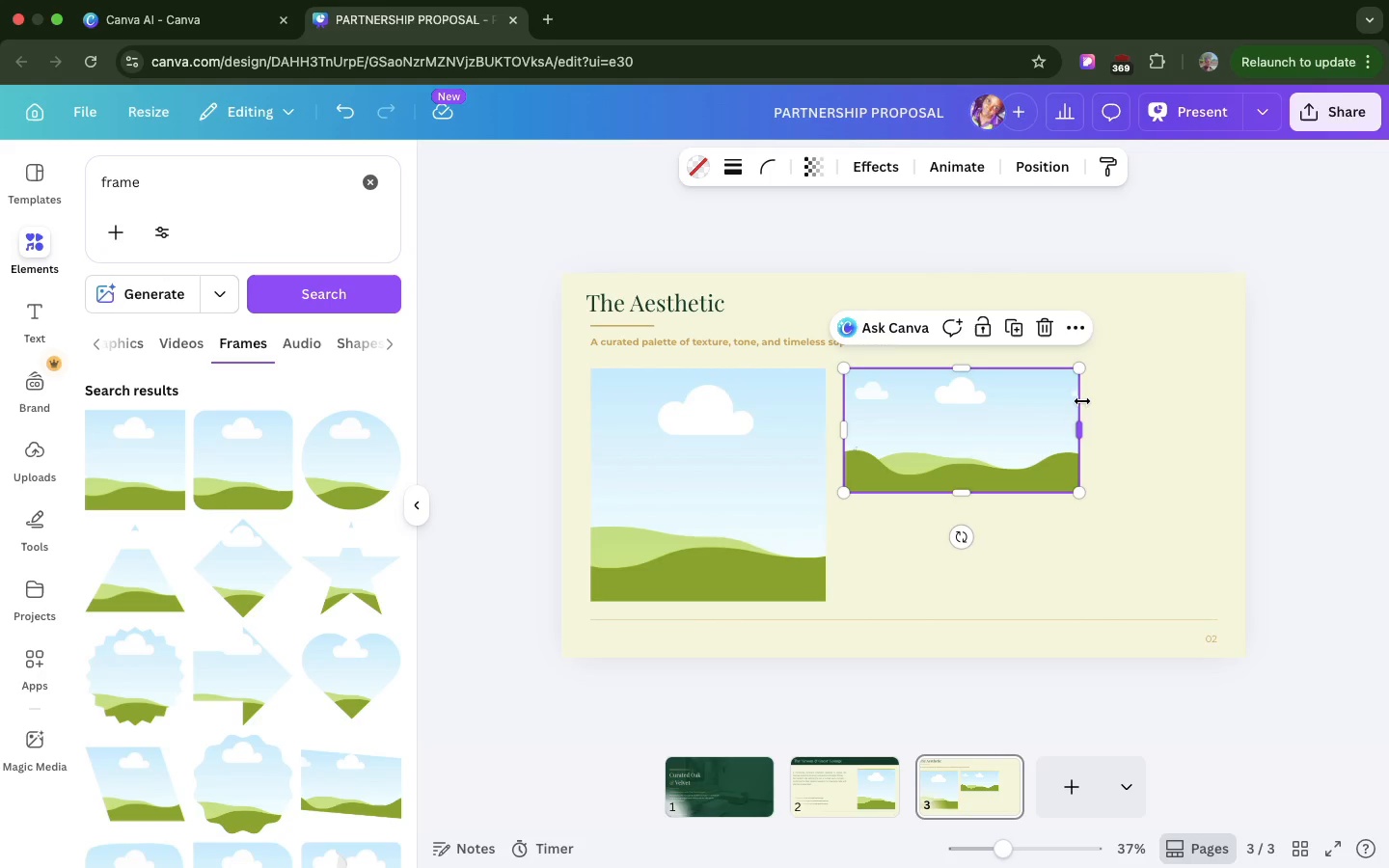 
left_click_drag(start_coordinate=[1082, 402], to_coordinate=[1065, 403])
 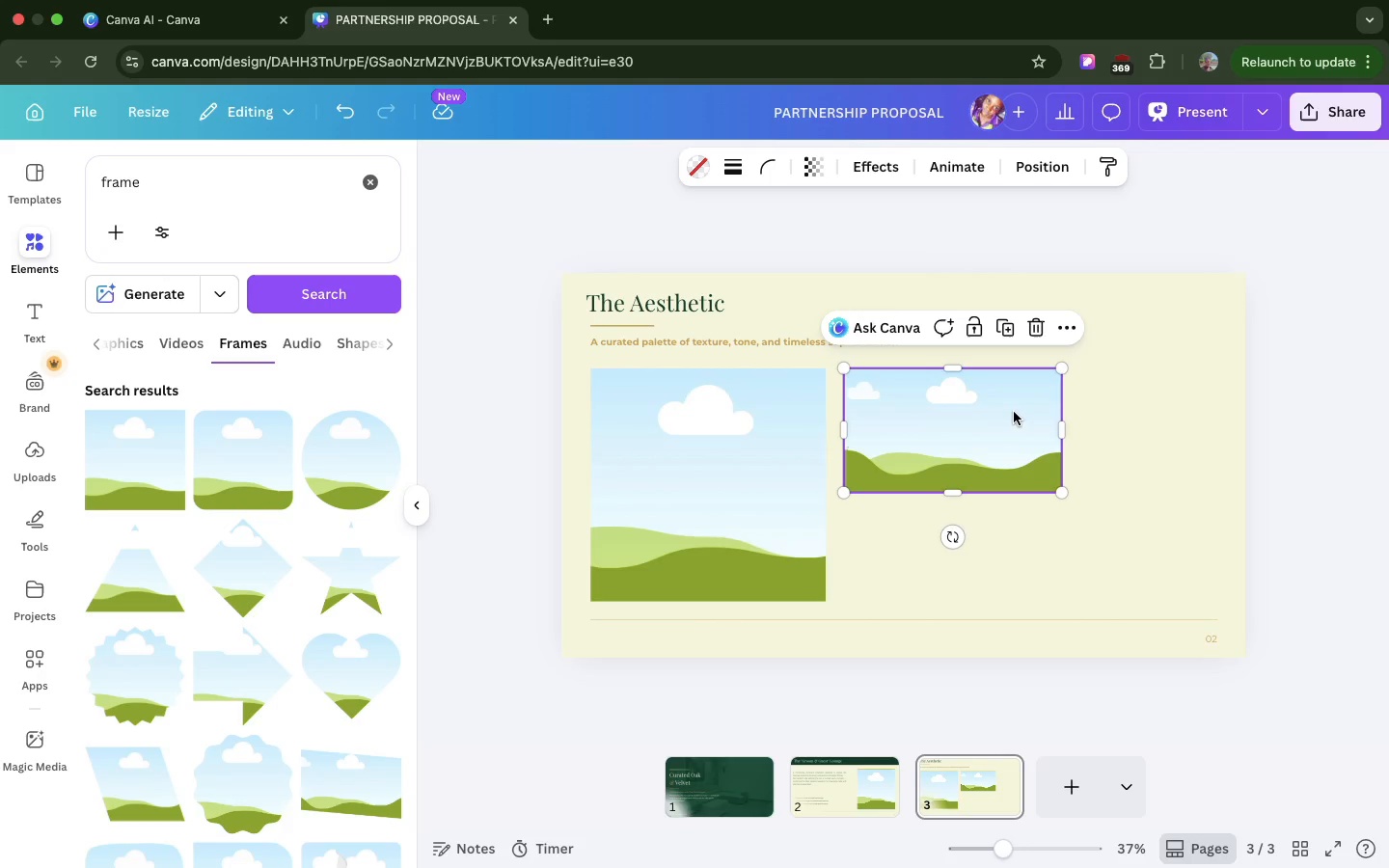 
left_click_drag(start_coordinate=[1014, 412], to_coordinate=[991, 417])
 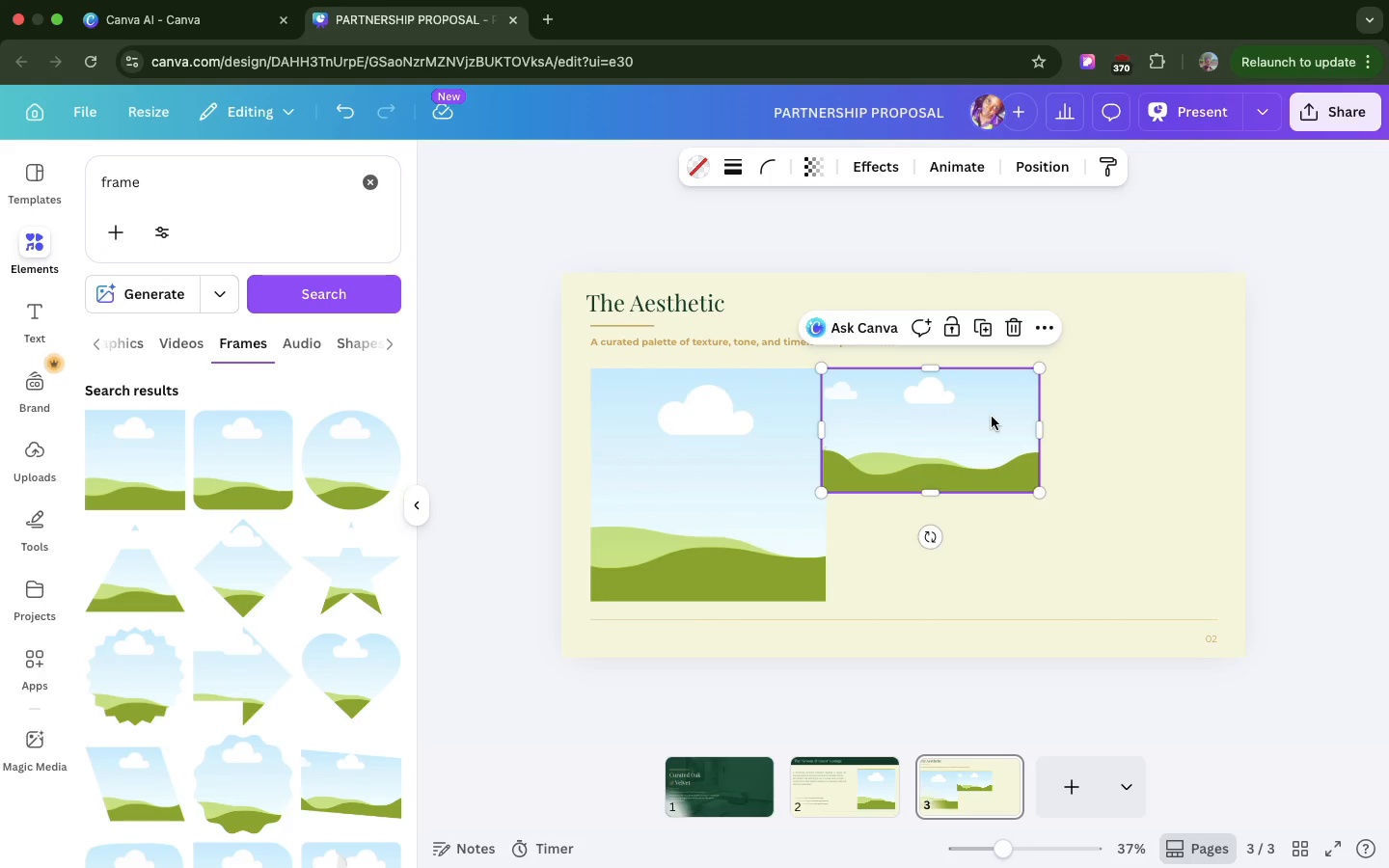 
left_click_drag(start_coordinate=[992, 417], to_coordinate=[1004, 414])
 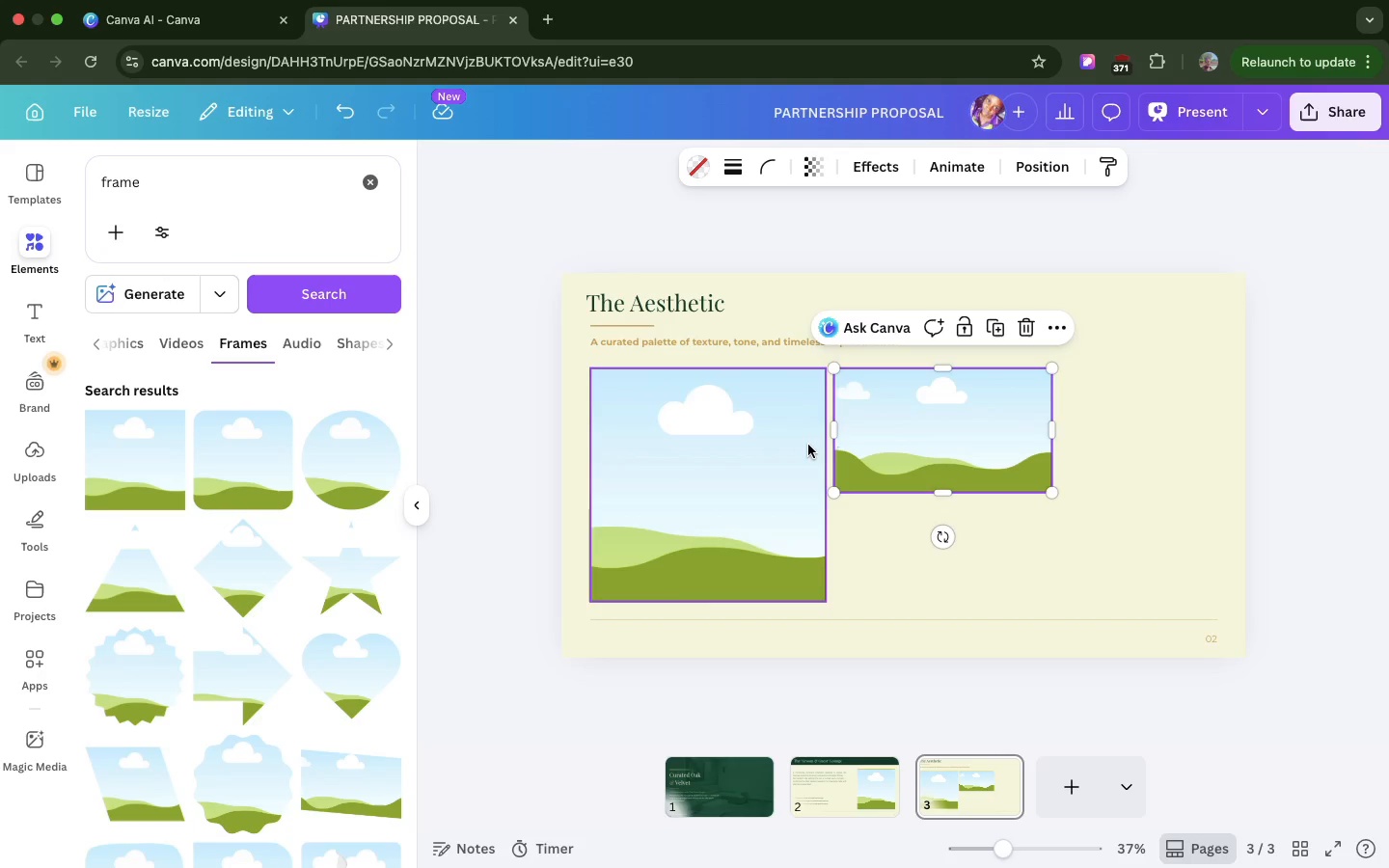 
left_click([808, 445])
 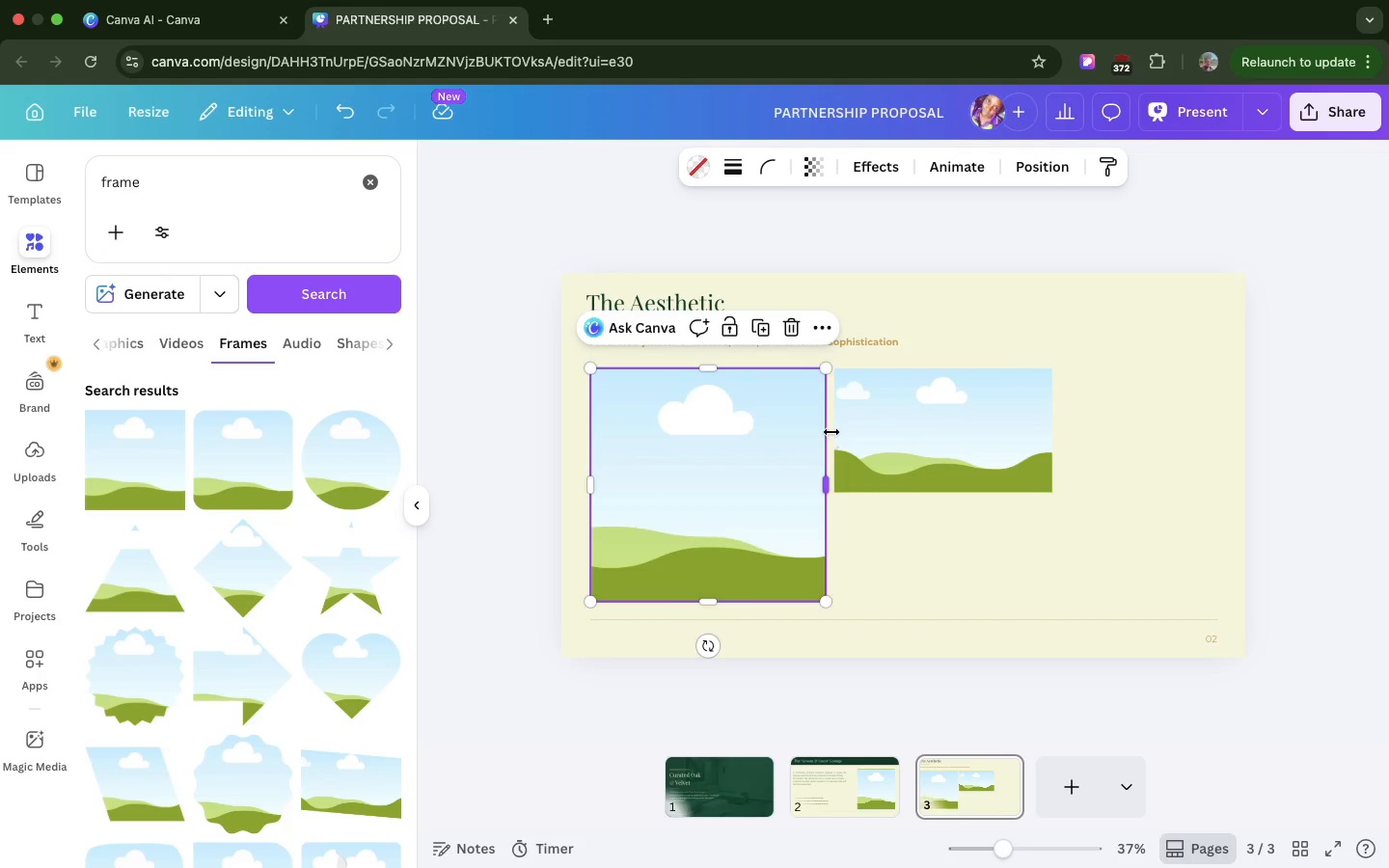 
left_click_drag(start_coordinate=[831, 432], to_coordinate=[800, 432])
 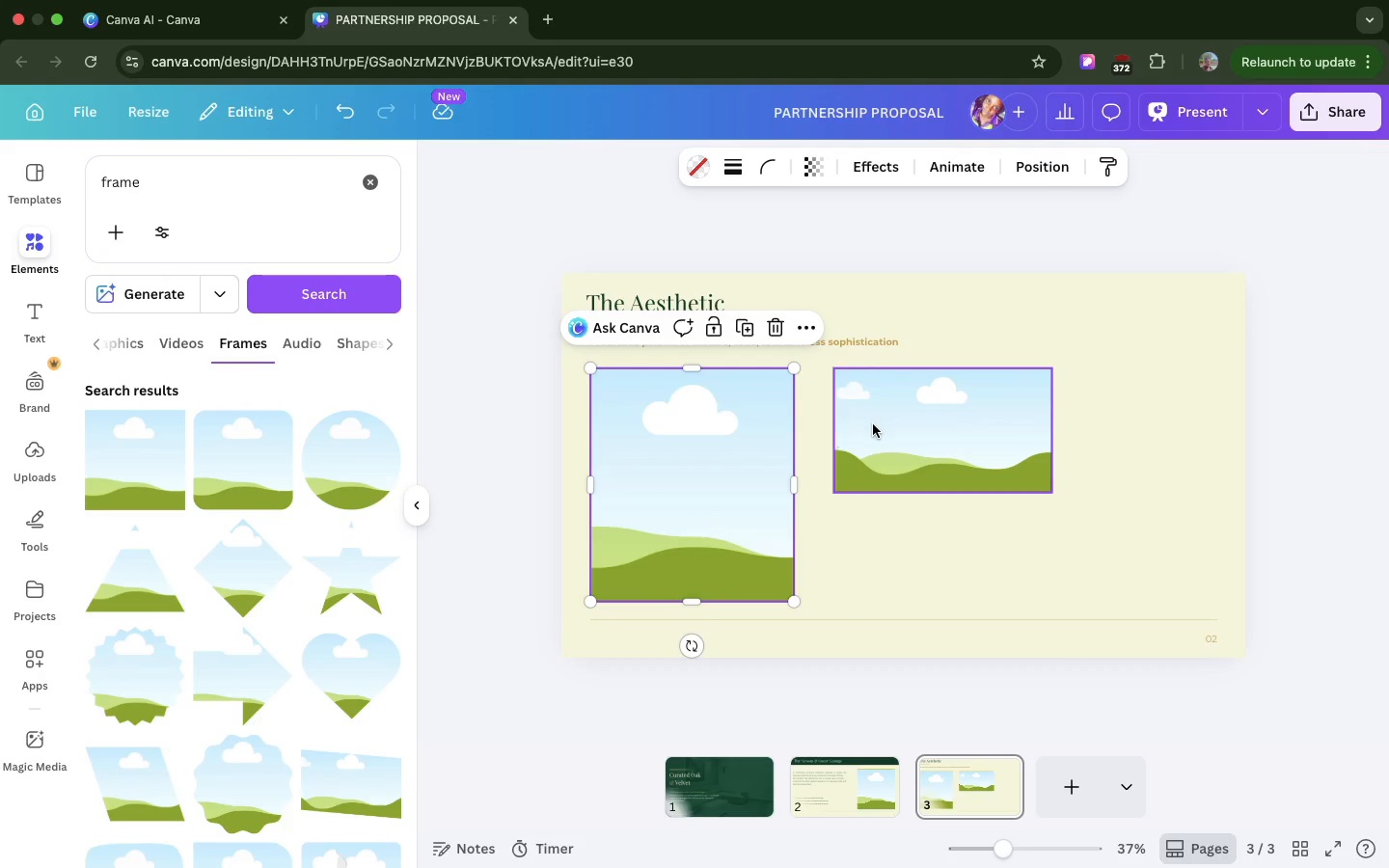 
left_click_drag(start_coordinate=[873, 424], to_coordinate=[845, 428])
 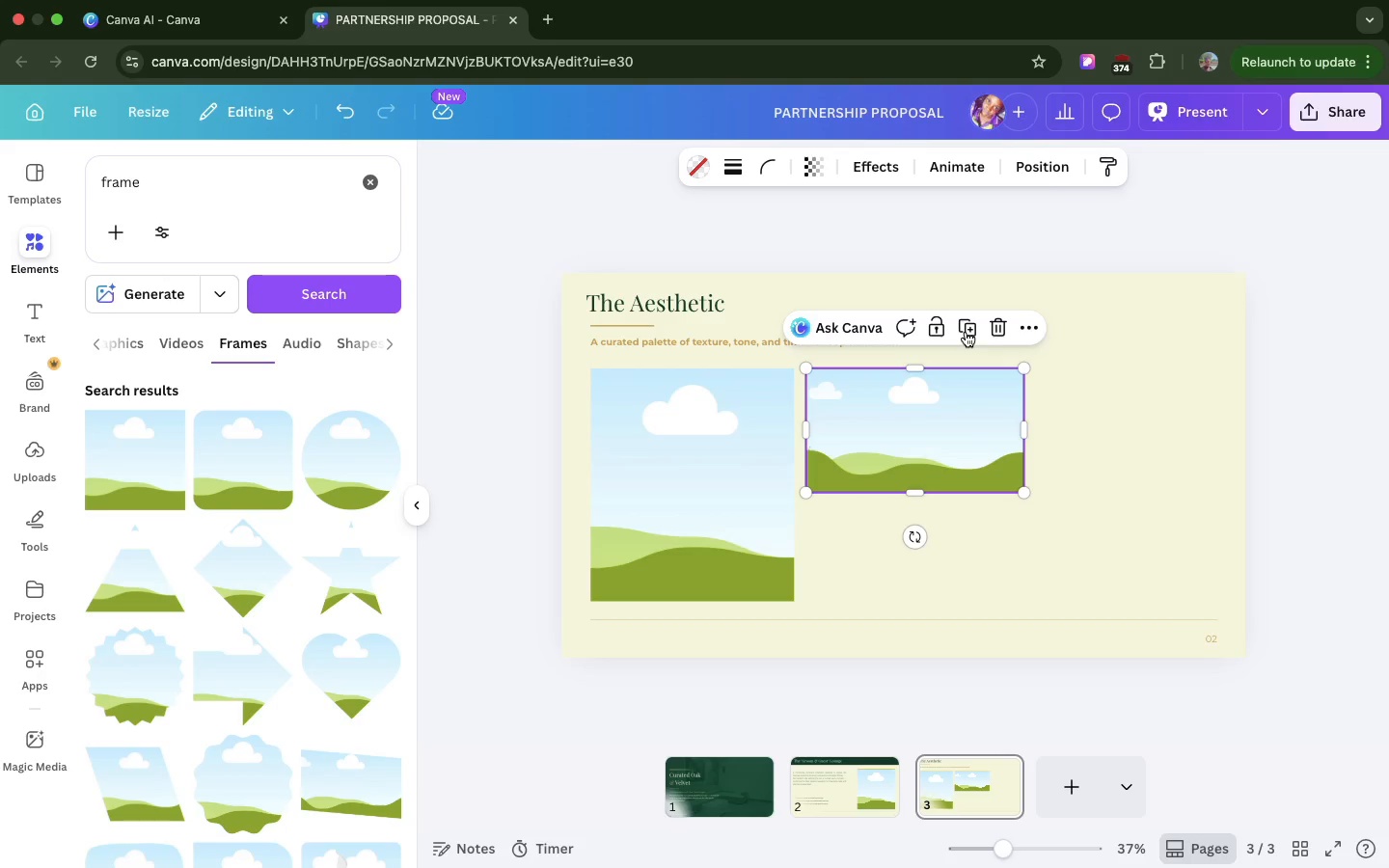 
left_click([967, 332])
 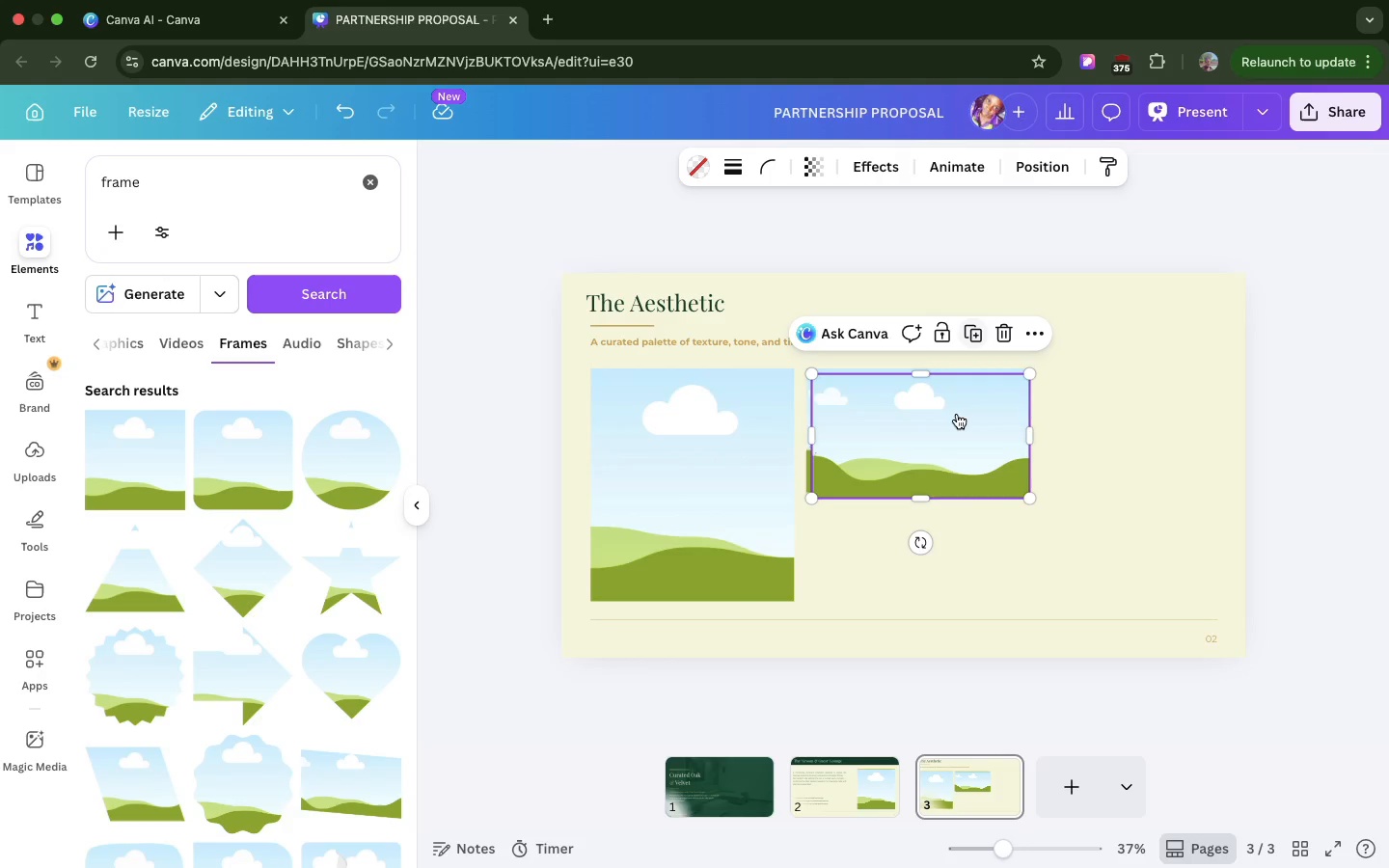 
left_click_drag(start_coordinate=[957, 414], to_coordinate=[949, 537])
 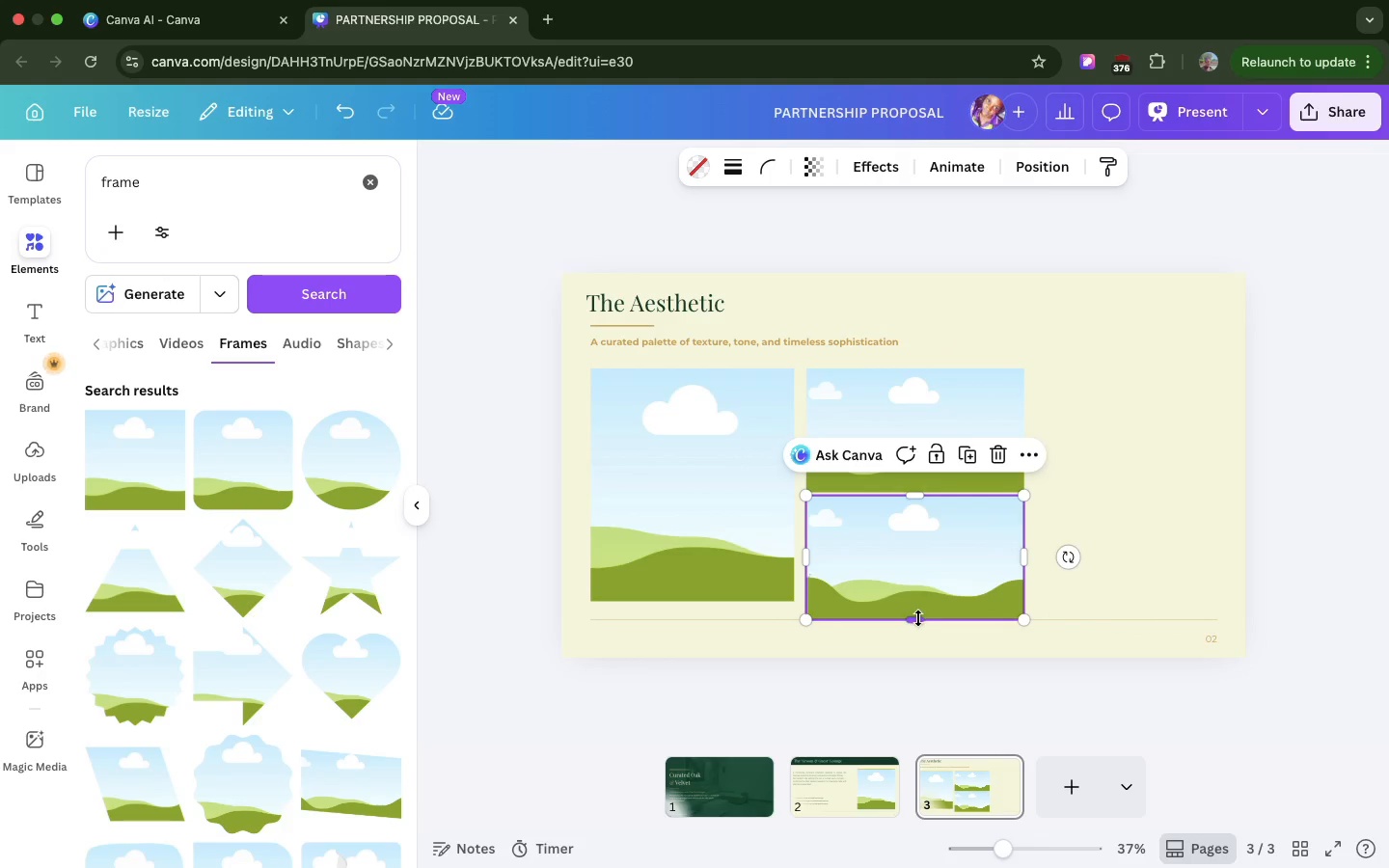 
left_click_drag(start_coordinate=[918, 618], to_coordinate=[918, 600])
 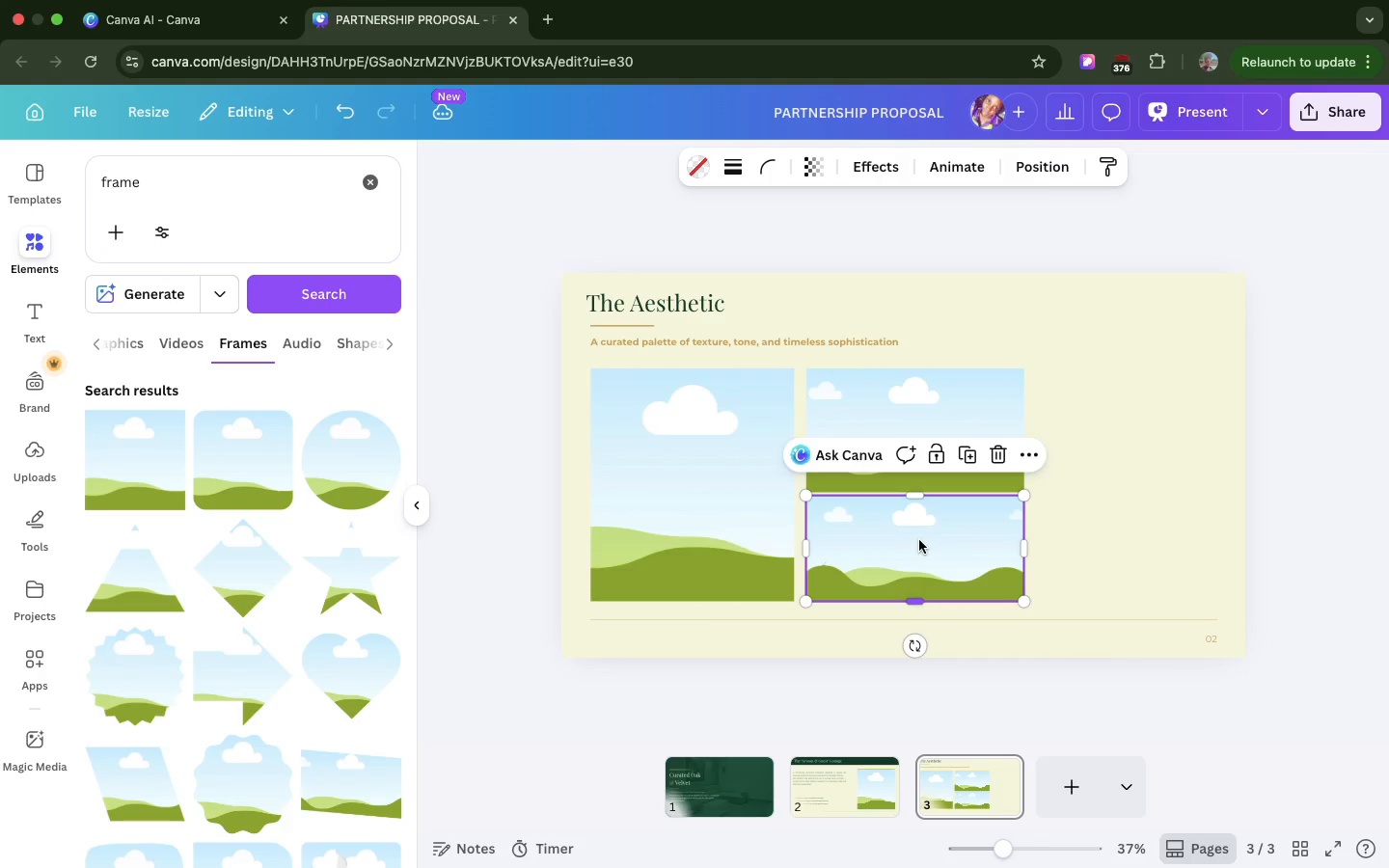 
left_click_drag(start_coordinate=[919, 540], to_coordinate=[919, 546])
 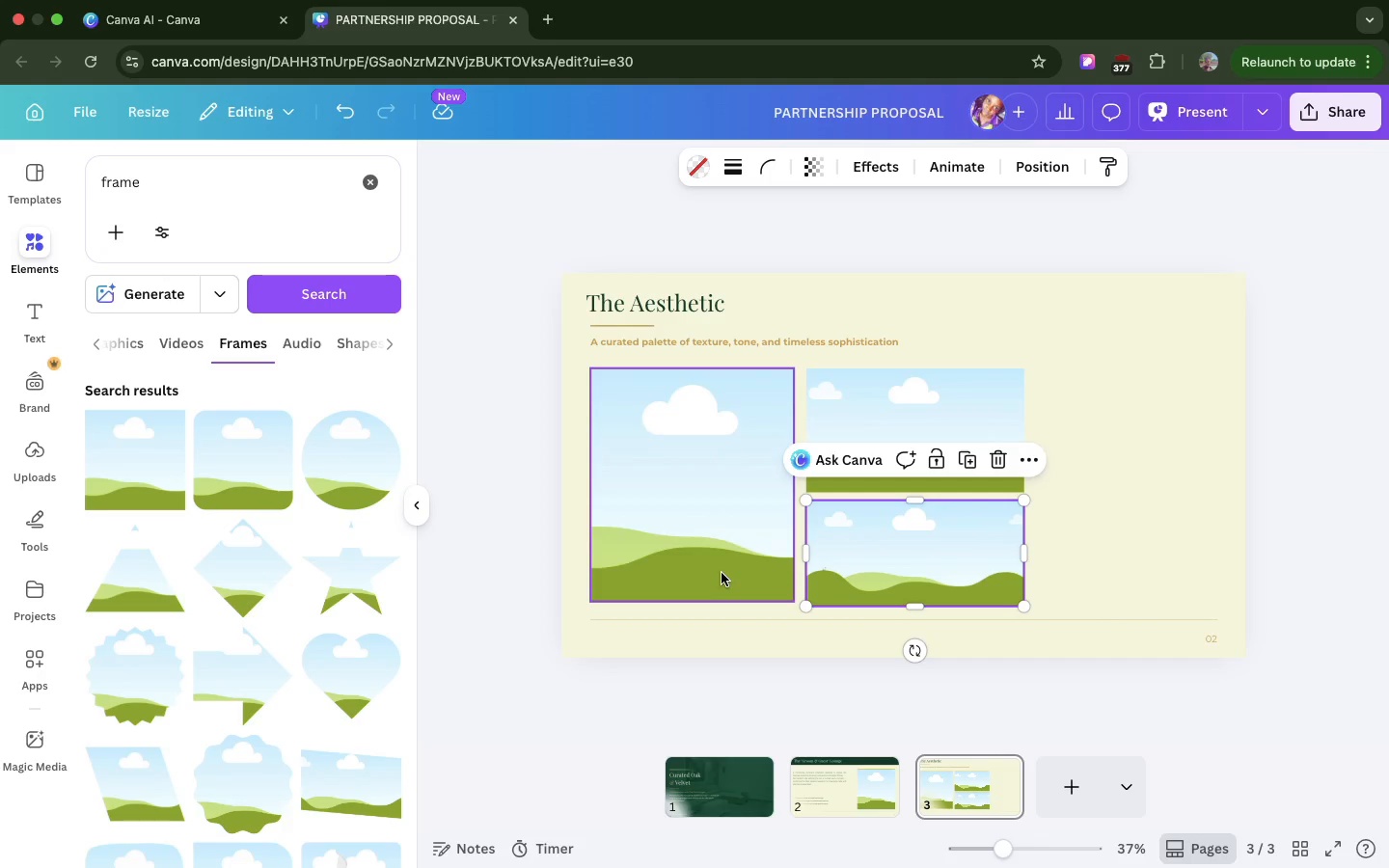 
left_click([722, 573])
 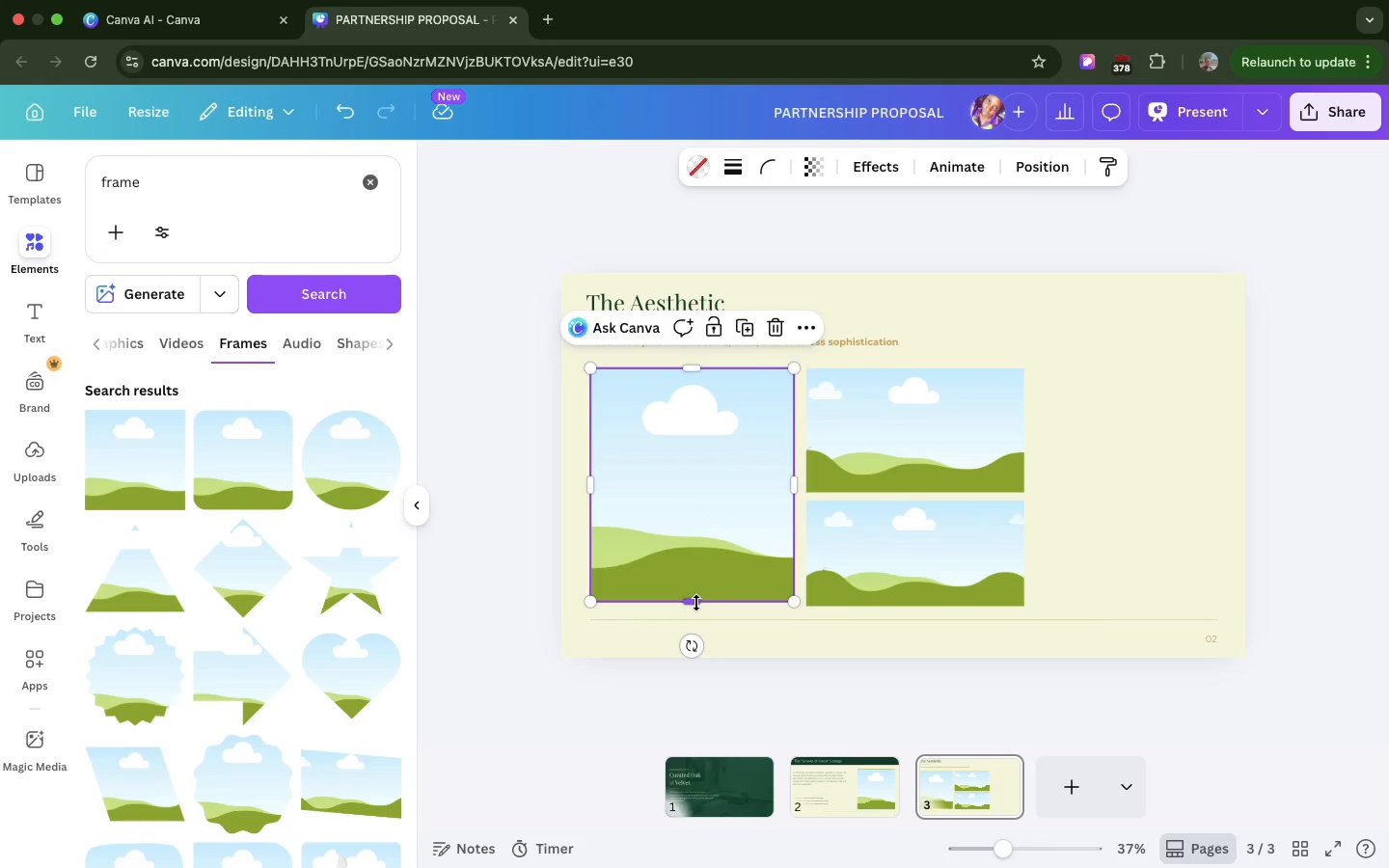 
left_click_drag(start_coordinate=[695, 603], to_coordinate=[694, 608])
 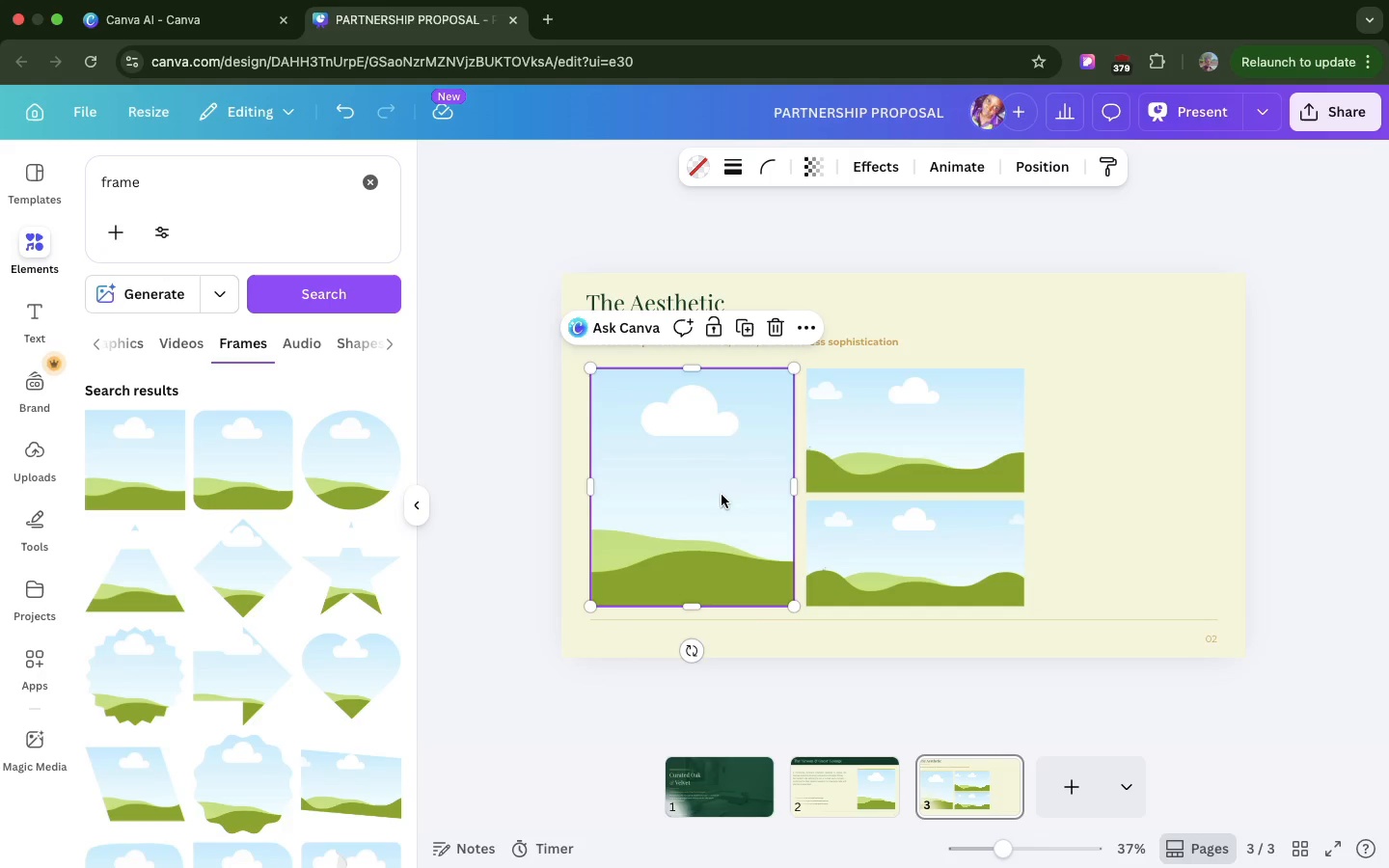 
left_click([744, 332])
 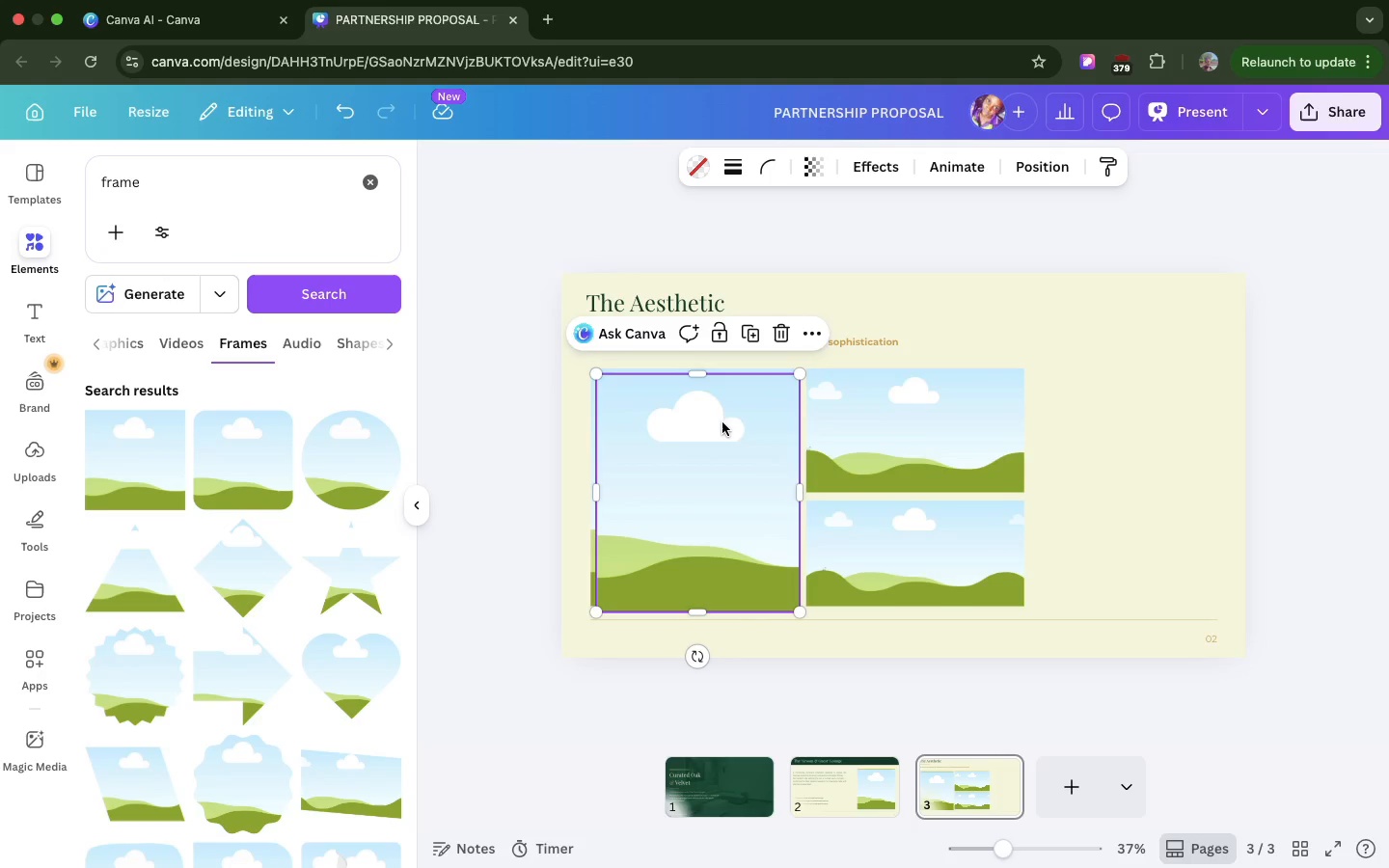 
left_click_drag(start_coordinate=[722, 422], to_coordinate=[1158, 417])
 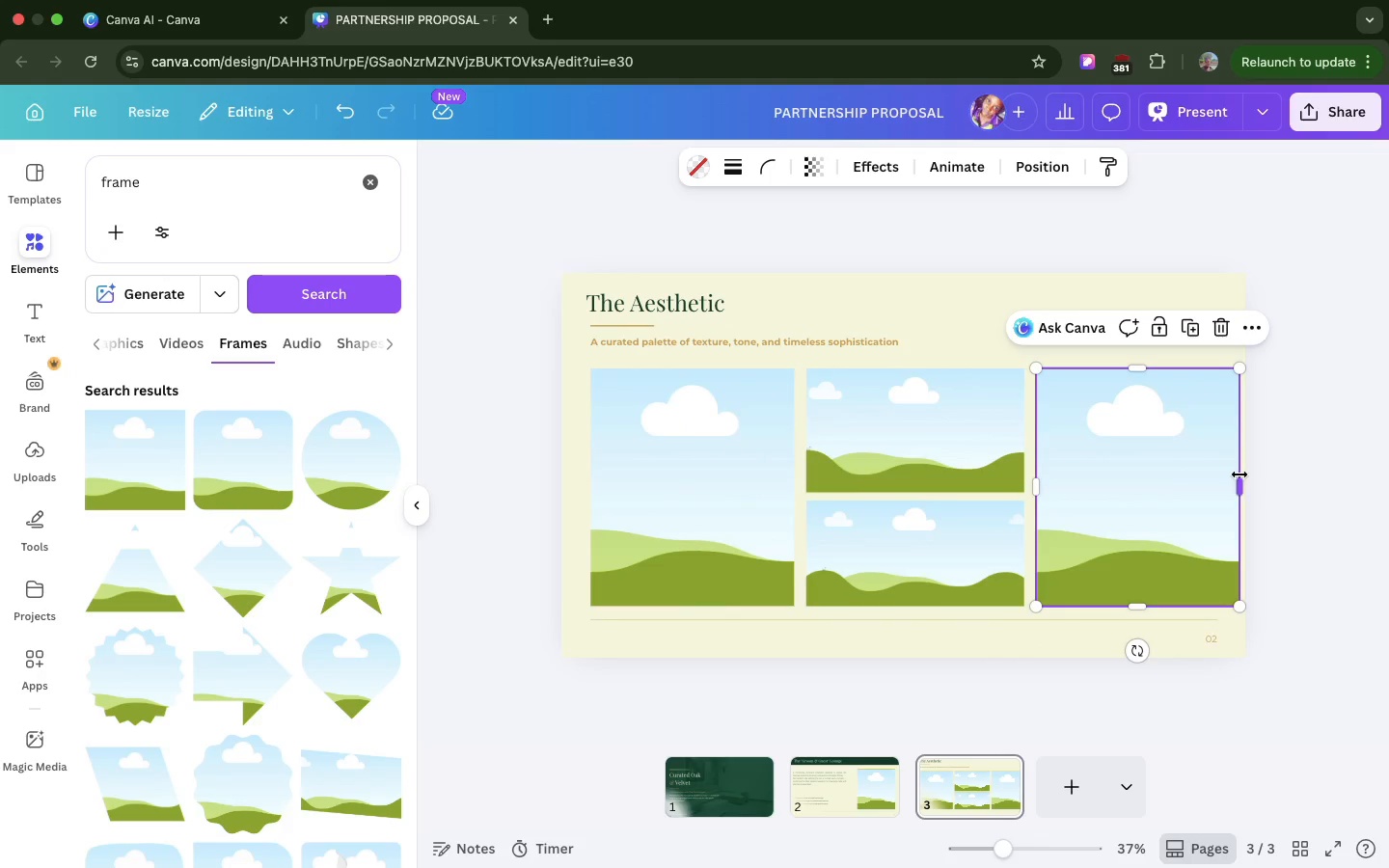 
left_click_drag(start_coordinate=[1238, 475], to_coordinate=[1217, 478])
 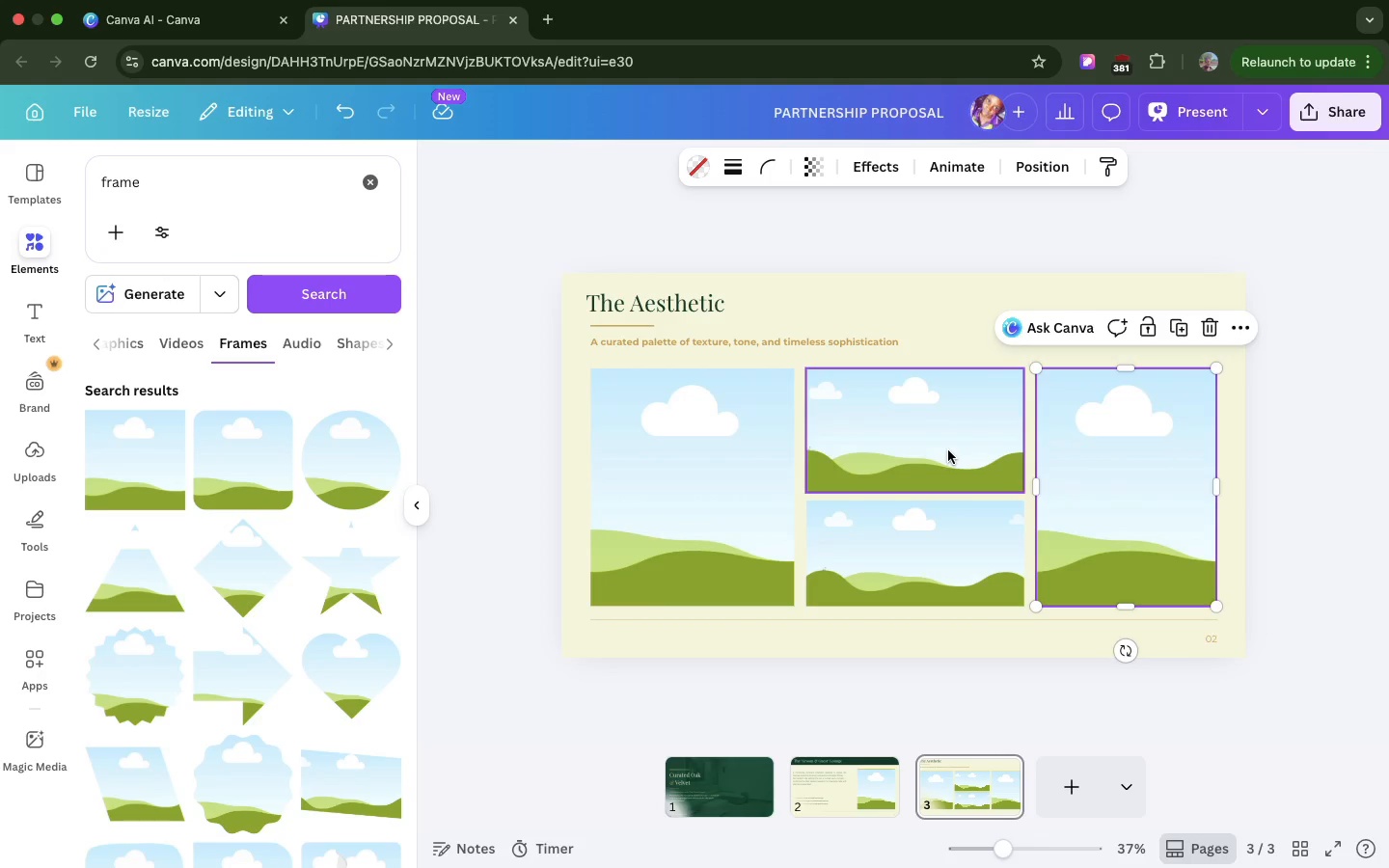 
left_click([948, 450])
 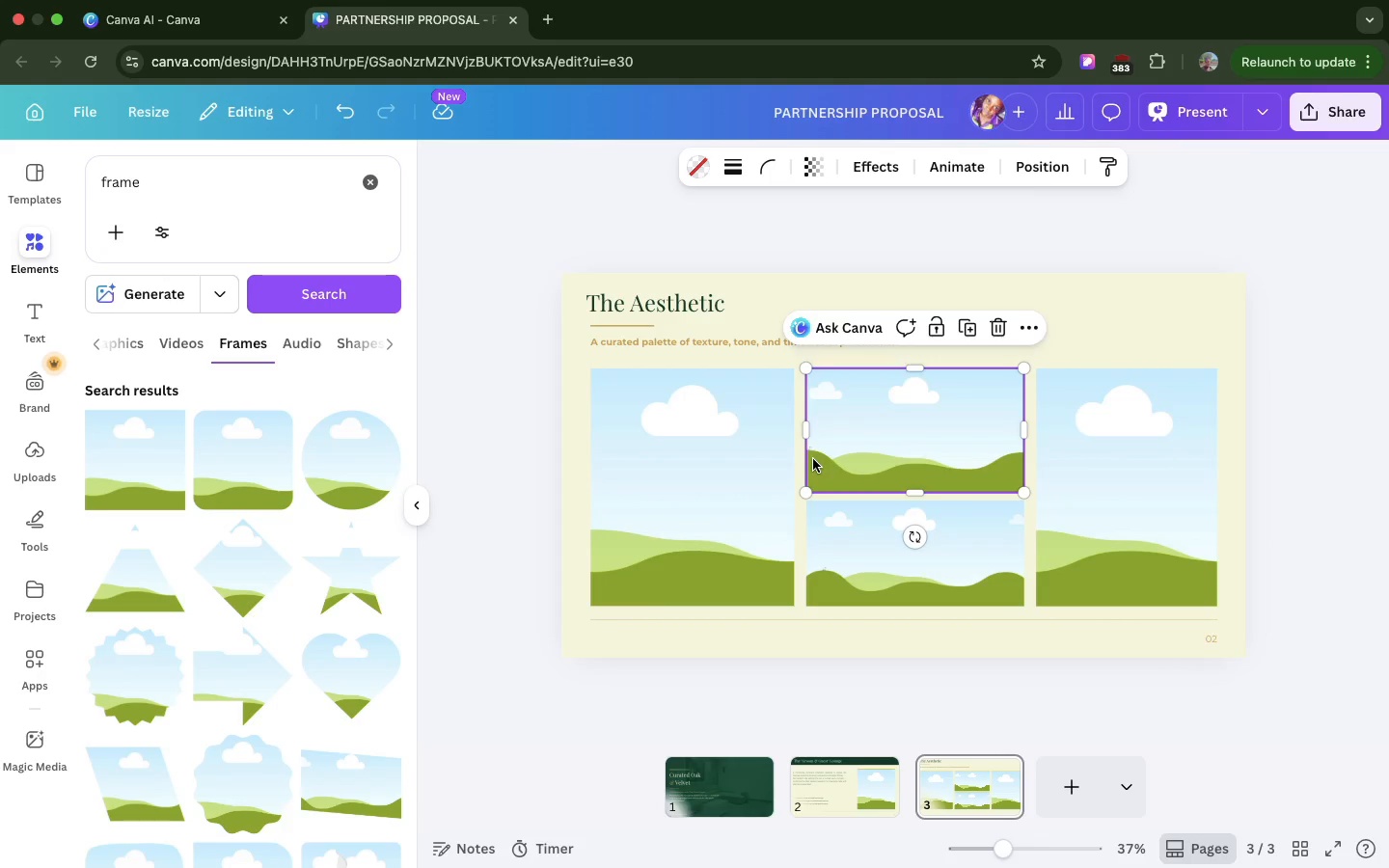 
left_click([711, 473])
 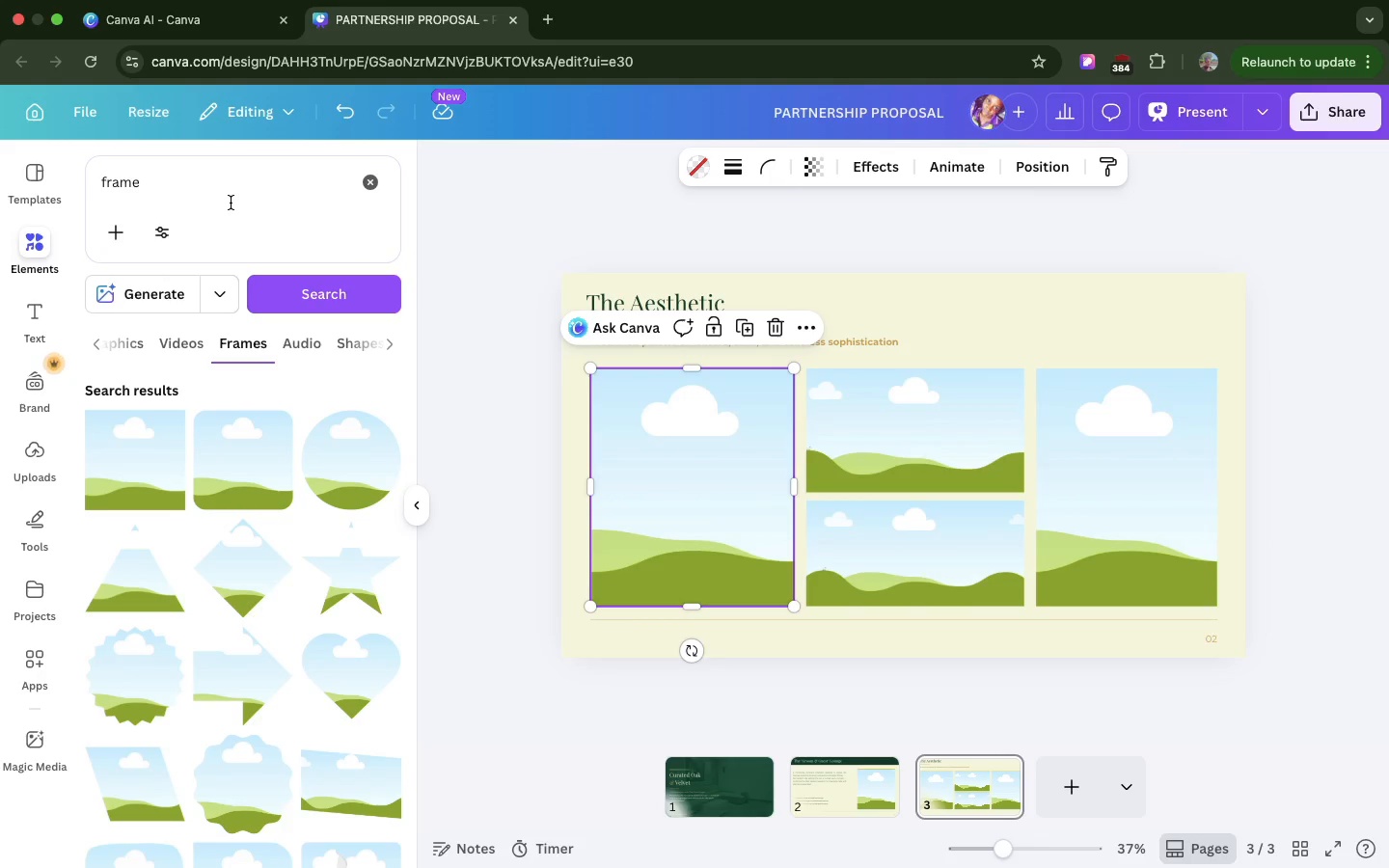 
double_click([231, 203])
 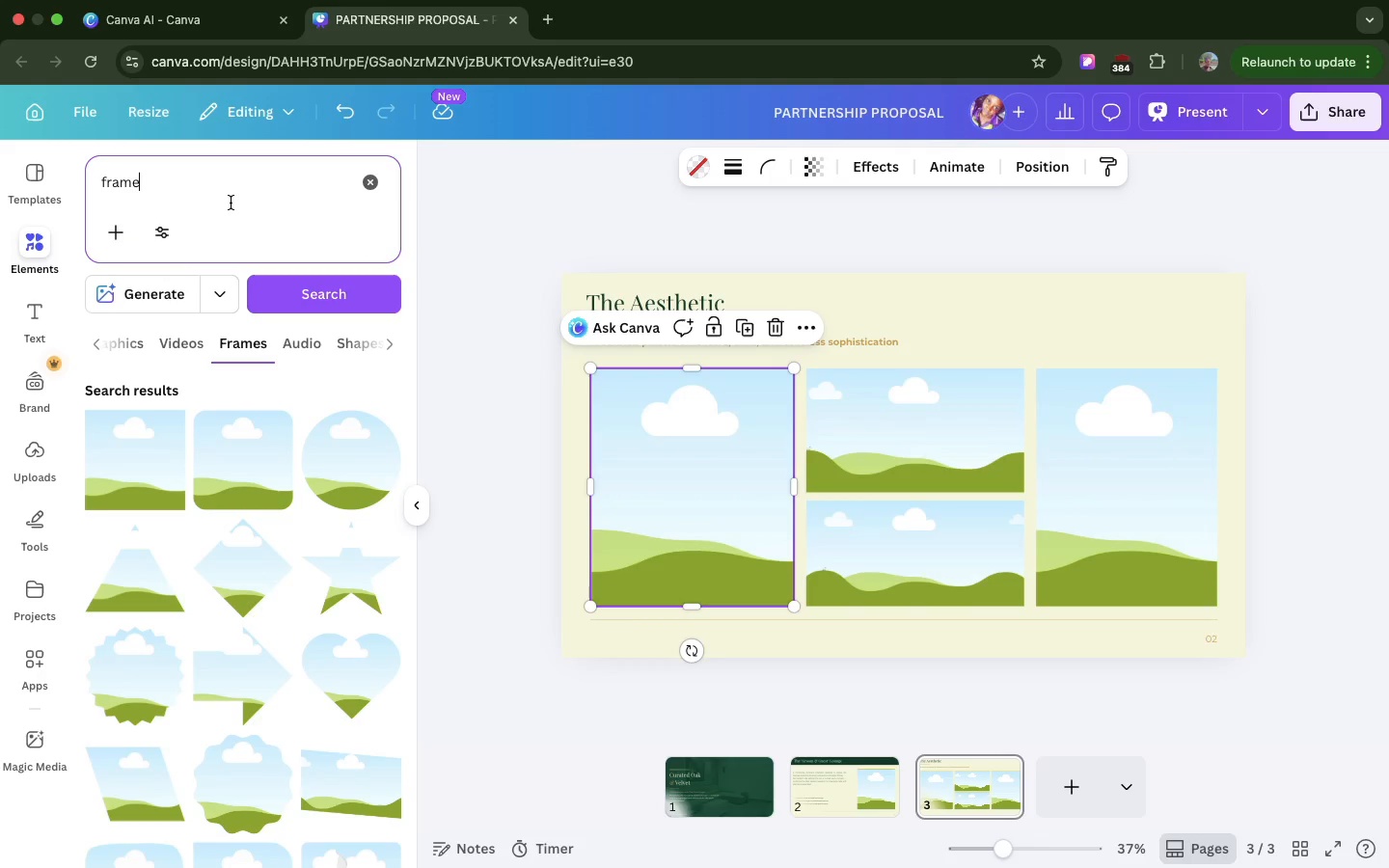 
triple_click([231, 203])
 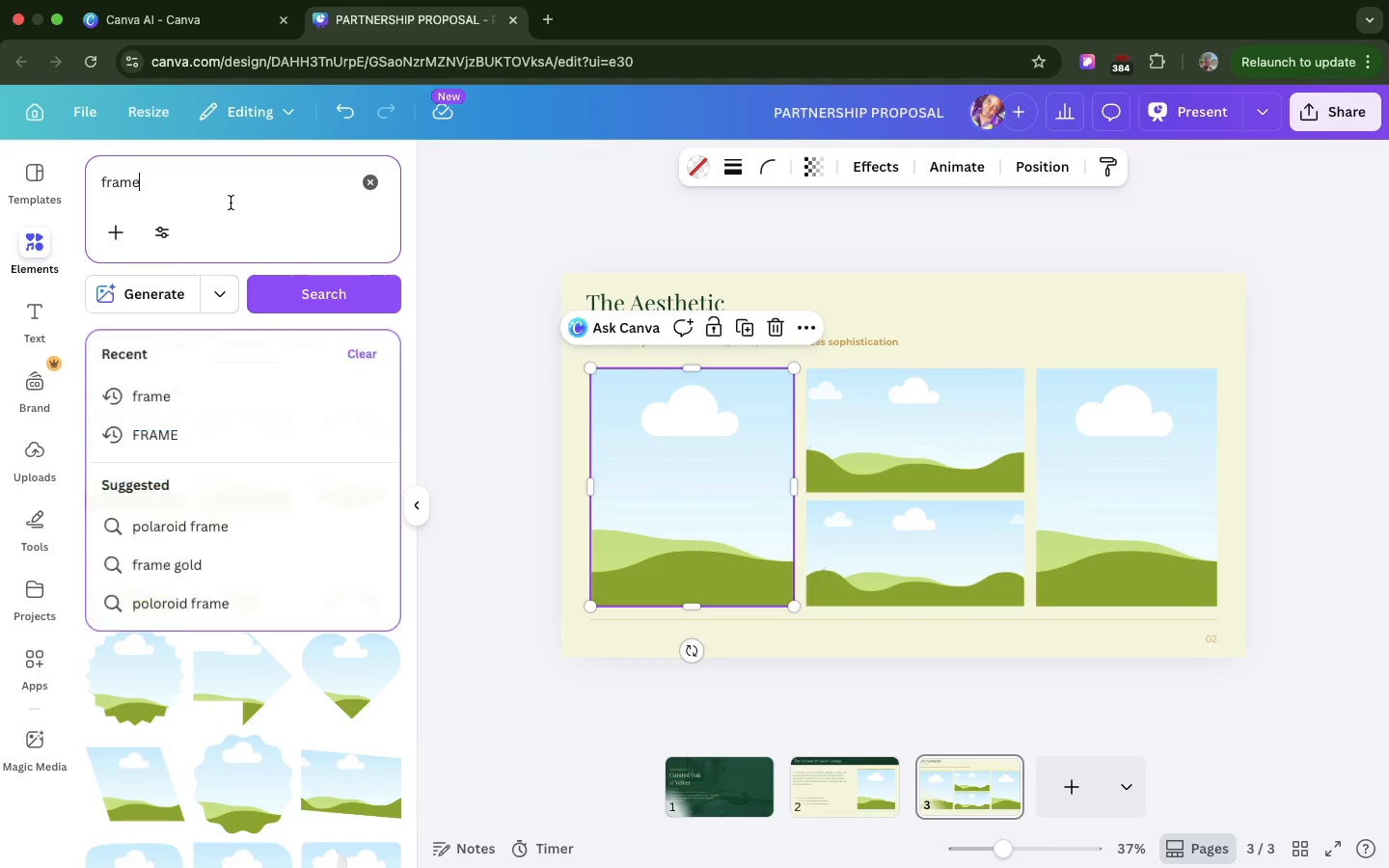 
triple_click([231, 203])
 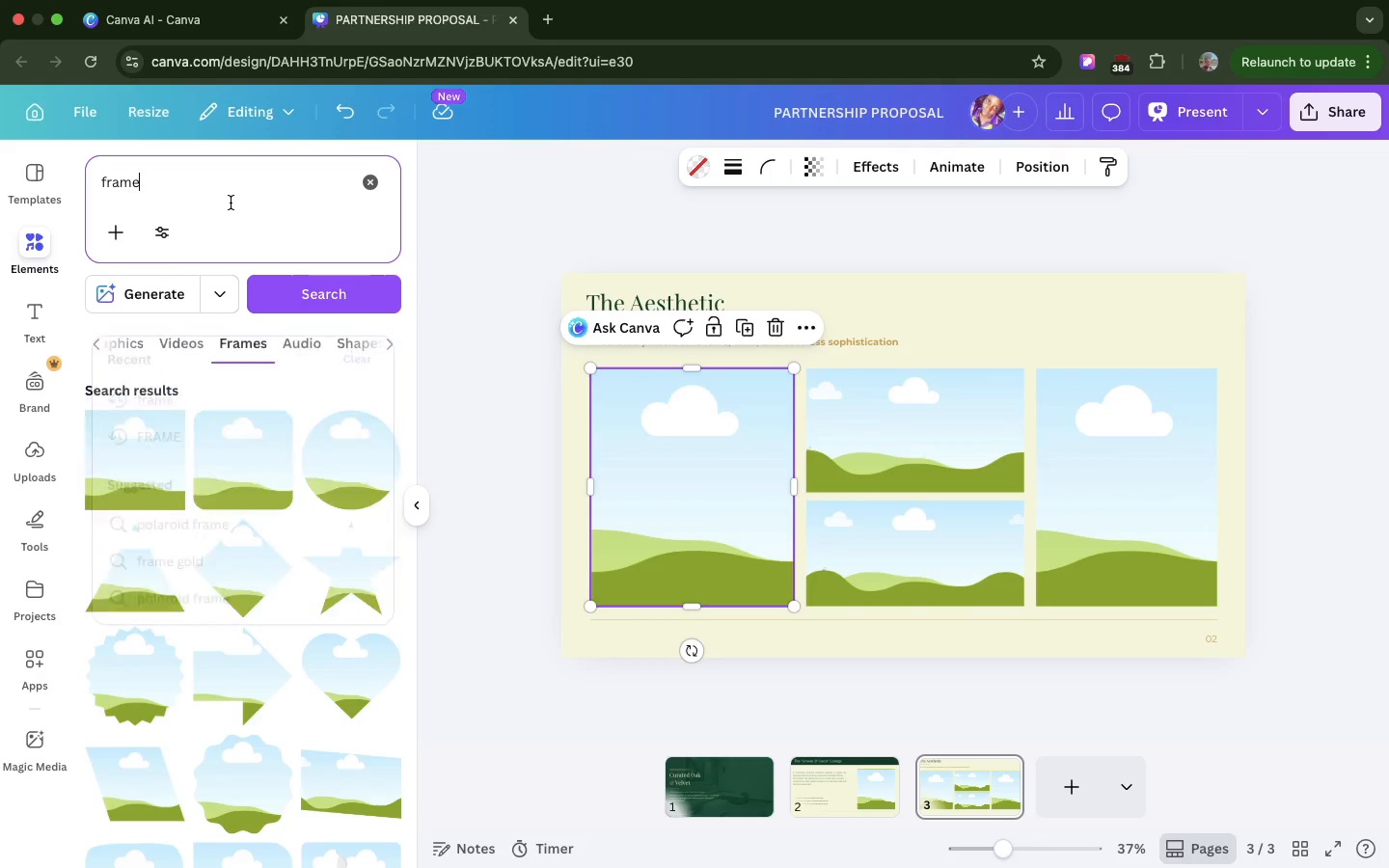 
triple_click([231, 203])
 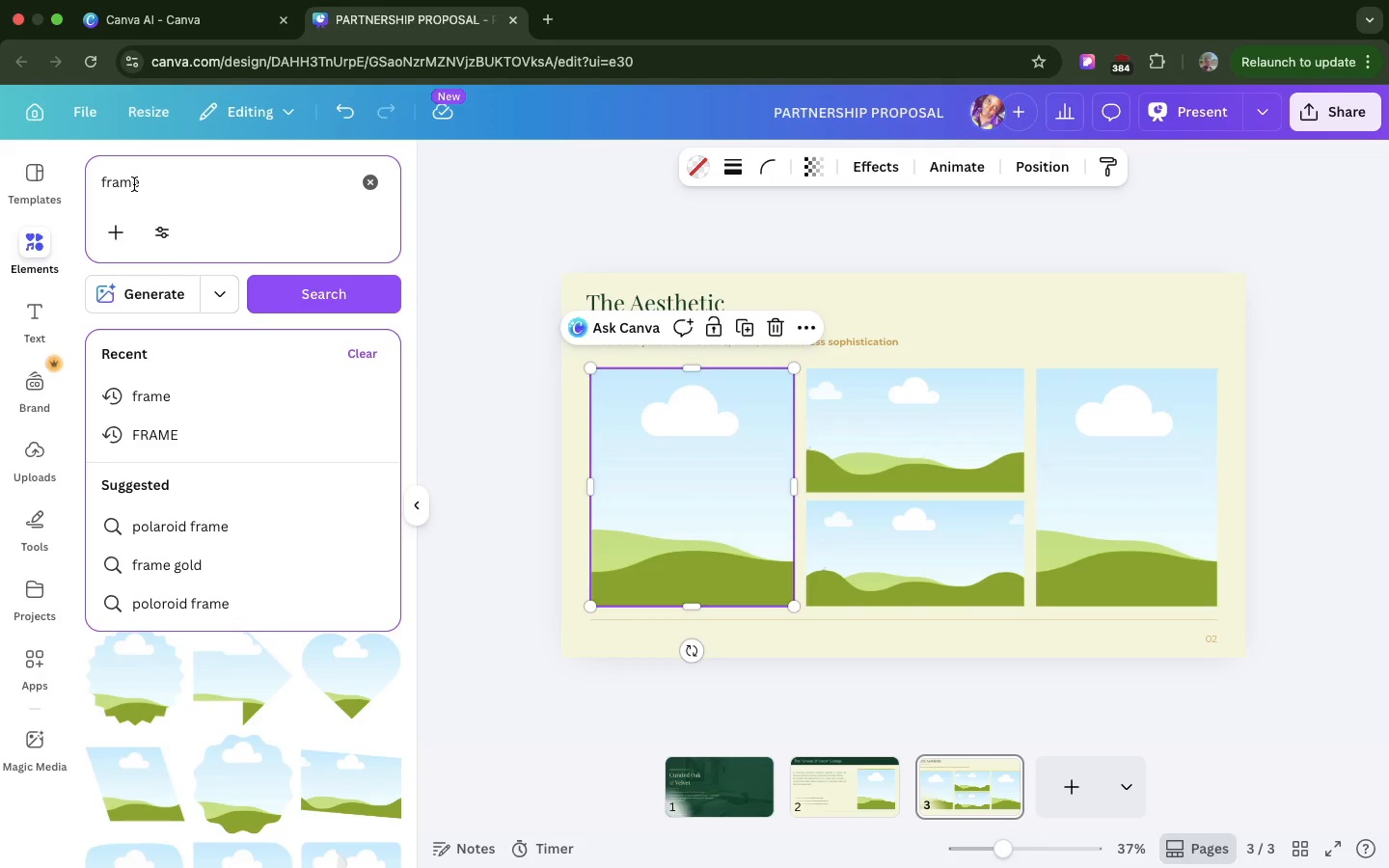 
double_click([134, 184])
 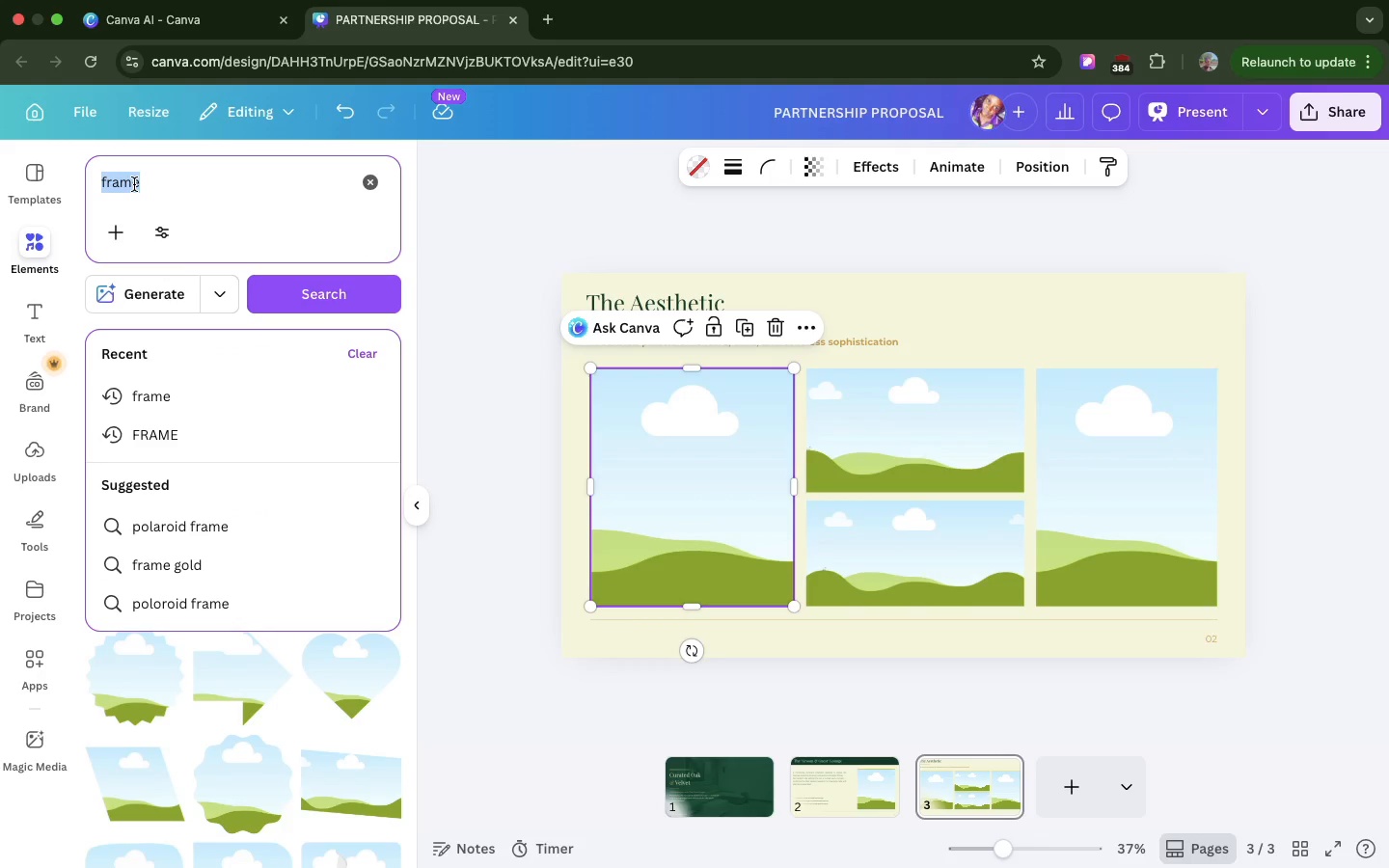 
triple_click([134, 184])
 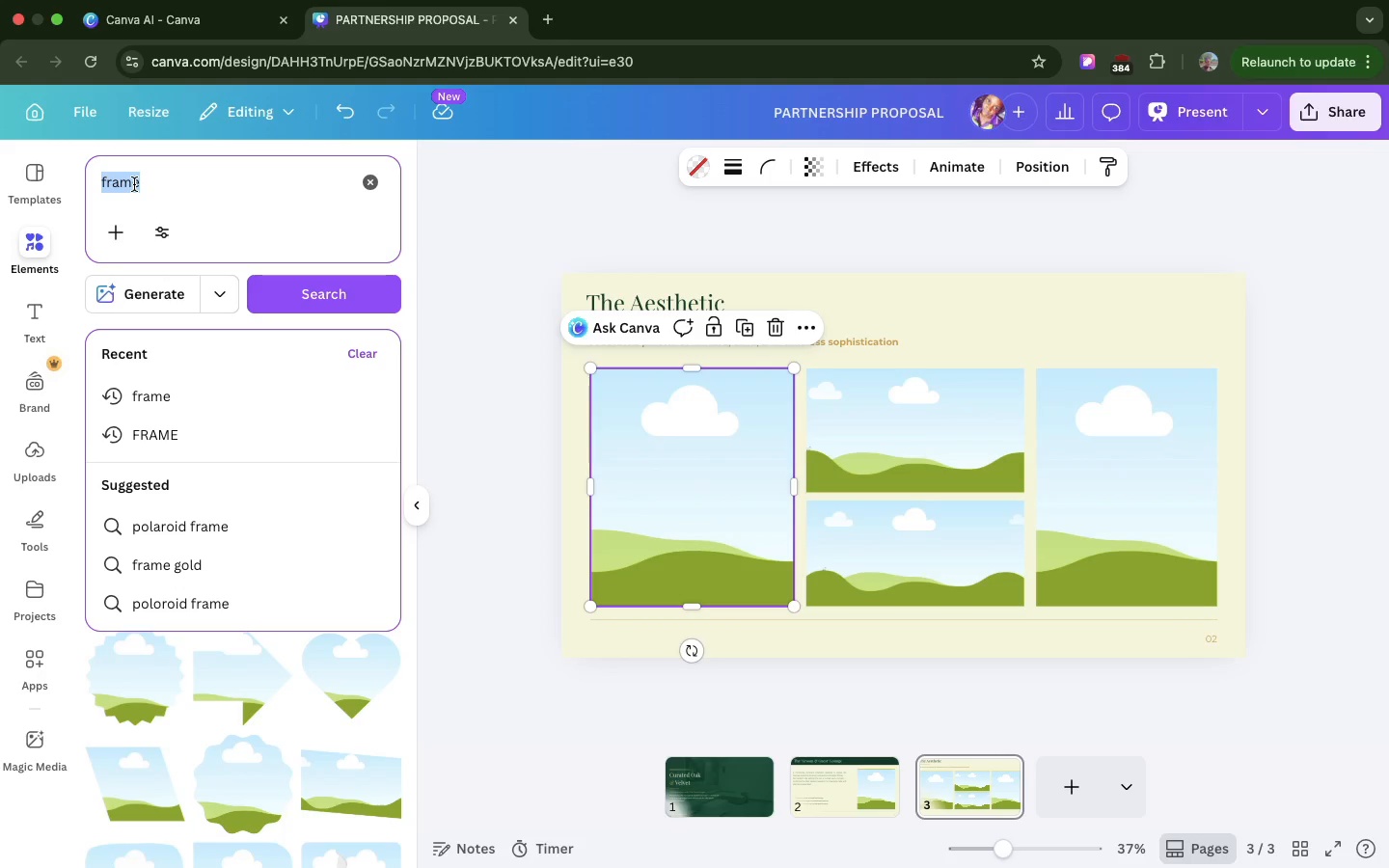 
type(emerald velvet)
 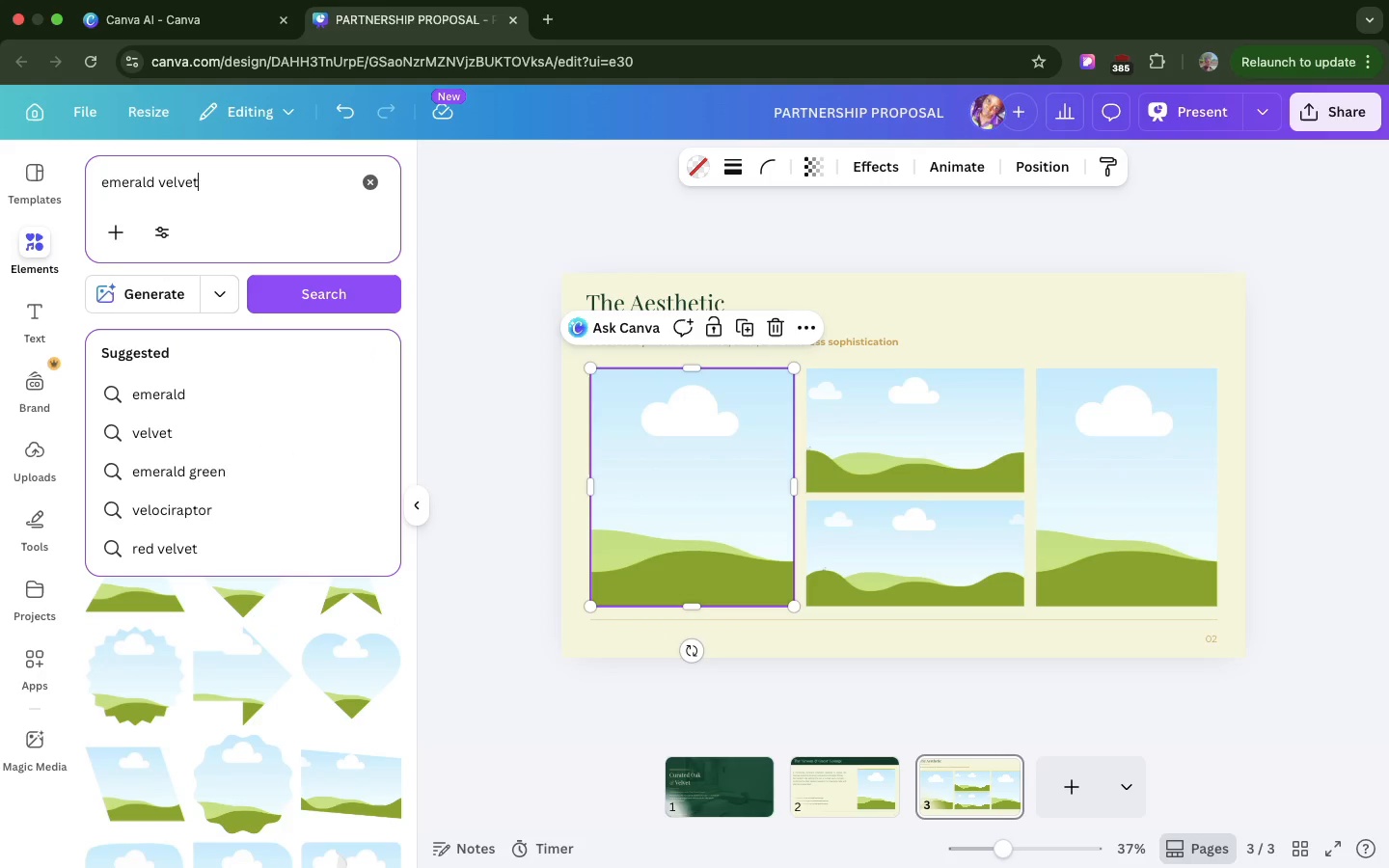 
key(Enter)
 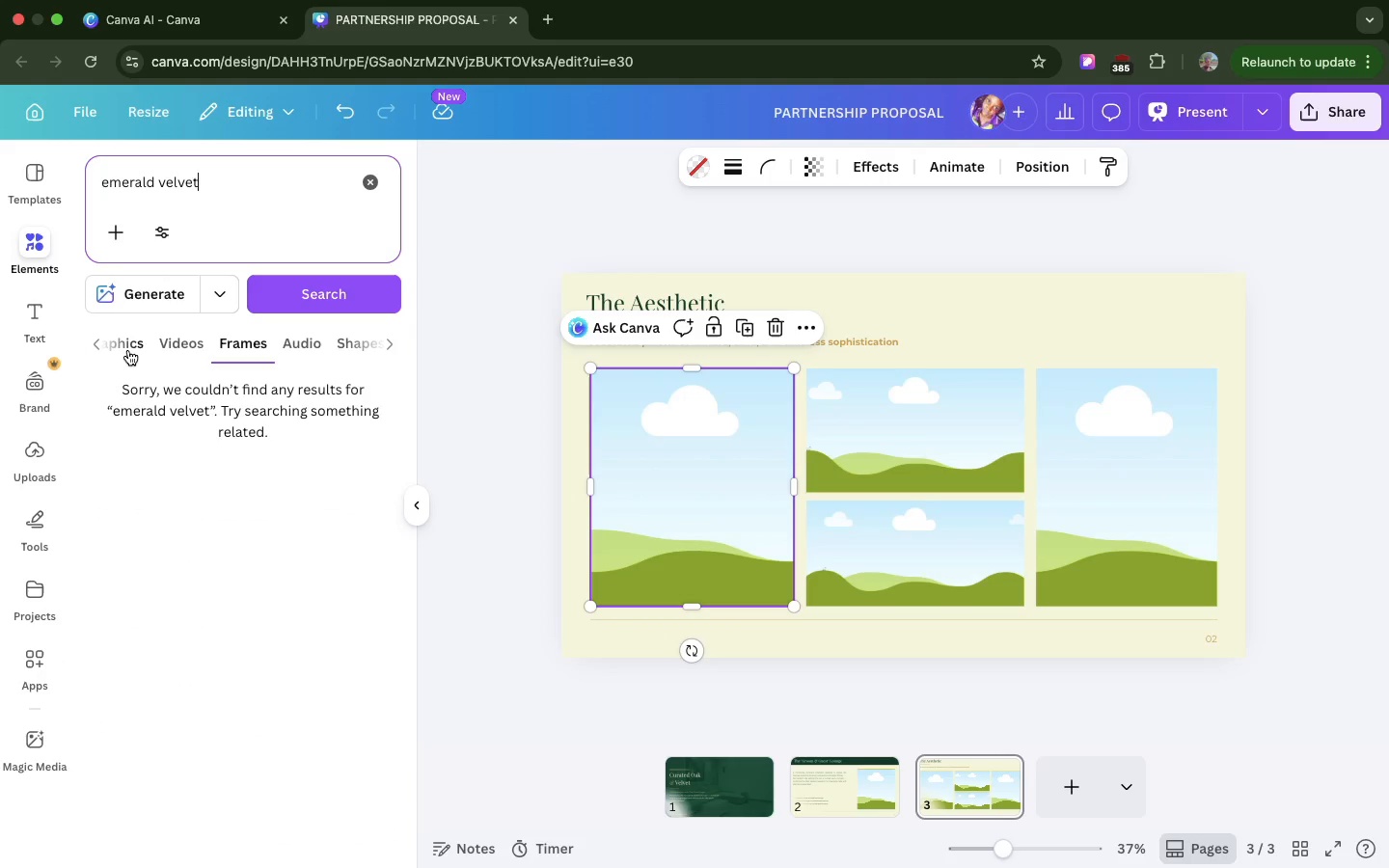 
scroll: coordinate [128, 350], scroll_direction: up, amount: 28.0
 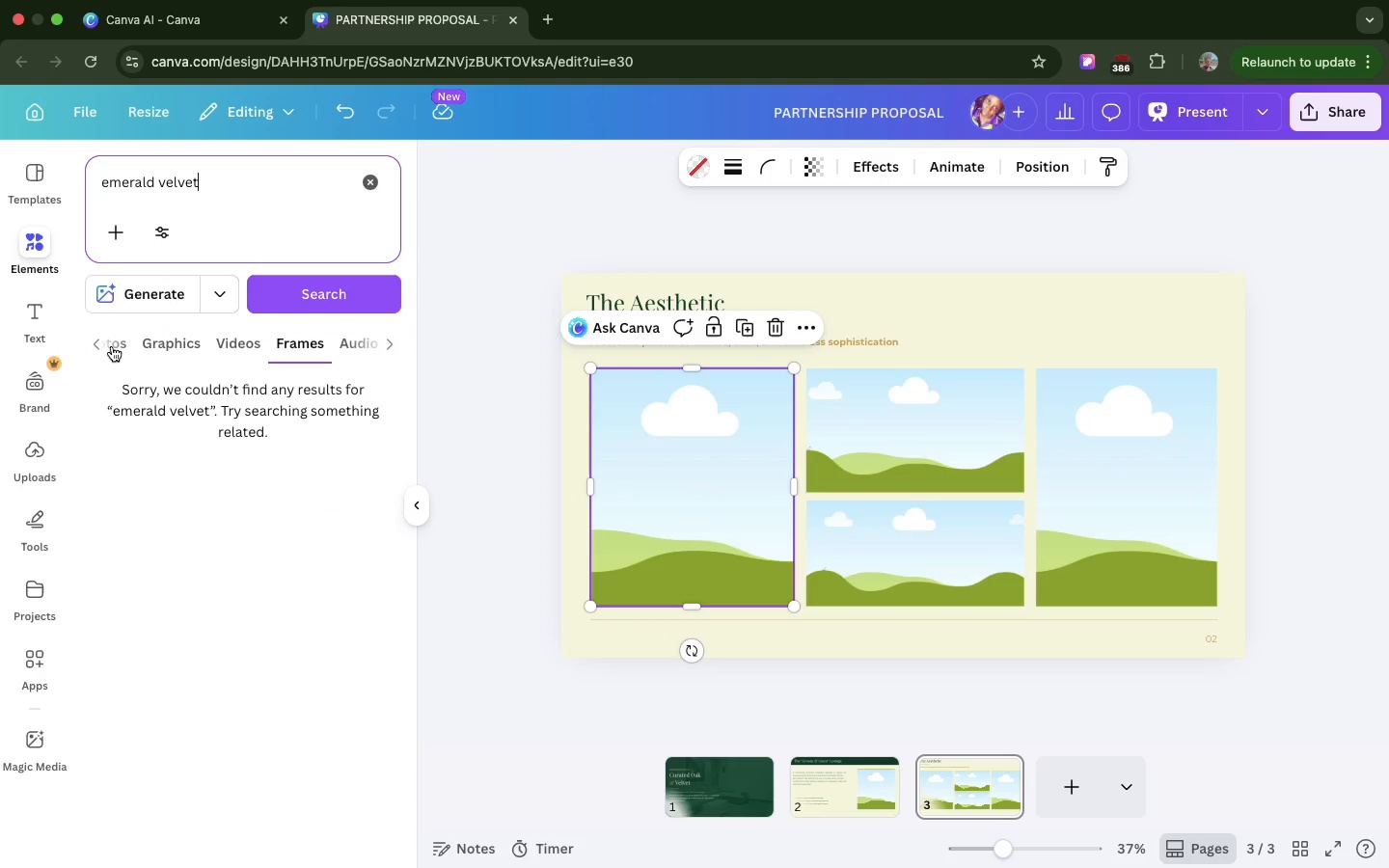 
left_click([112, 346])
 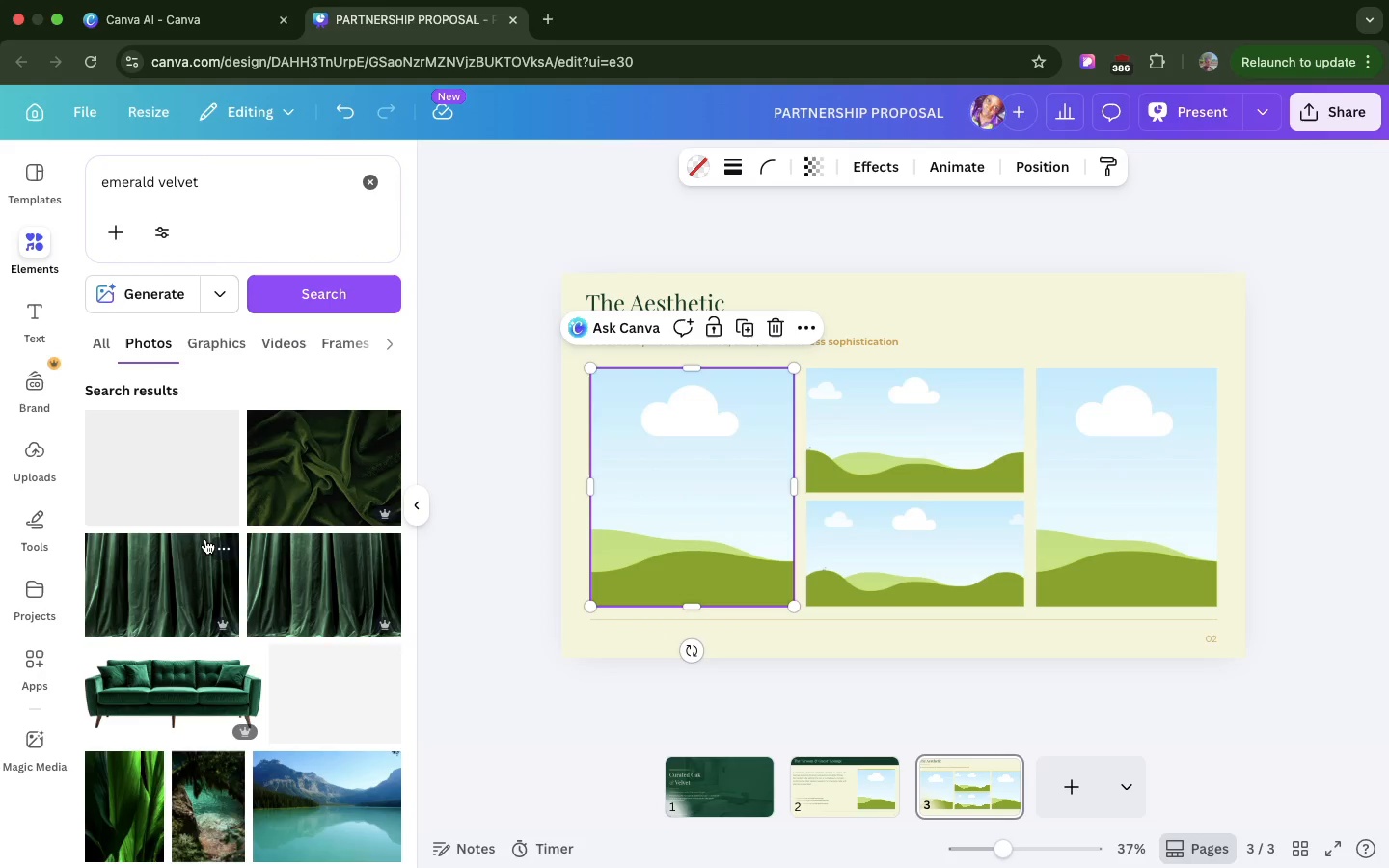 
scroll: coordinate [216, 665], scroll_direction: down, amount: 55.0
 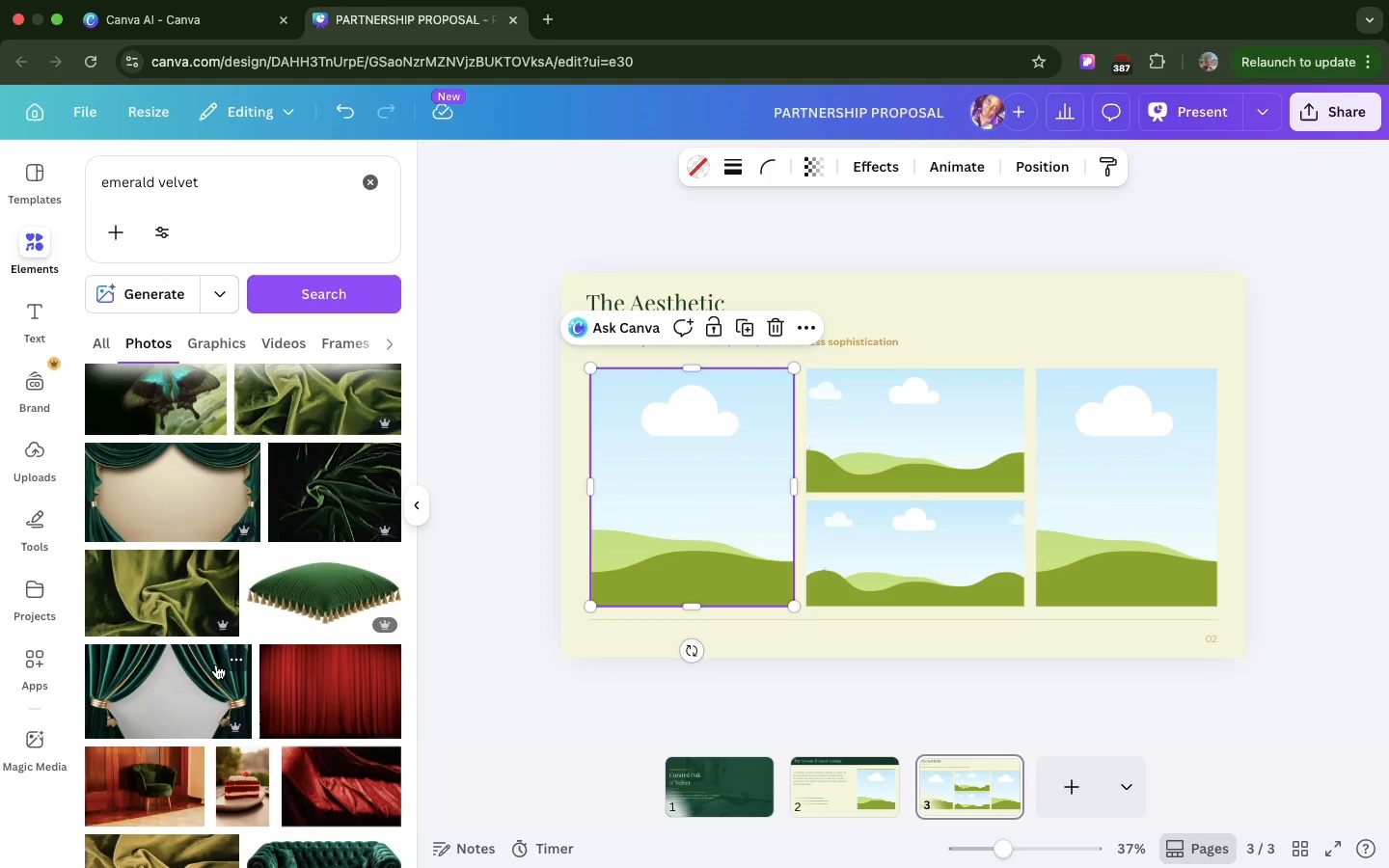 
wait(8.82)
 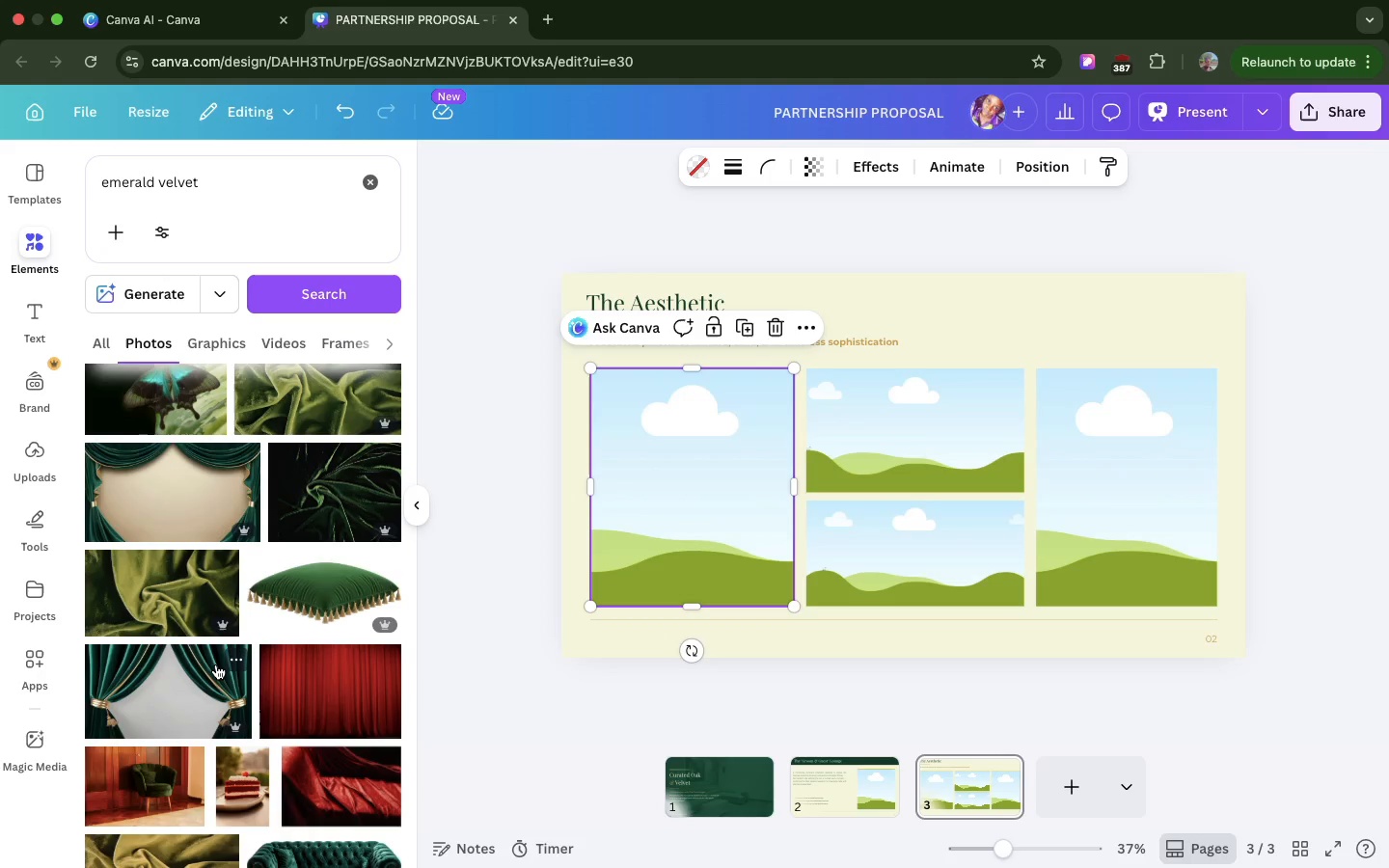 
scroll: coordinate [181, 692], scroll_direction: down, amount: 114.0
 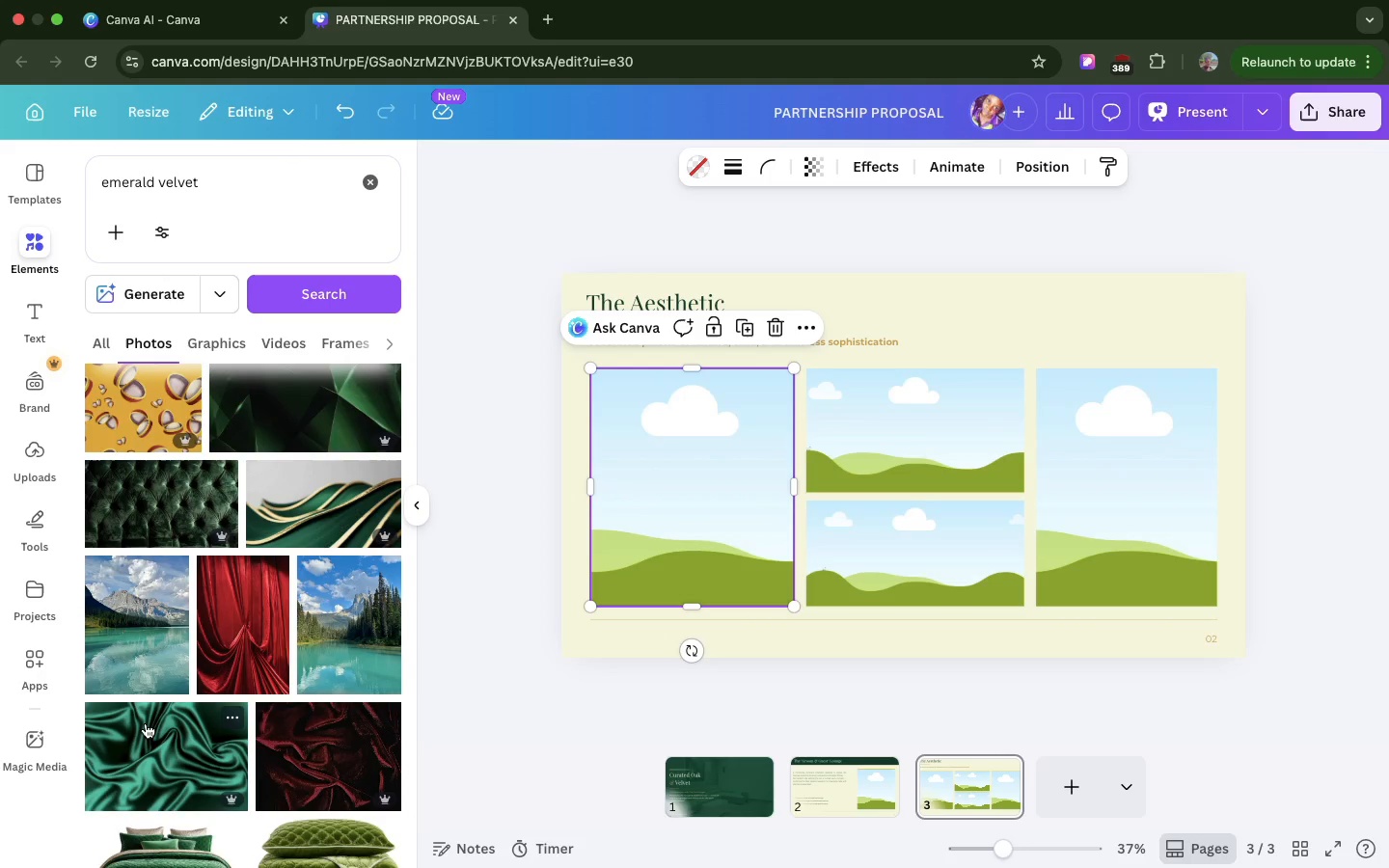 
scroll: coordinate [165, 625], scroll_direction: up, amount: 83.0
 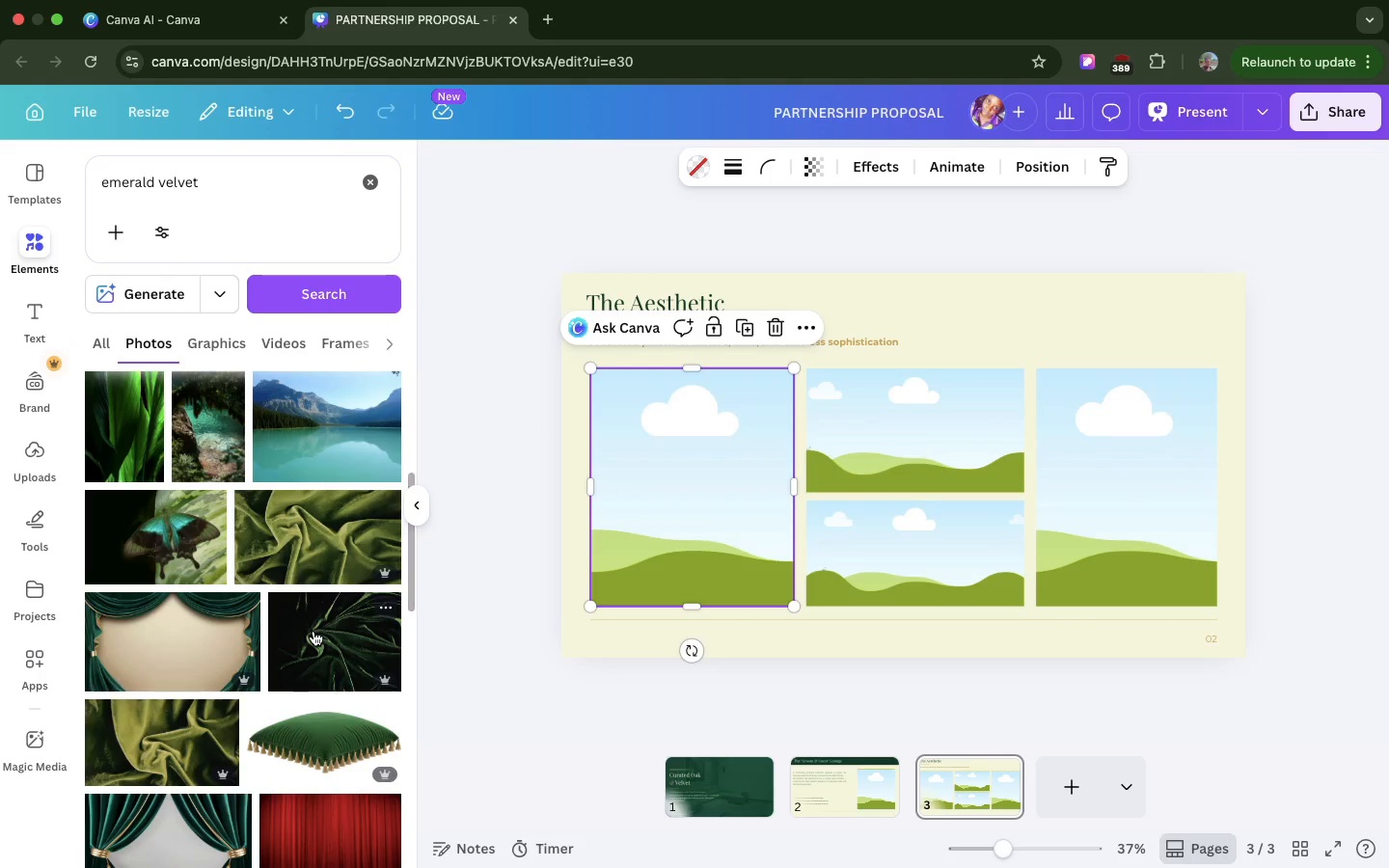 
left_click_drag(start_coordinate=[313, 631], to_coordinate=[619, 499])
 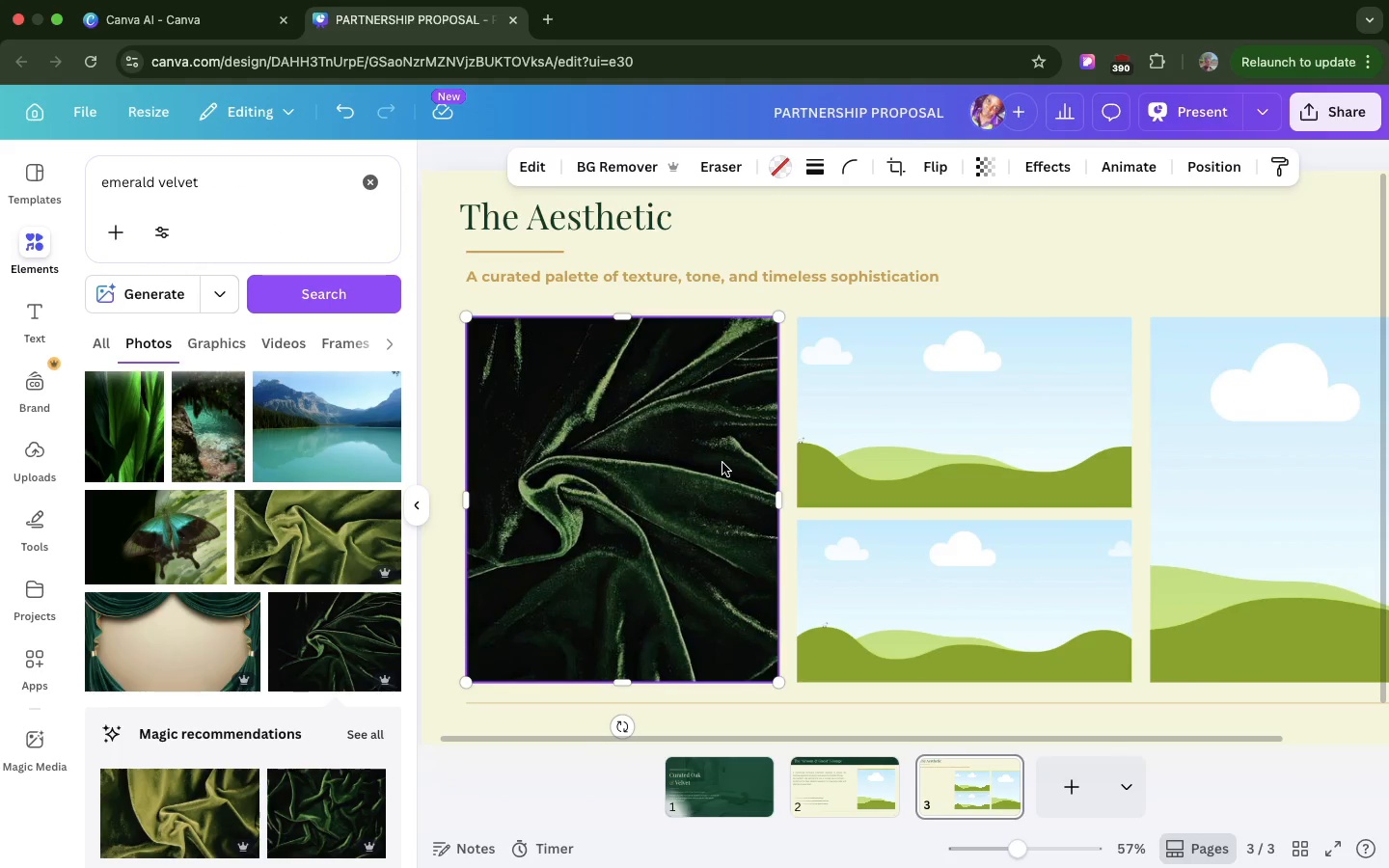 
left_click([885, 407])
 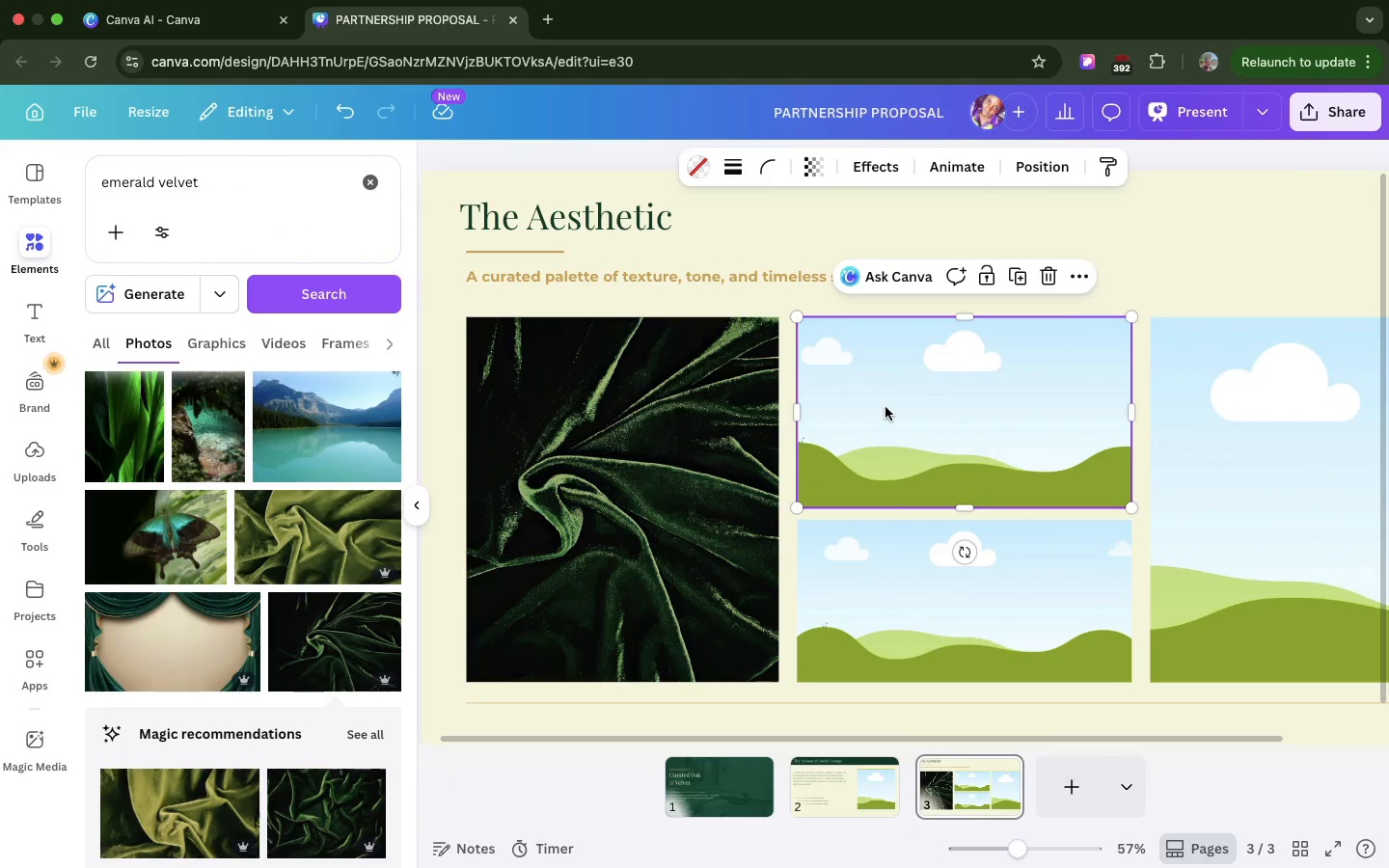 
wait(7.0)
 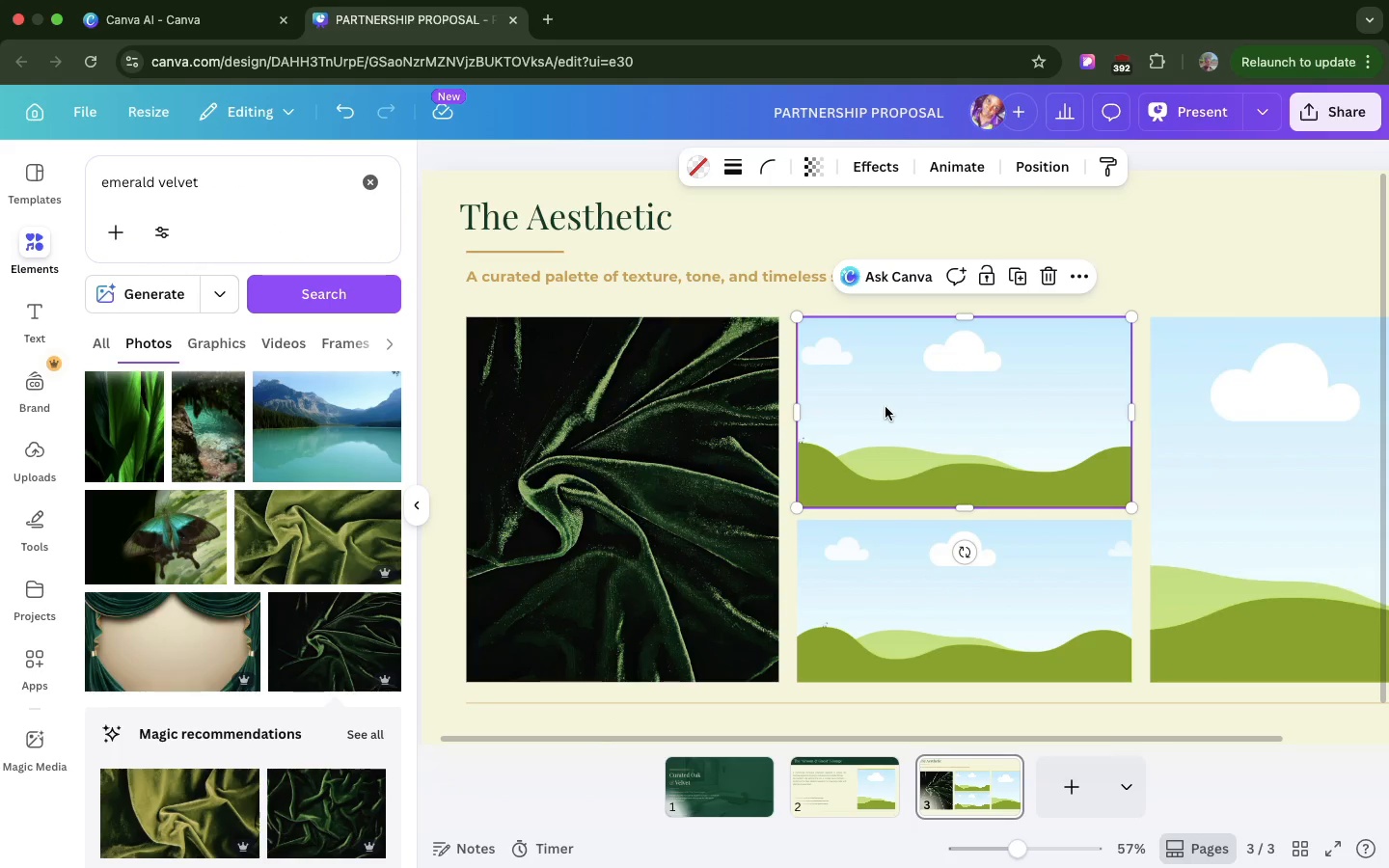 
double_click([131, 192])
 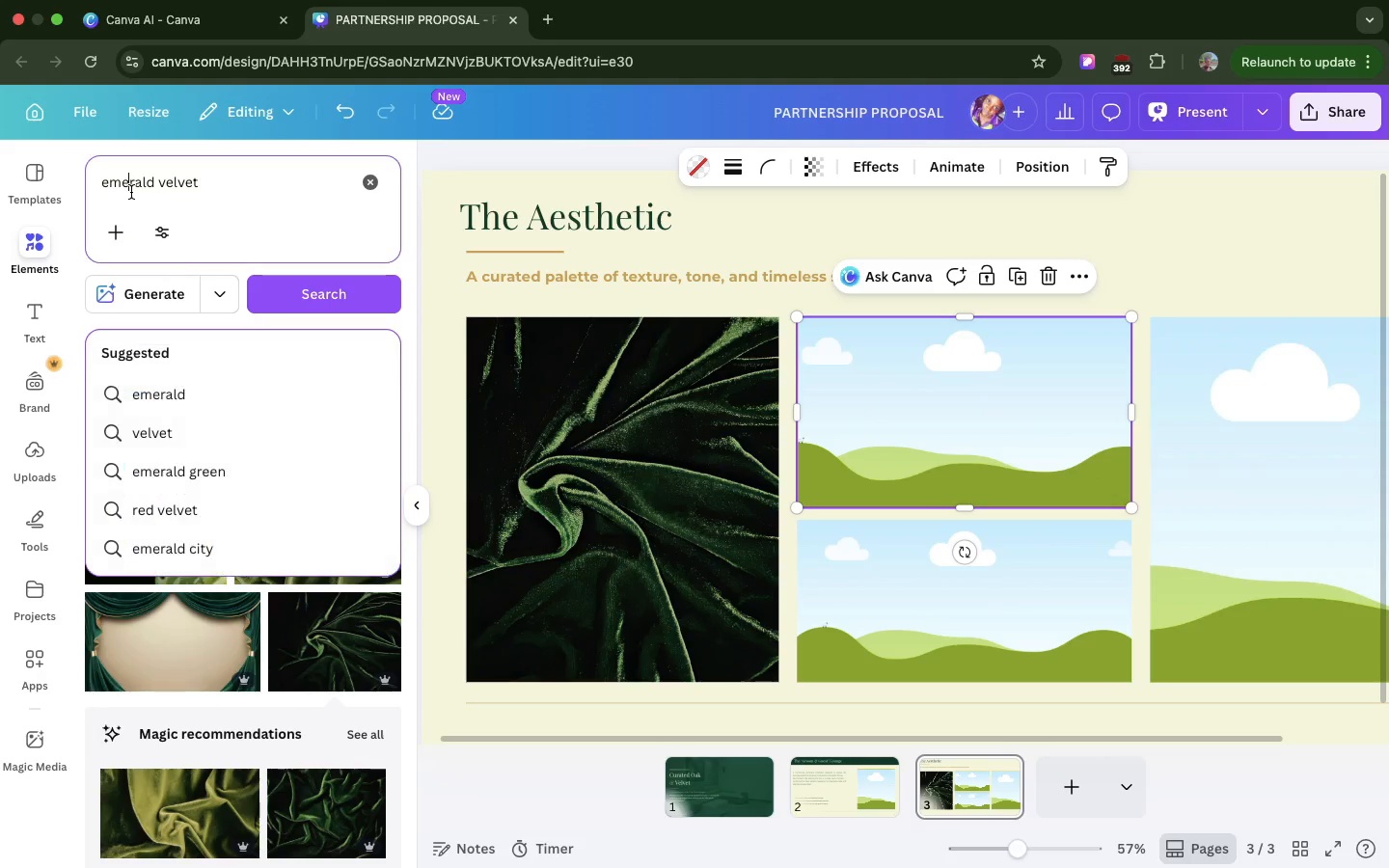 
triple_click([131, 192])
 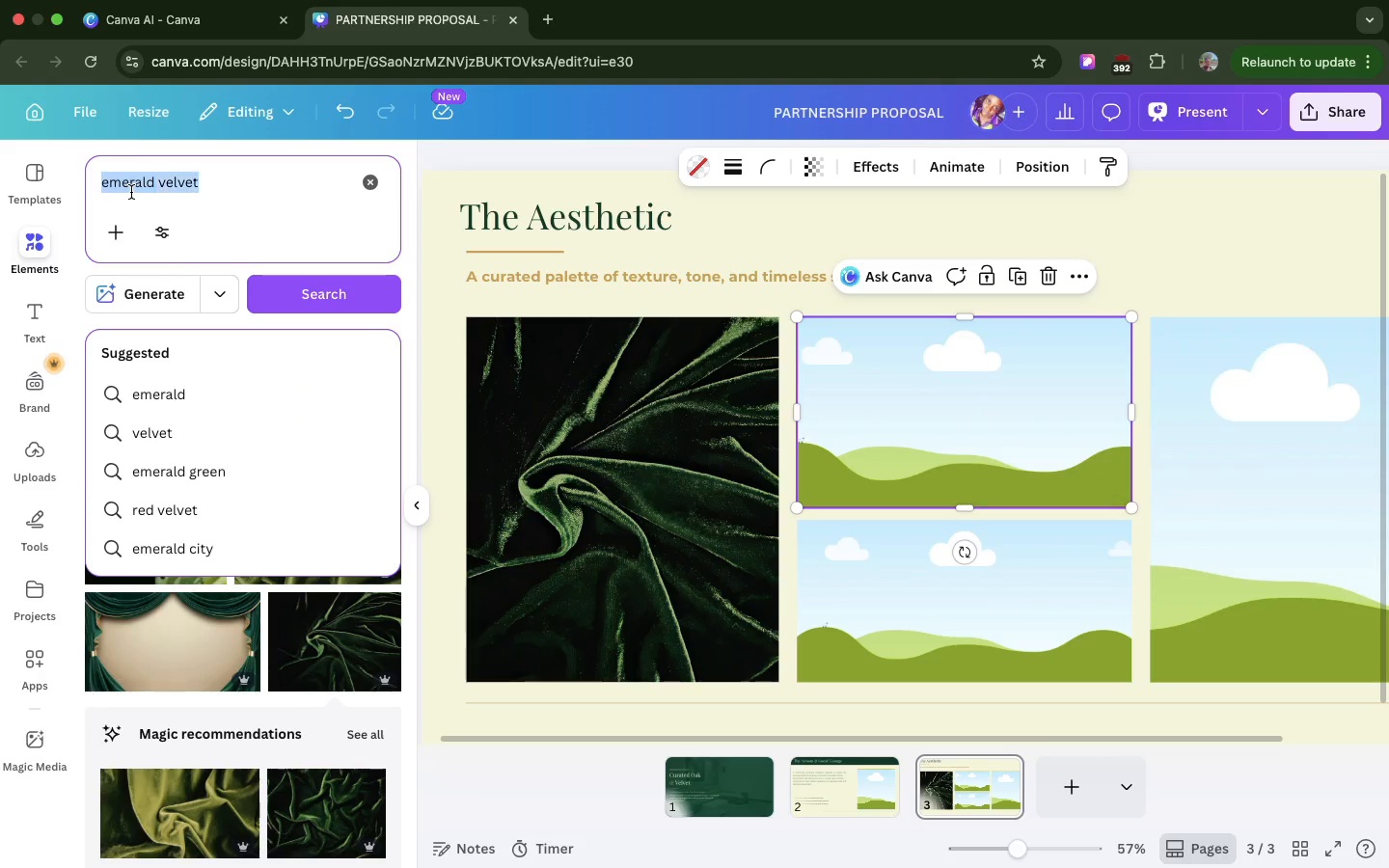 
triple_click([131, 192])
 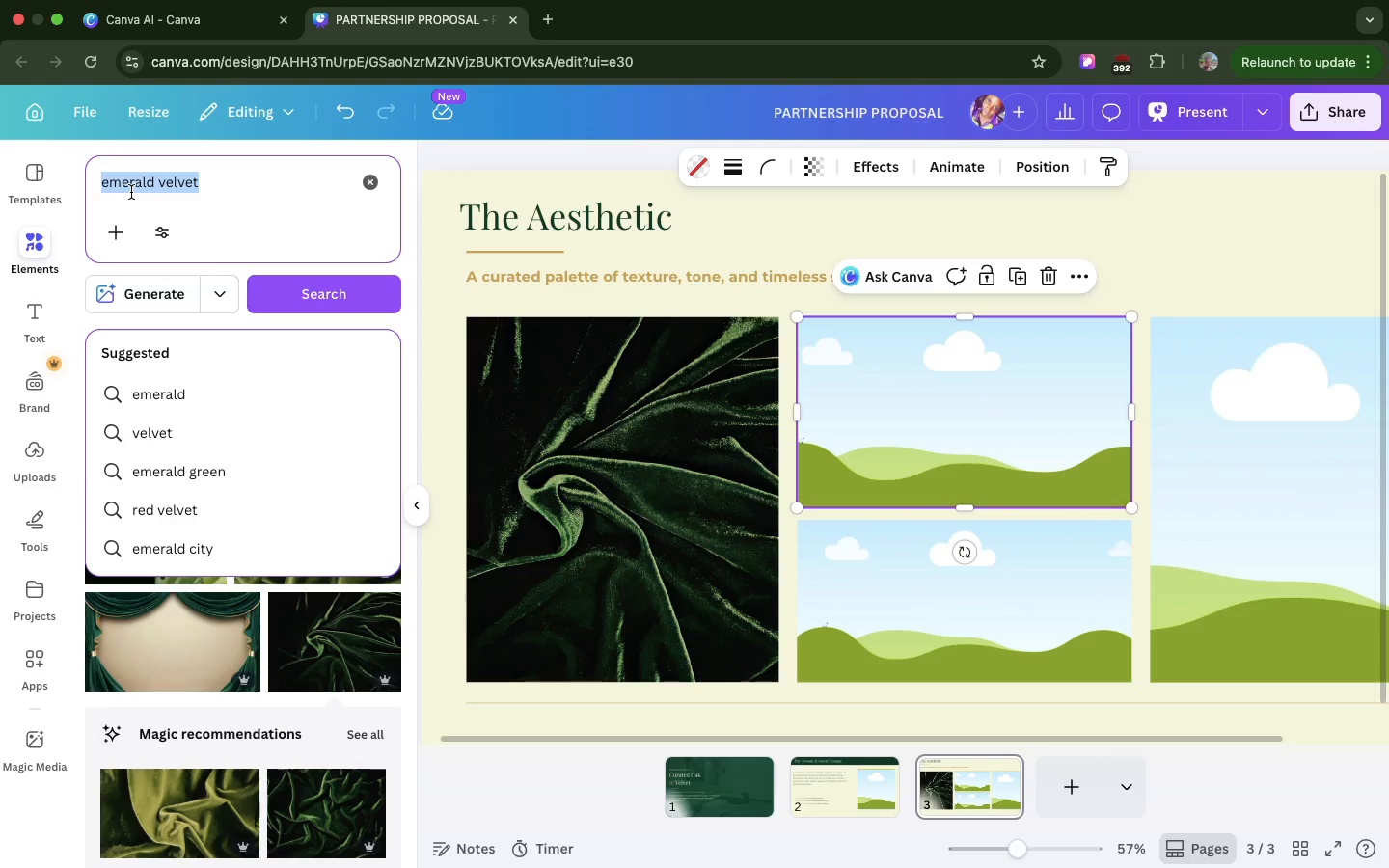 
type(gold ineri)
key(Backspace)
key(Backspace)
key(Backspace)
type(terior)
 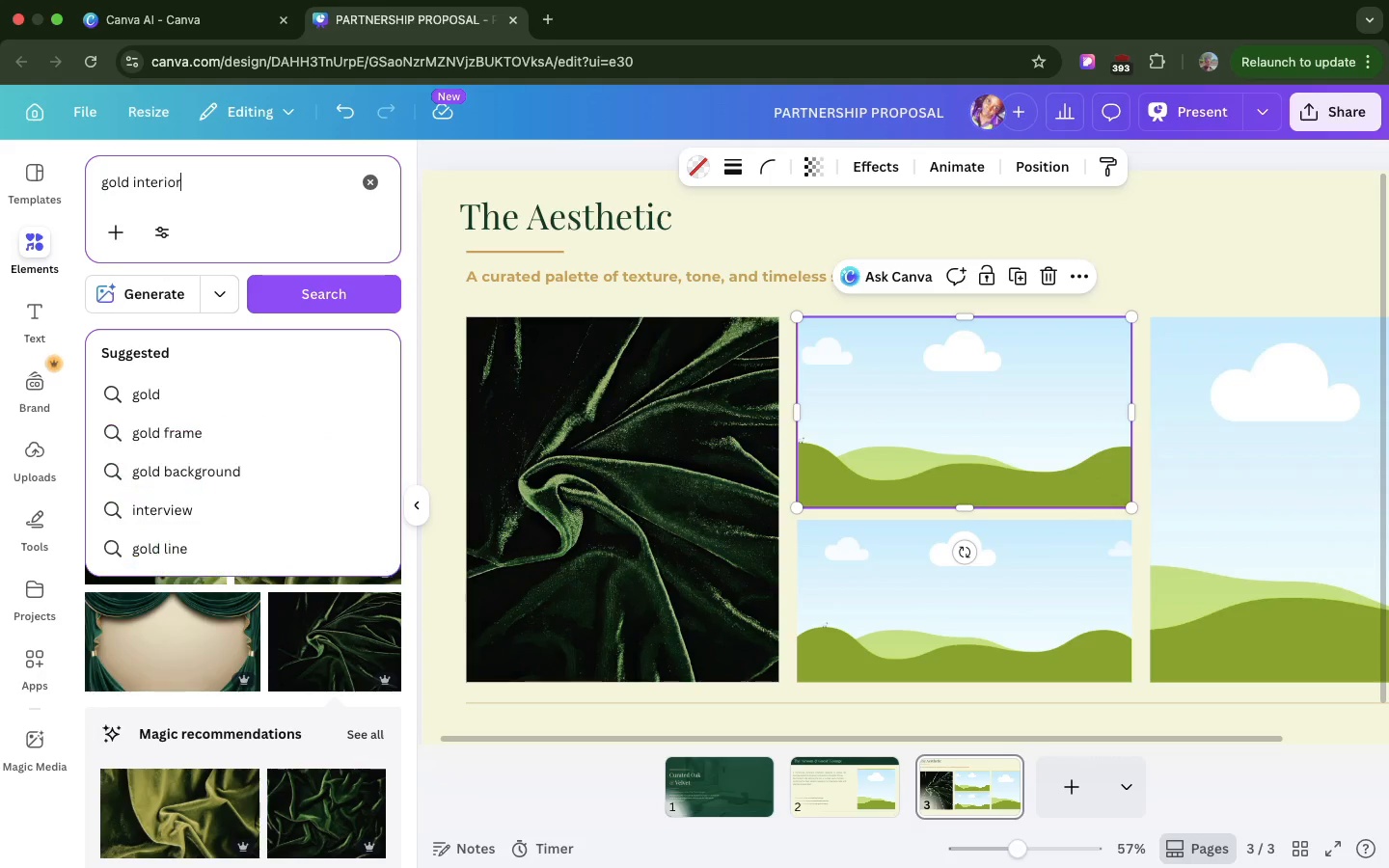 
key(Enter)
 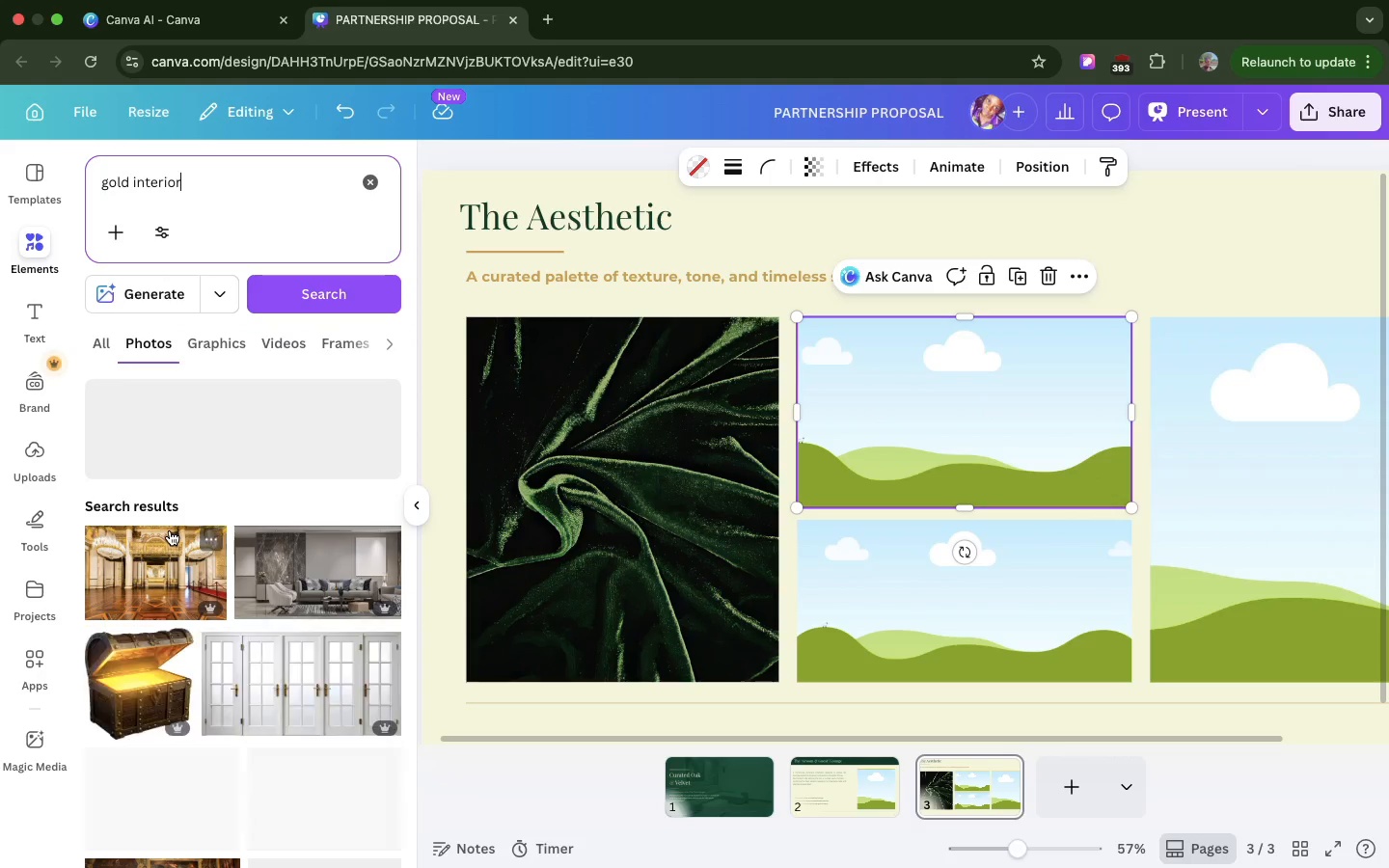 
scroll: coordinate [170, 530], scroll_direction: down, amount: 34.0
 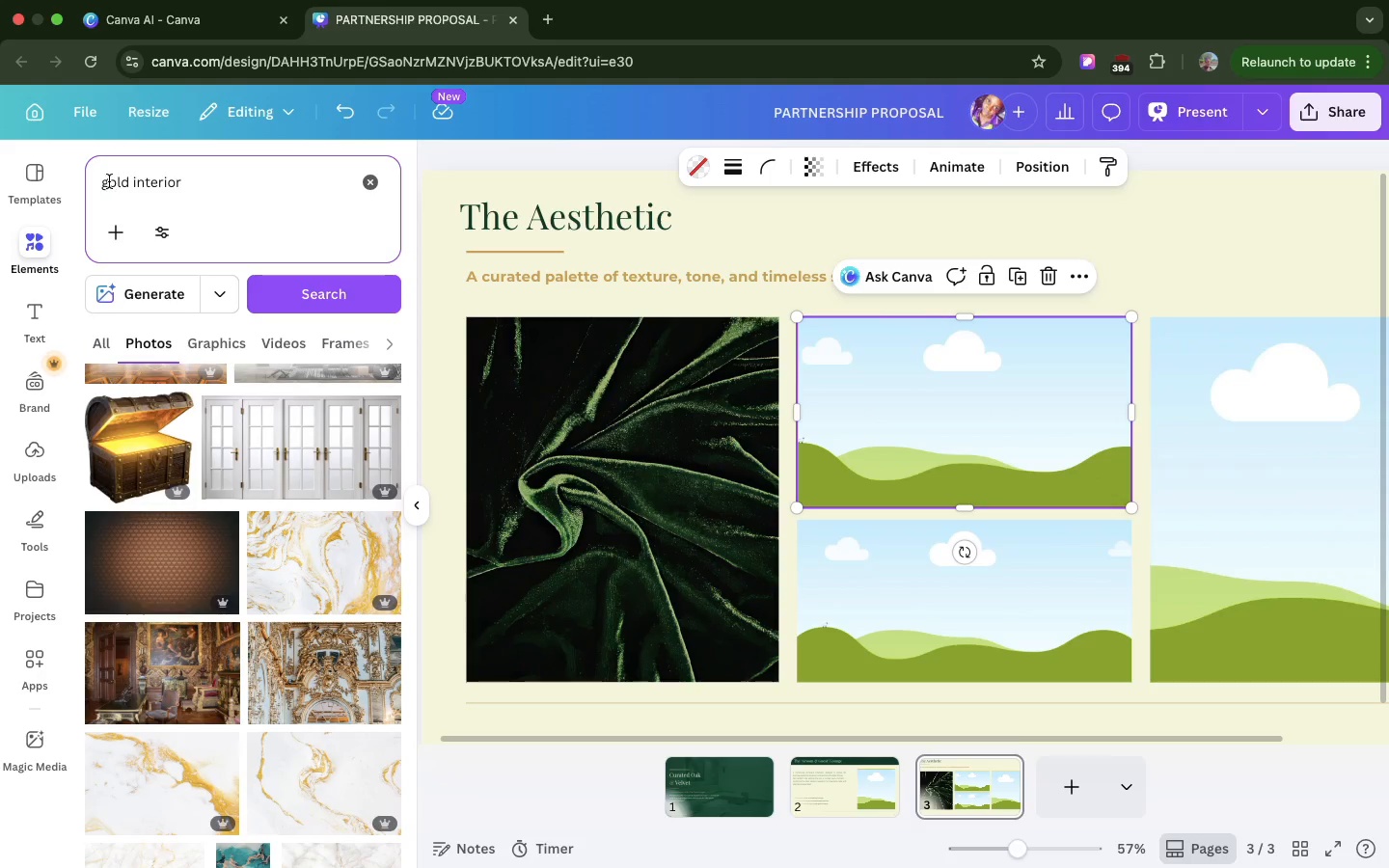 
left_click([99, 183])
 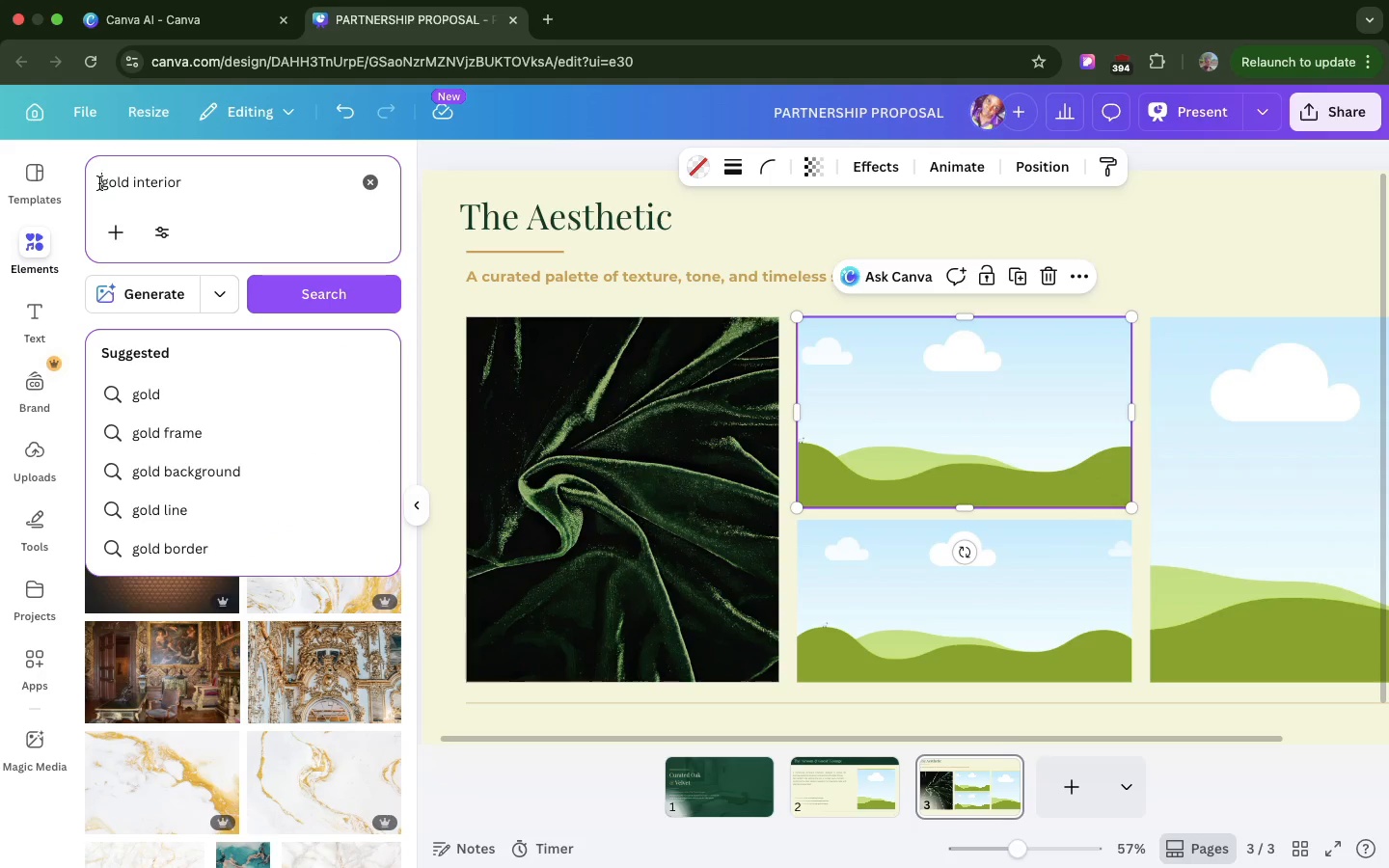 
type(Antiaue )
 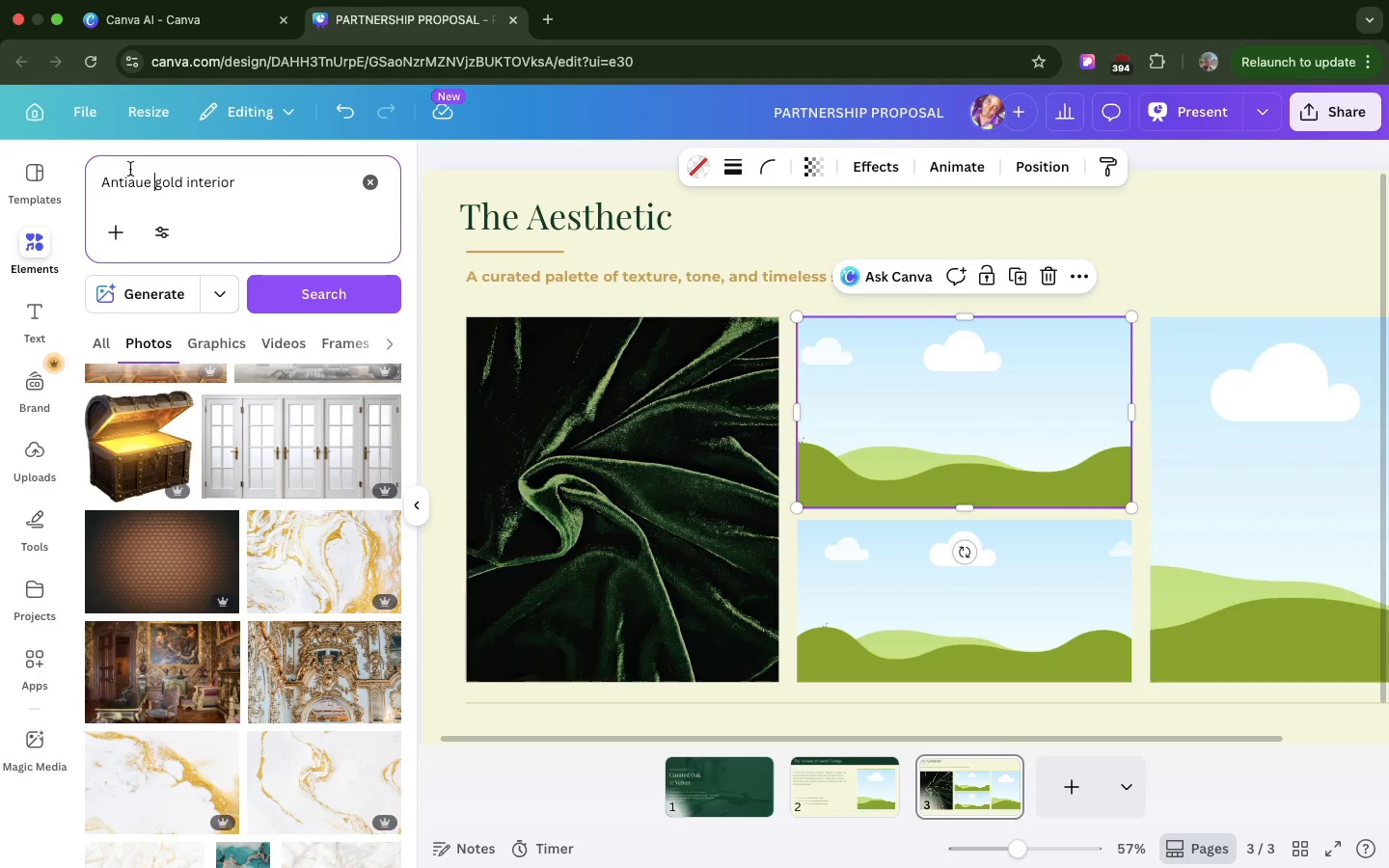 
left_click([134, 181])
 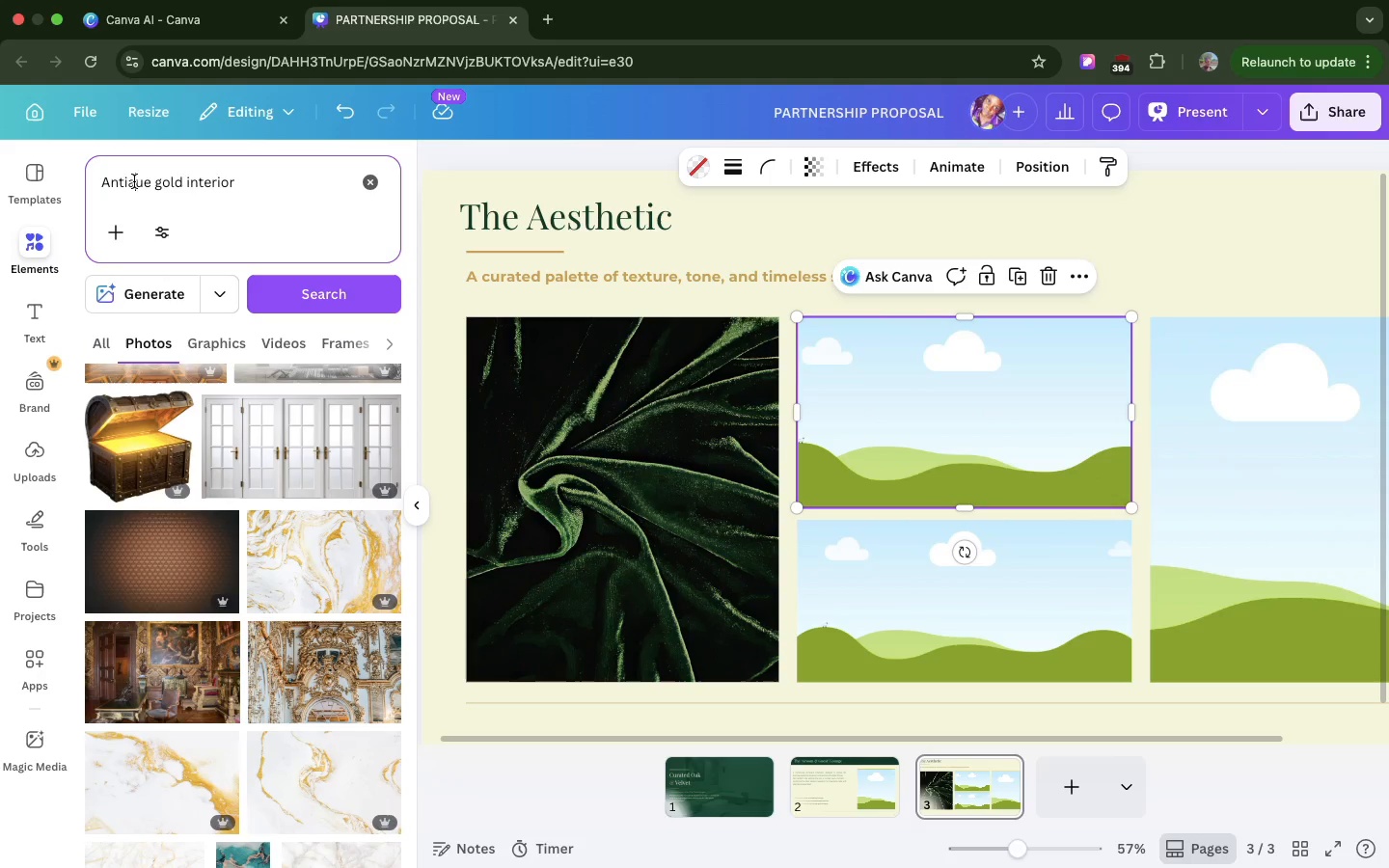 
key(BracketRight)
 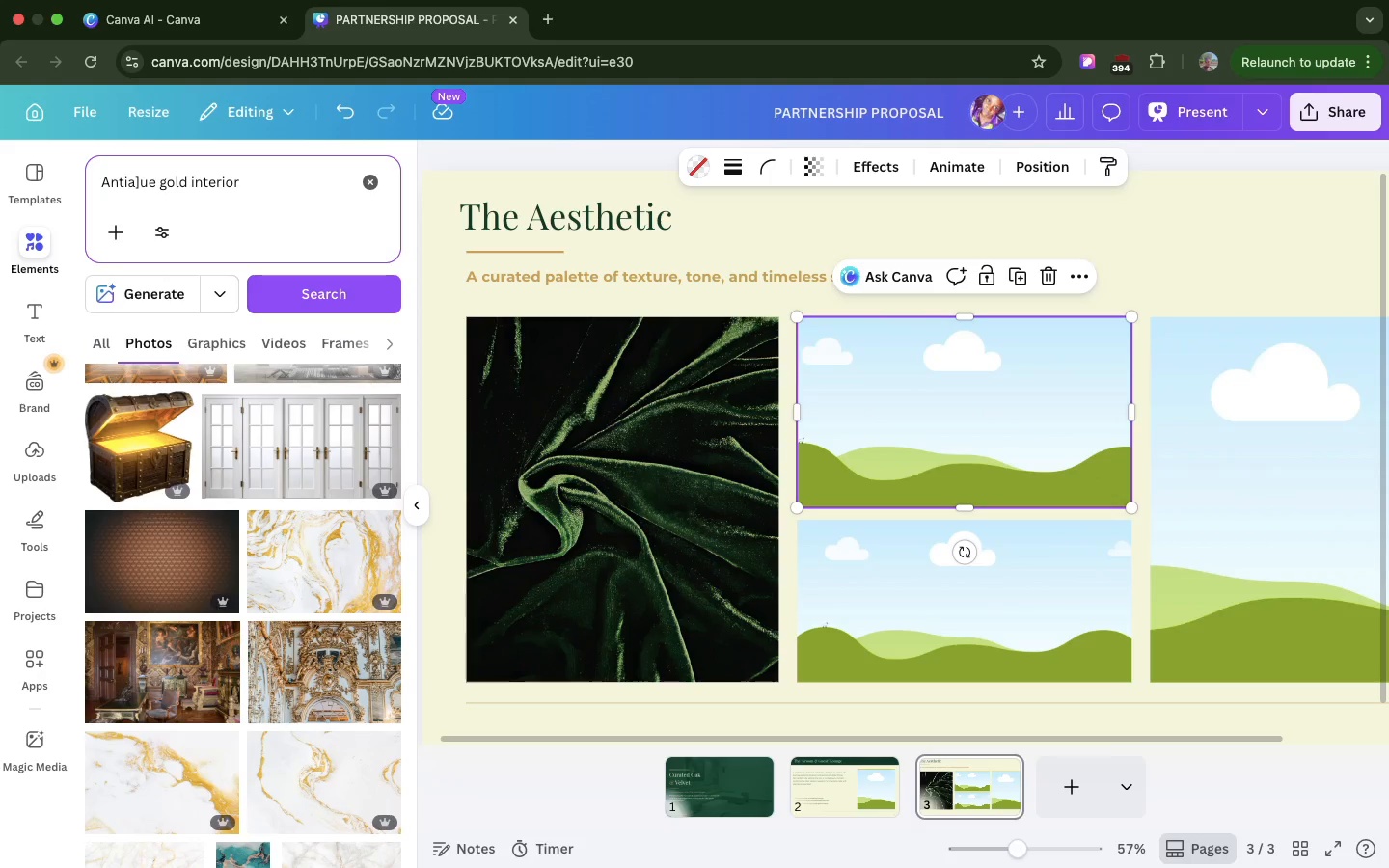 
key(Backspace)
 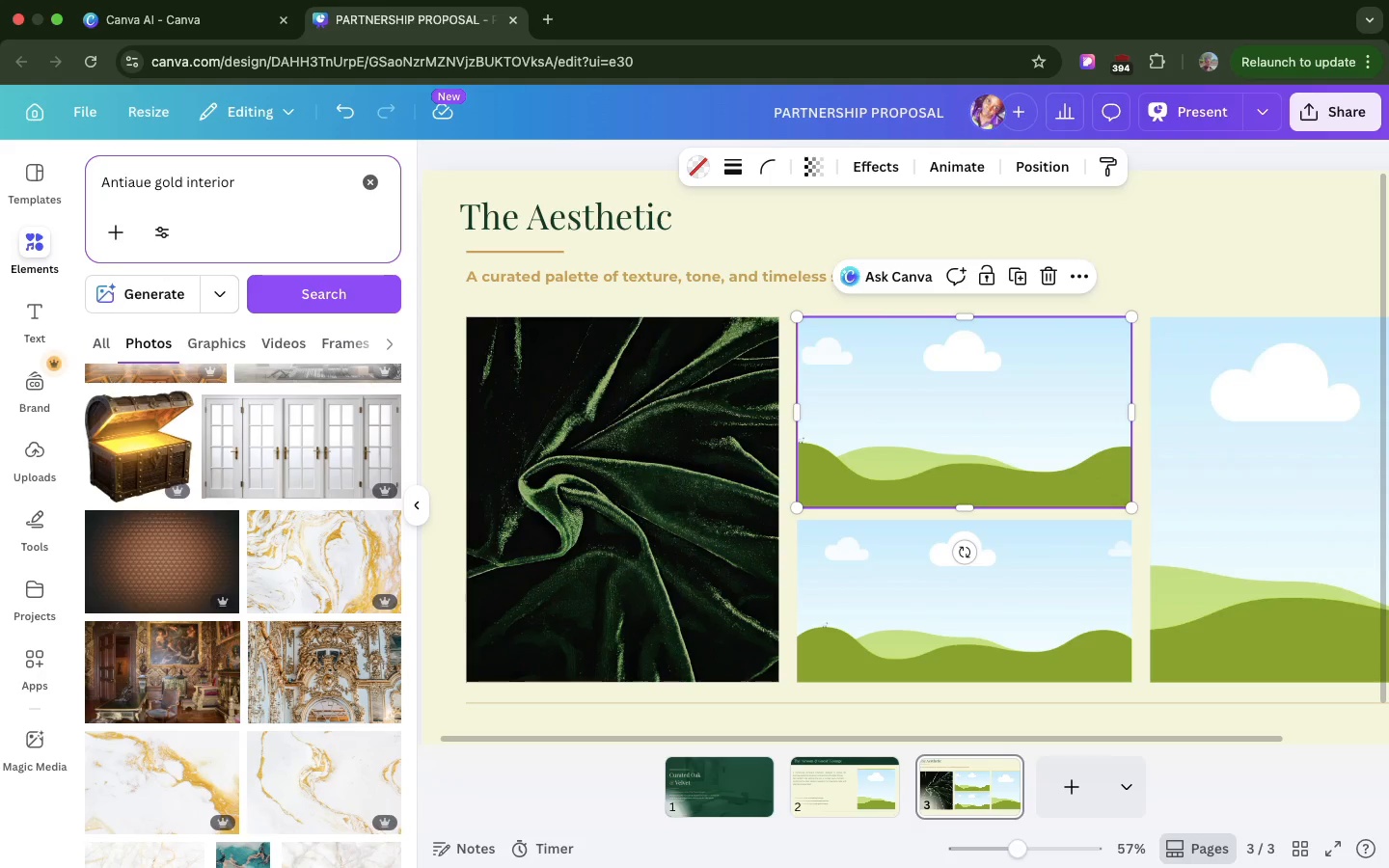 
key(Backspace)
 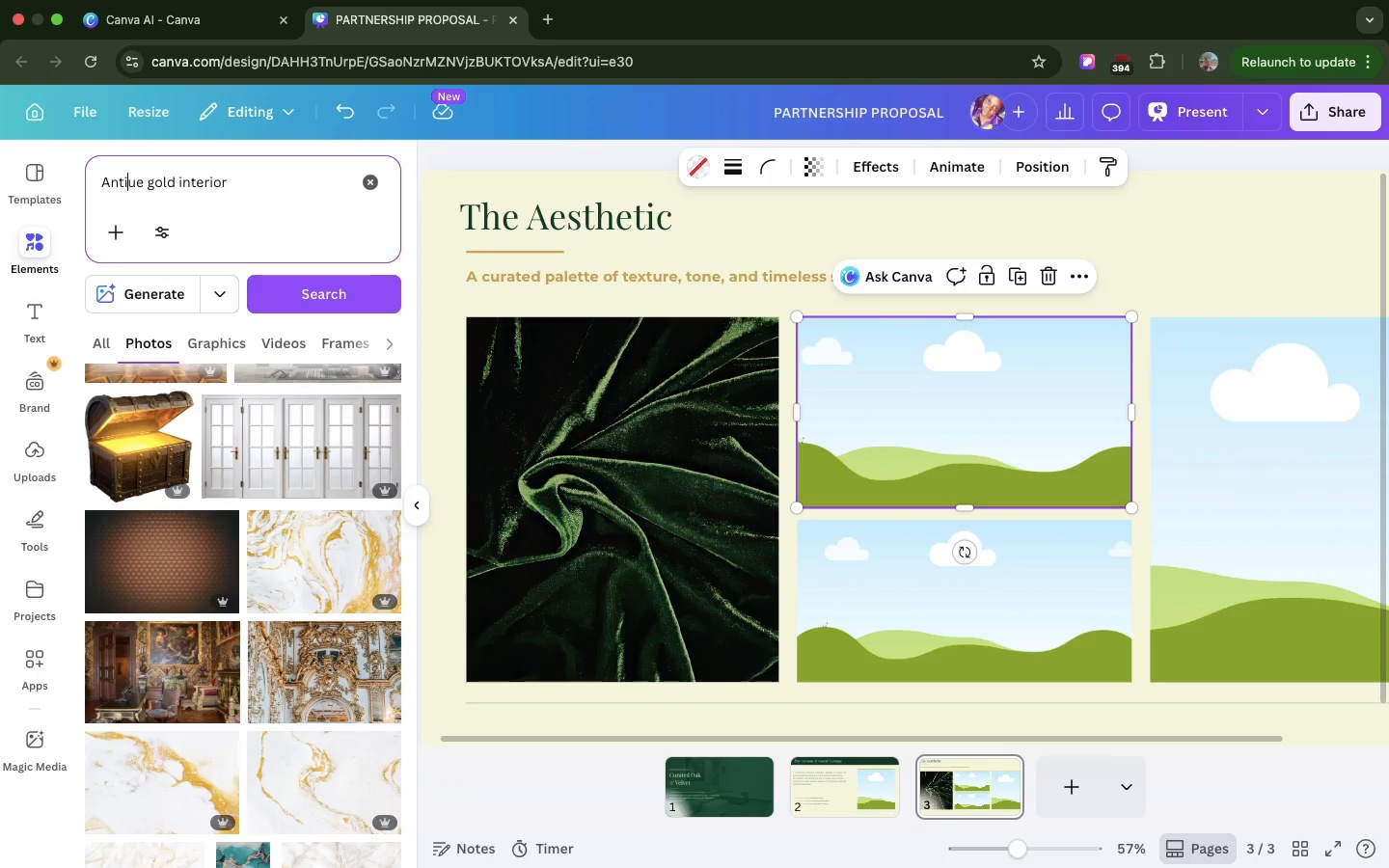 
key(Q)
 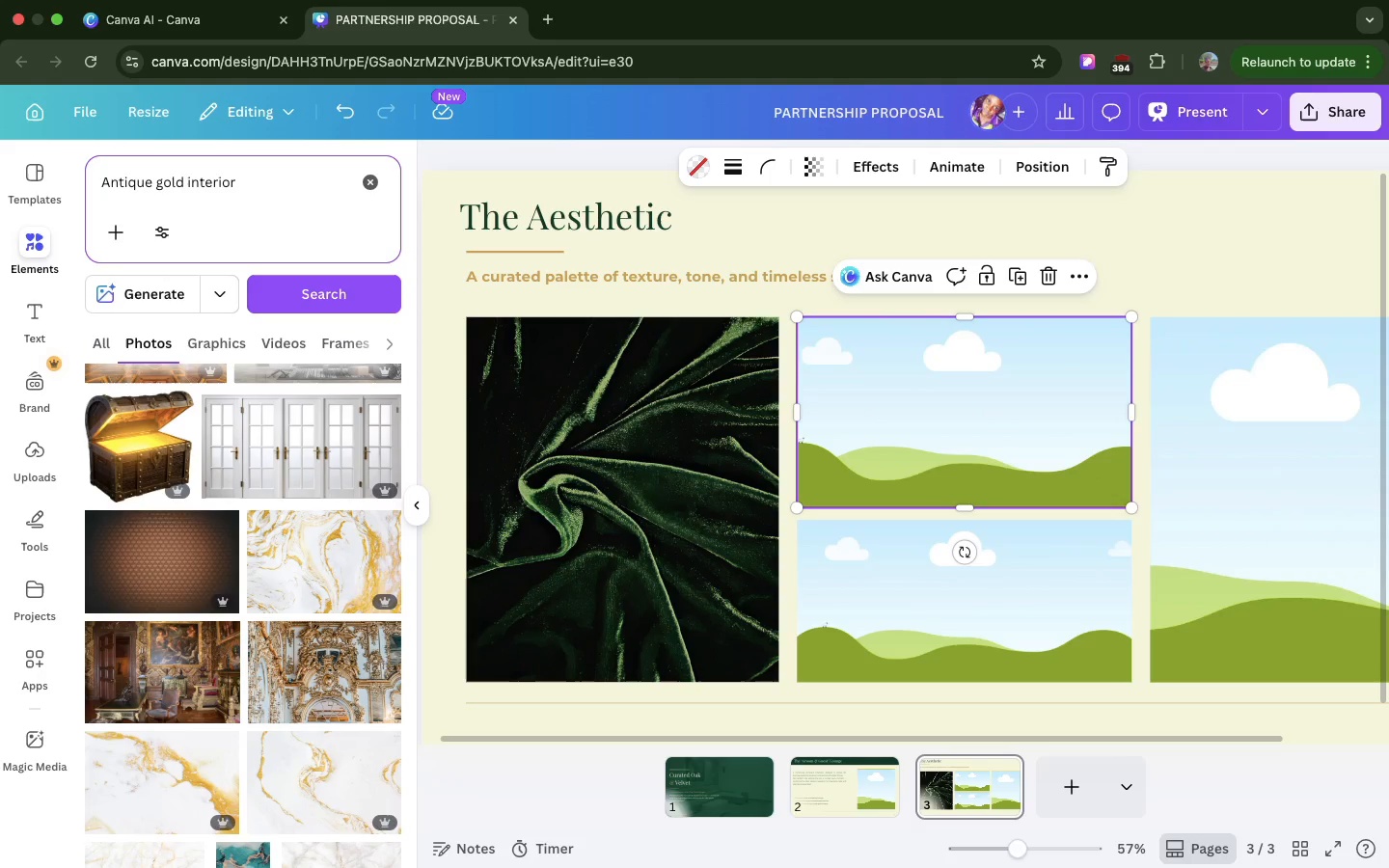 
key(Enter)
 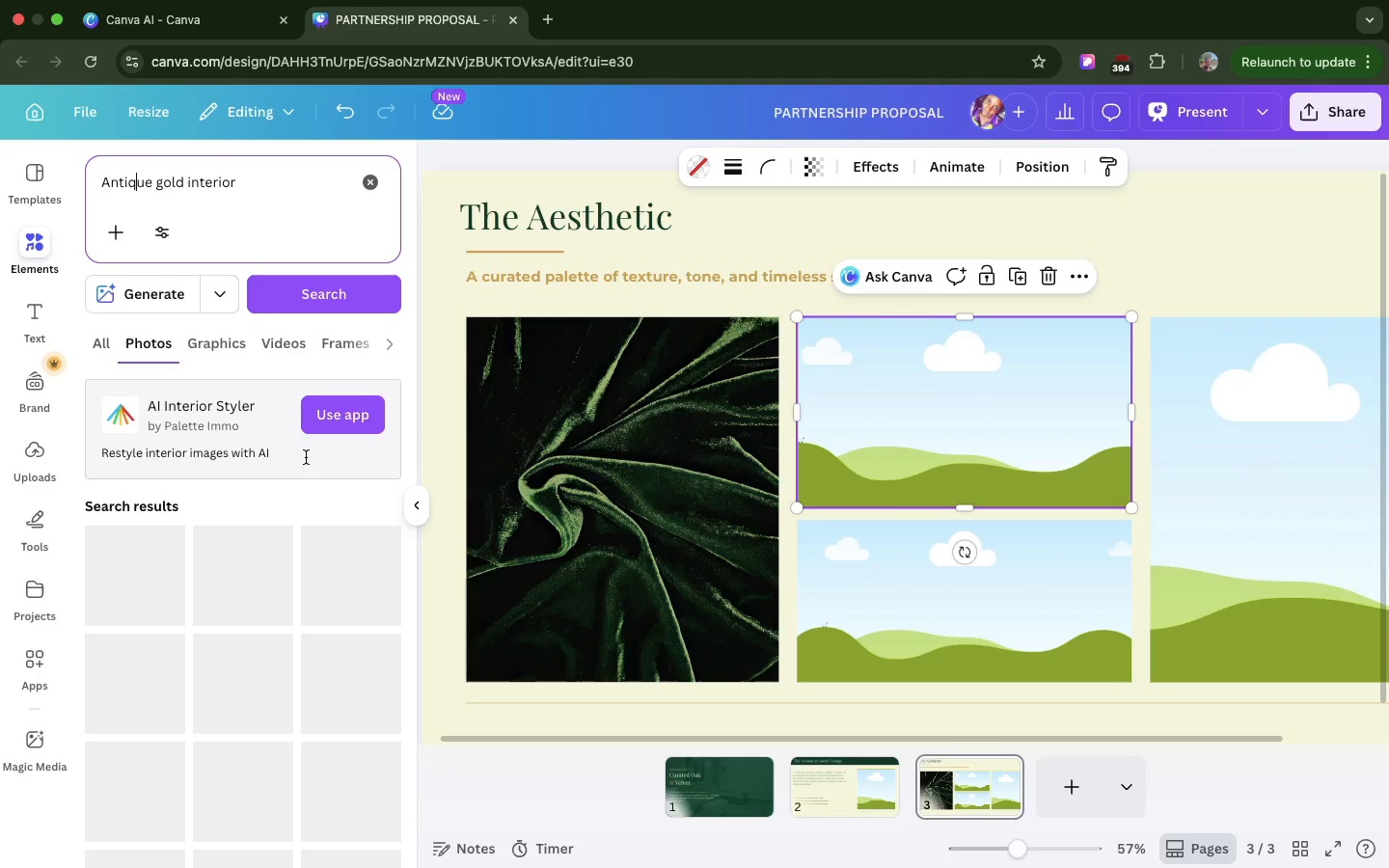 
scroll: coordinate [271, 585], scroll_direction: down, amount: 155.0
 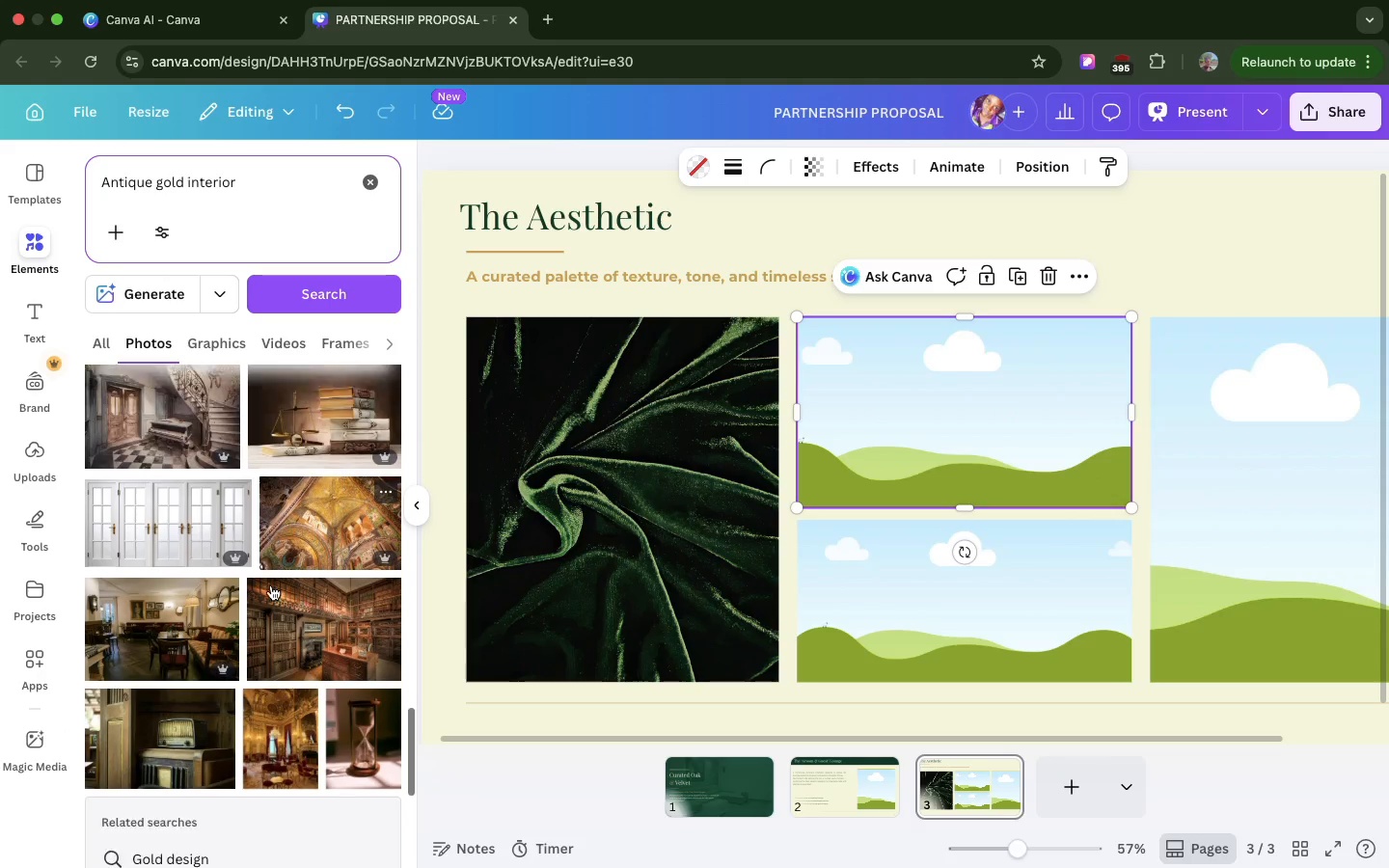 
left_click([276, 210])
 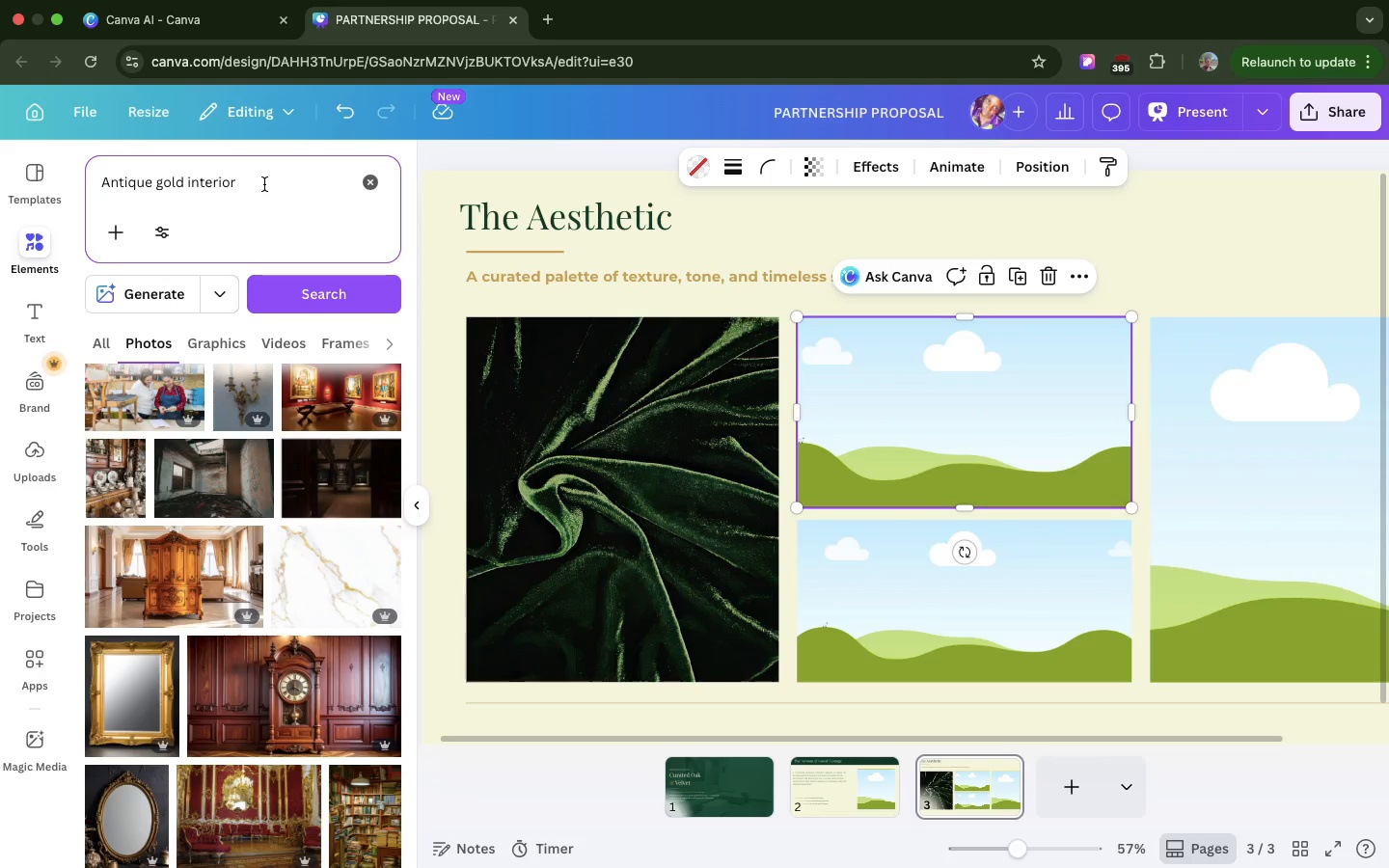 
left_click([264, 184])
 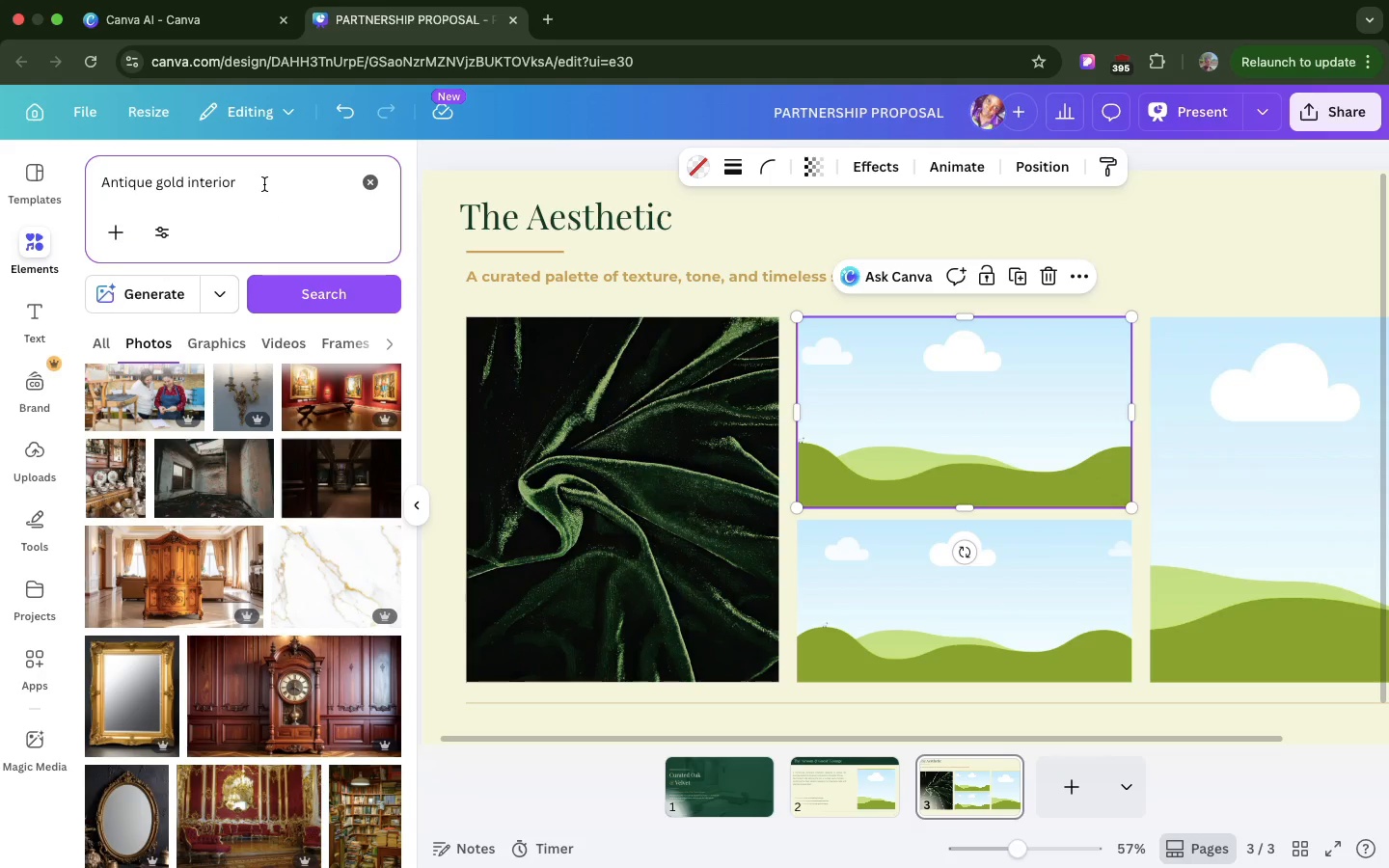 
type( accessories)
 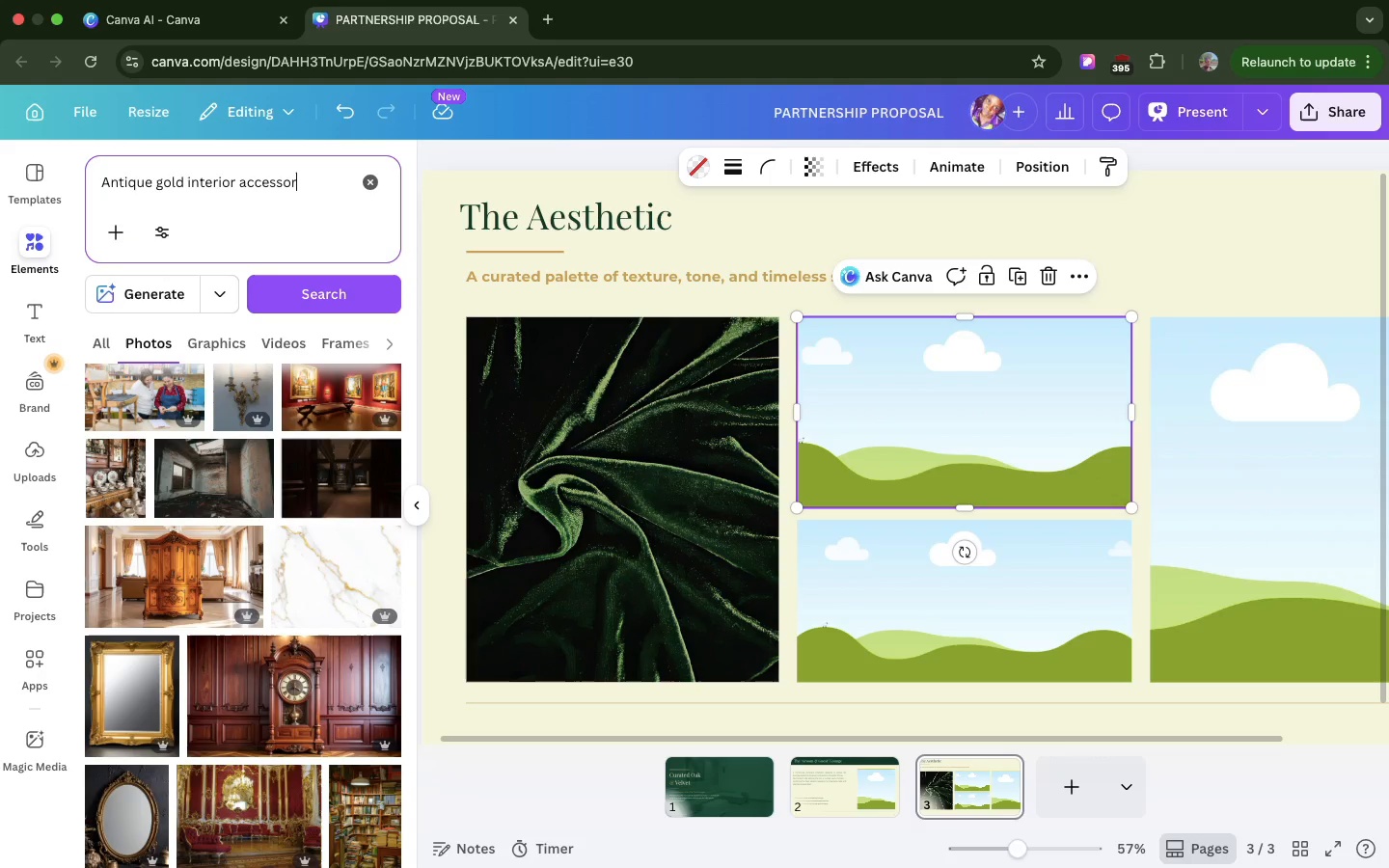 
key(Enter)
 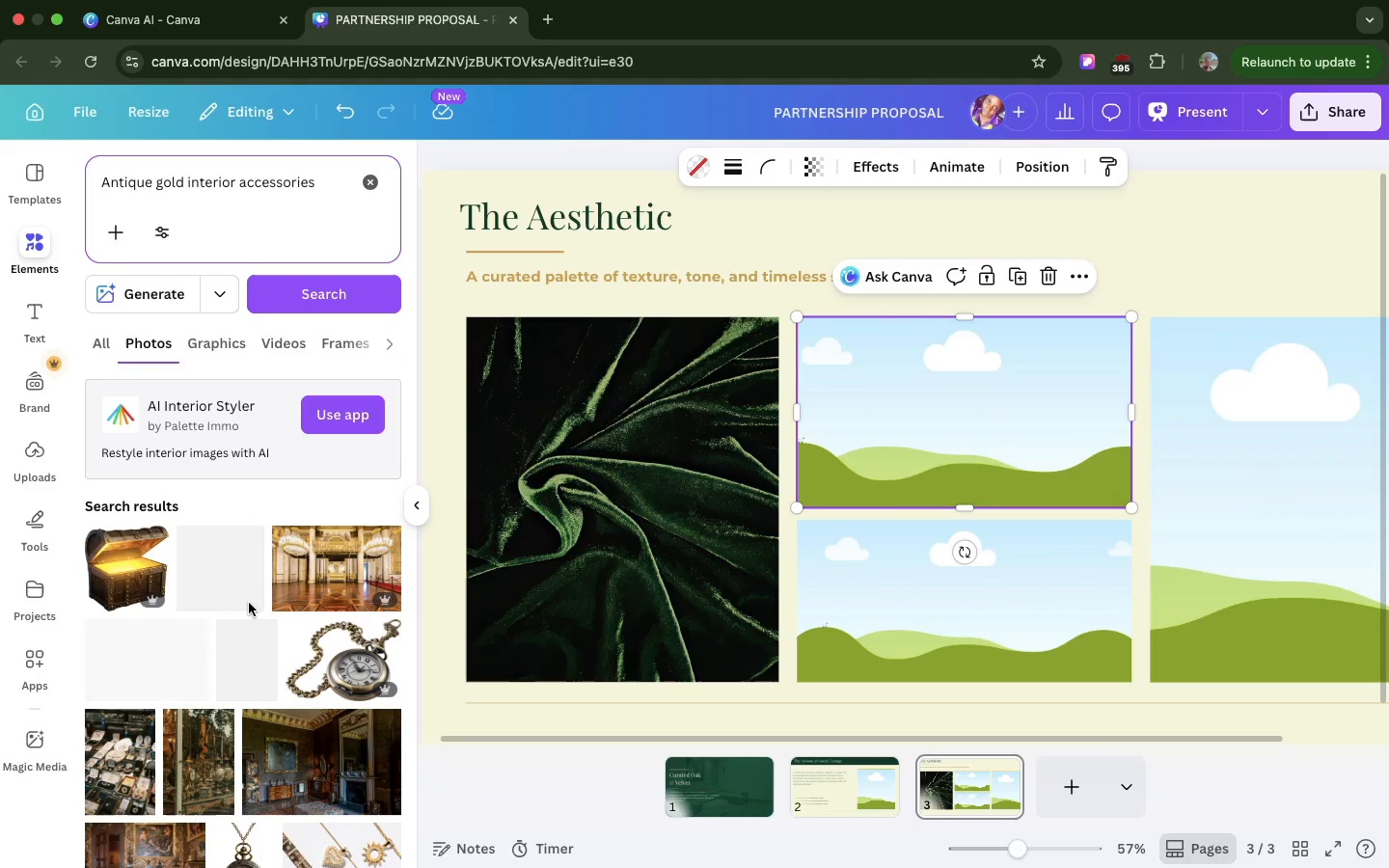 
scroll: coordinate [268, 716], scroll_direction: down, amount: 298.0
 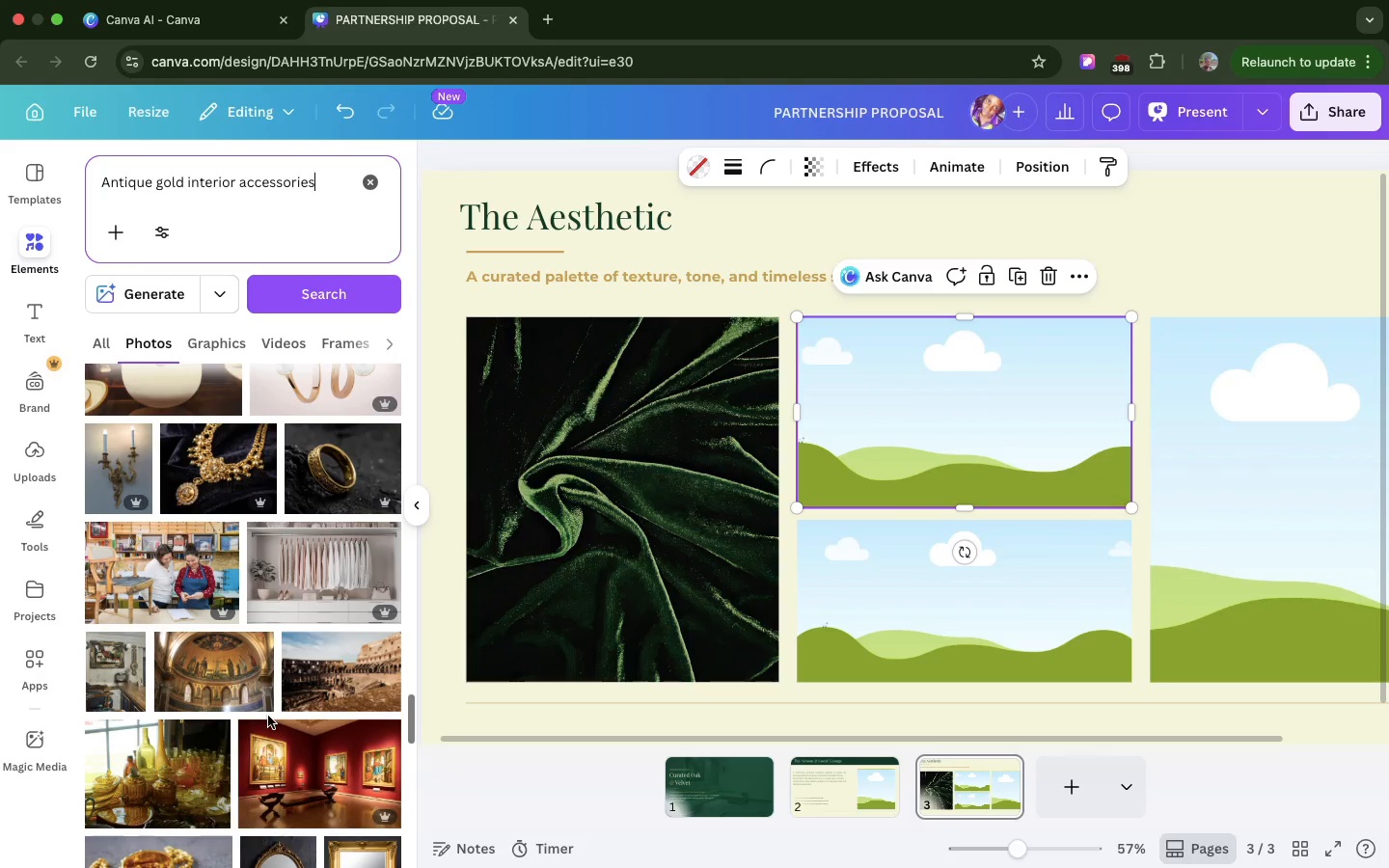 
scroll: coordinate [268, 716], scroll_direction: down, amount: 204.0
 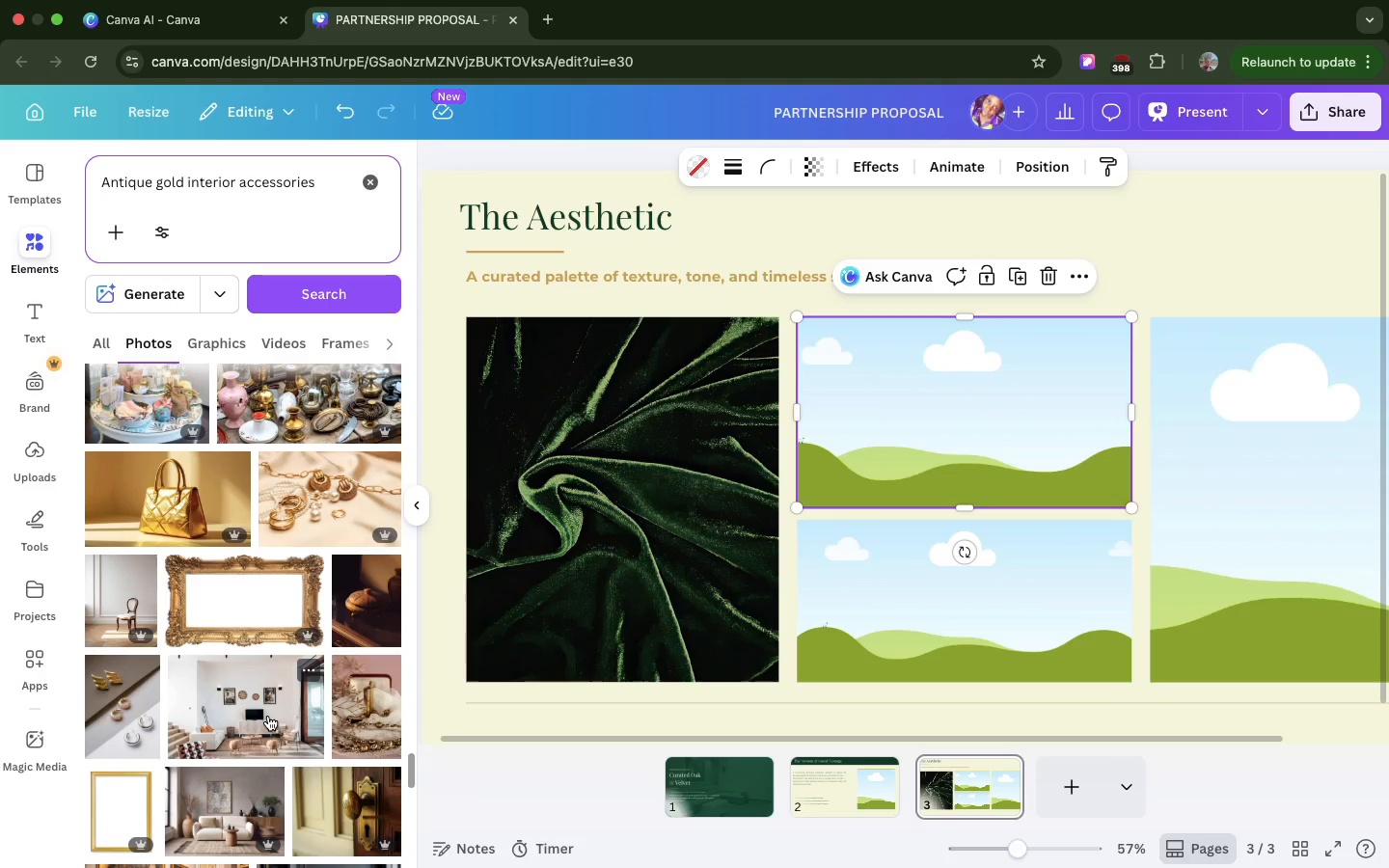 
scroll: coordinate [268, 716], scroll_direction: up, amount: 6.0
 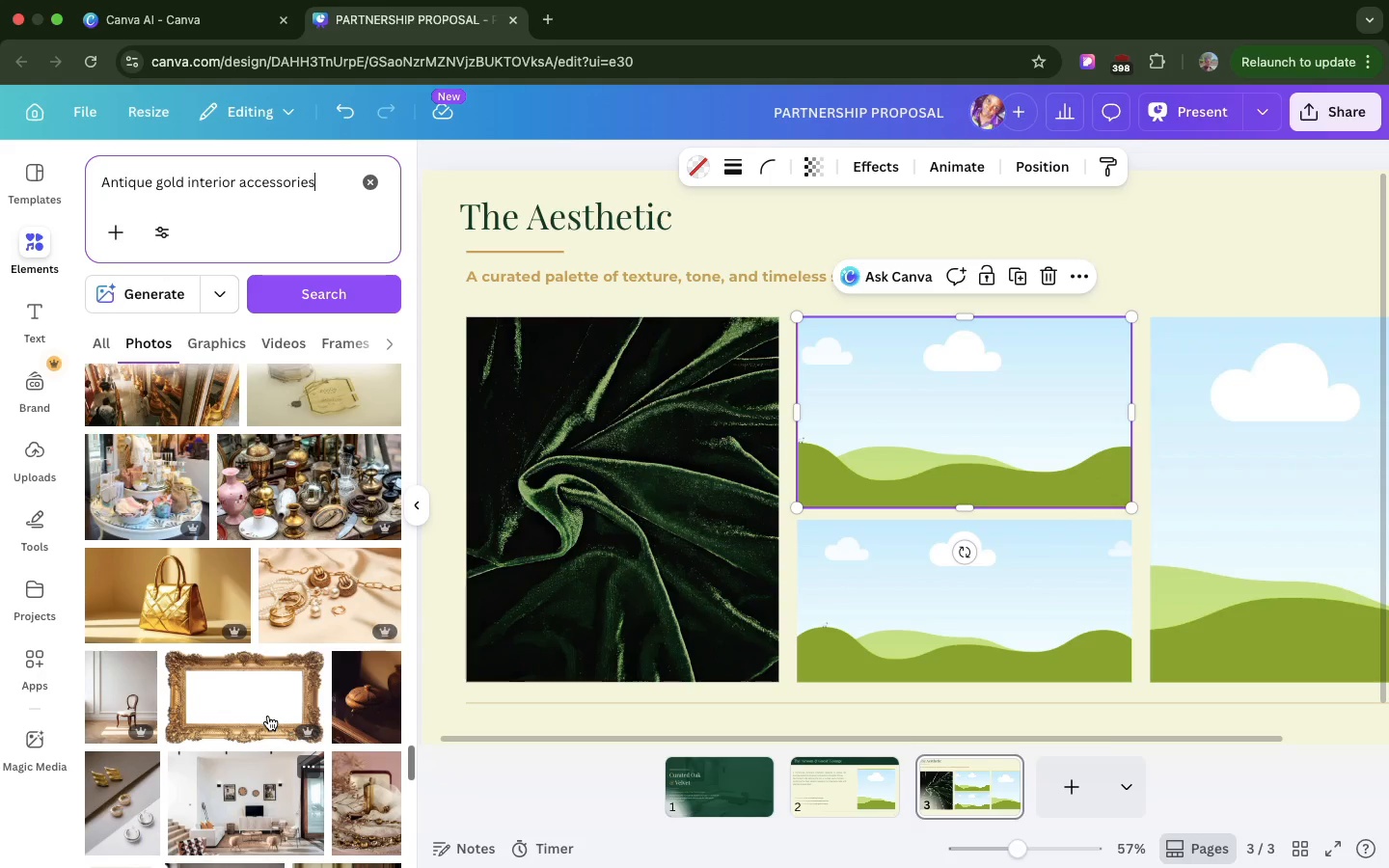 
scroll: coordinate [244, 743], scroll_direction: down, amount: 112.0
 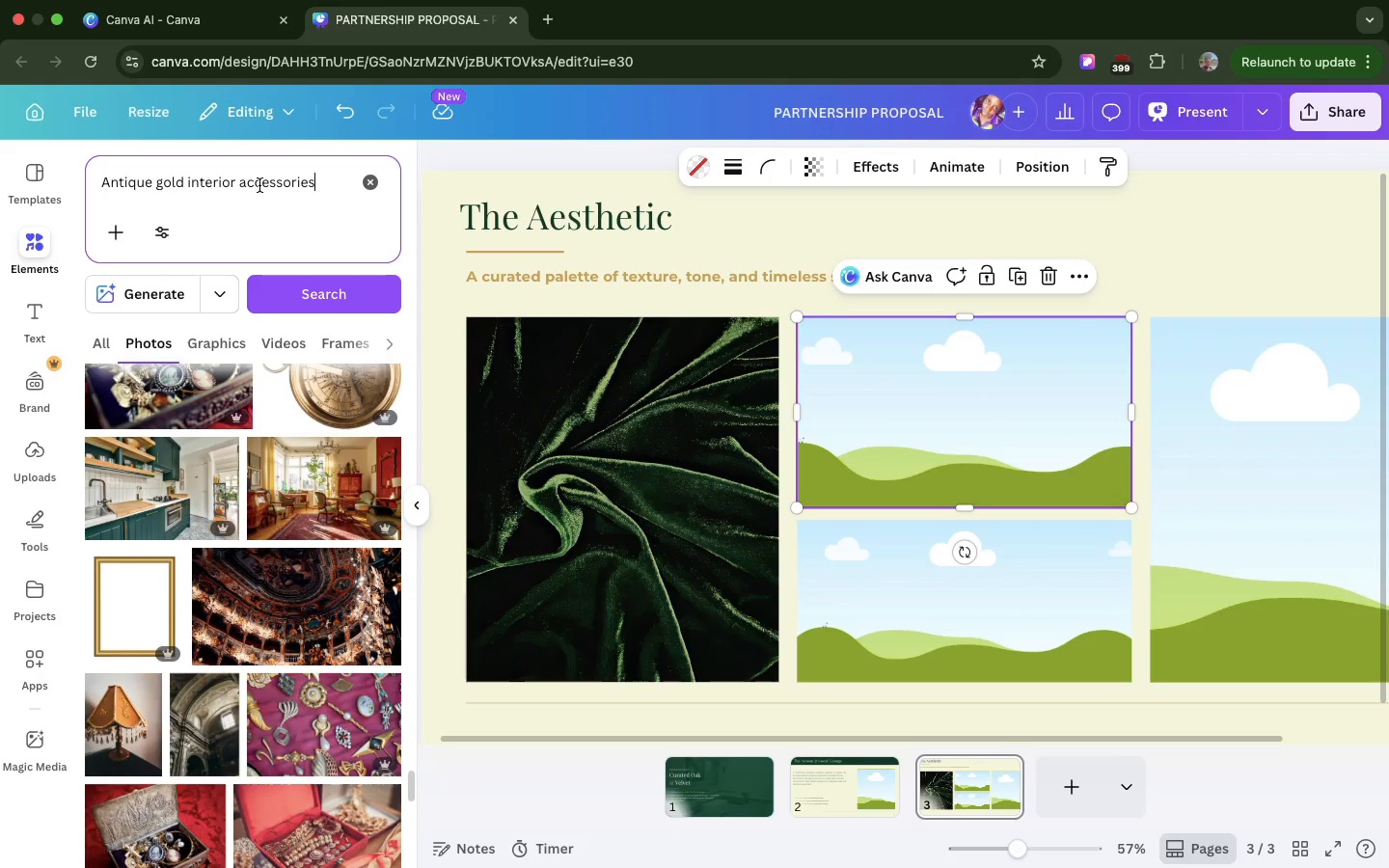 
double_click([259, 185])
 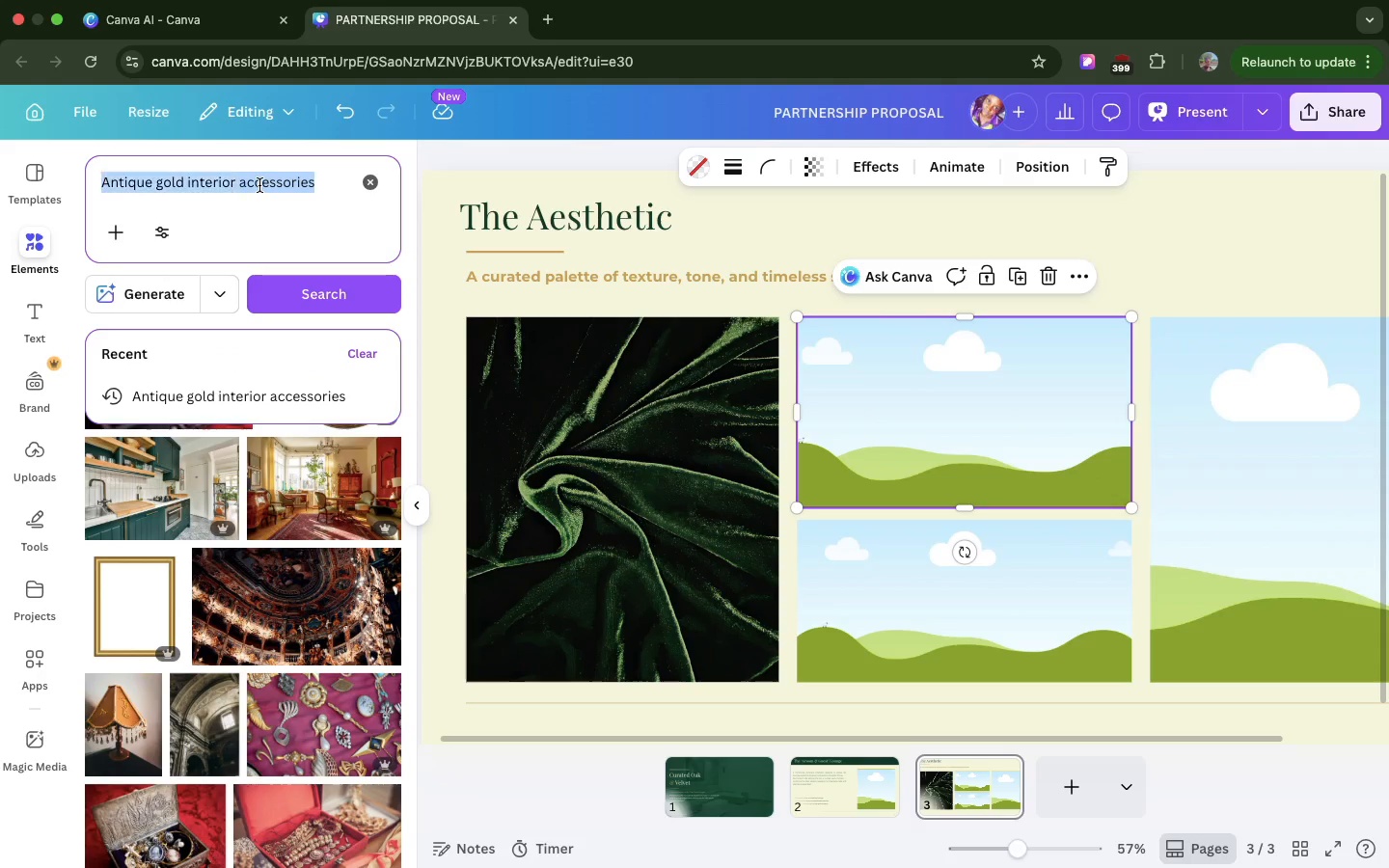 
triple_click([259, 185])
 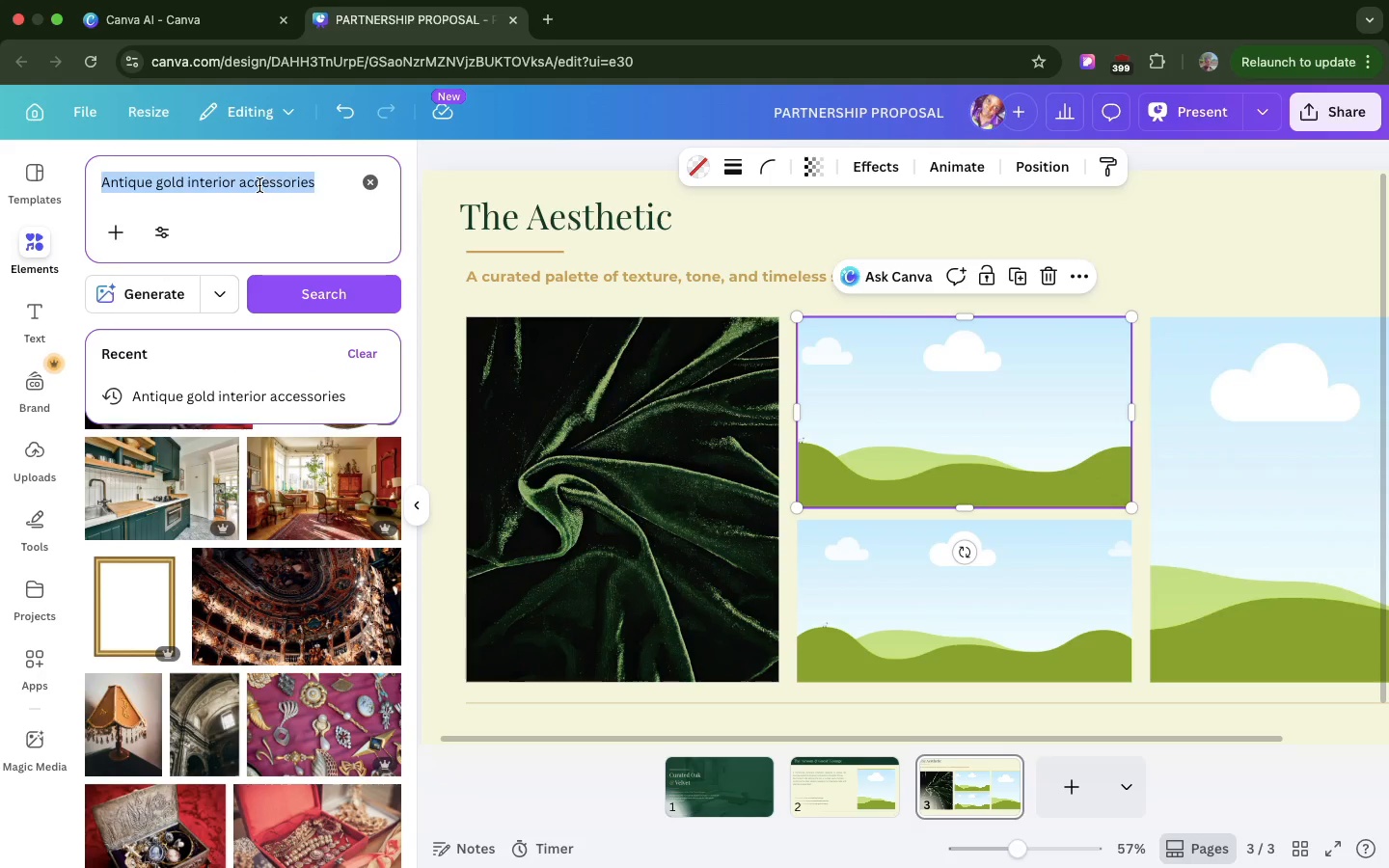 
double_click([259, 185])
 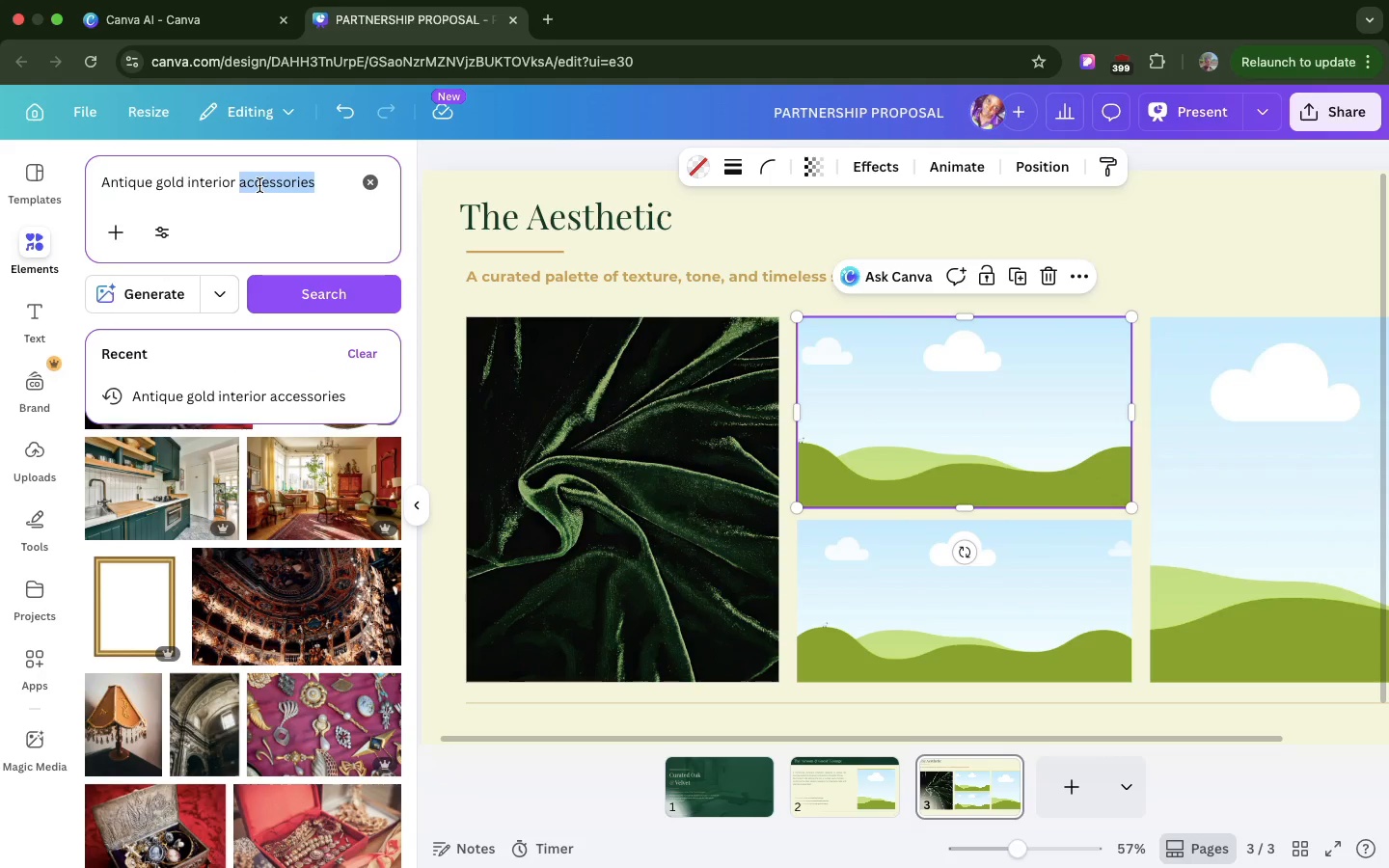 
key(Backspace)
 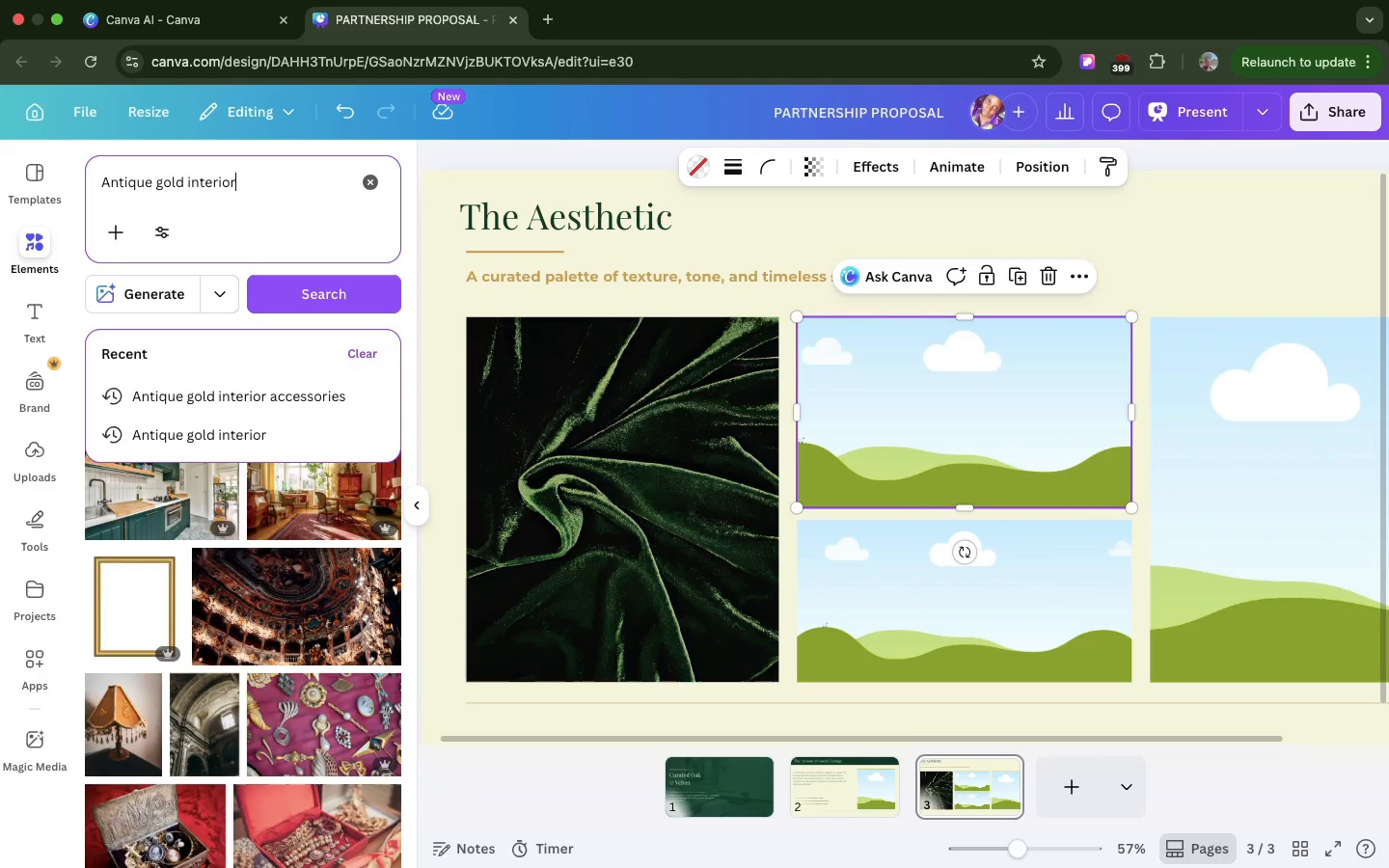 
key(Enter)
 